 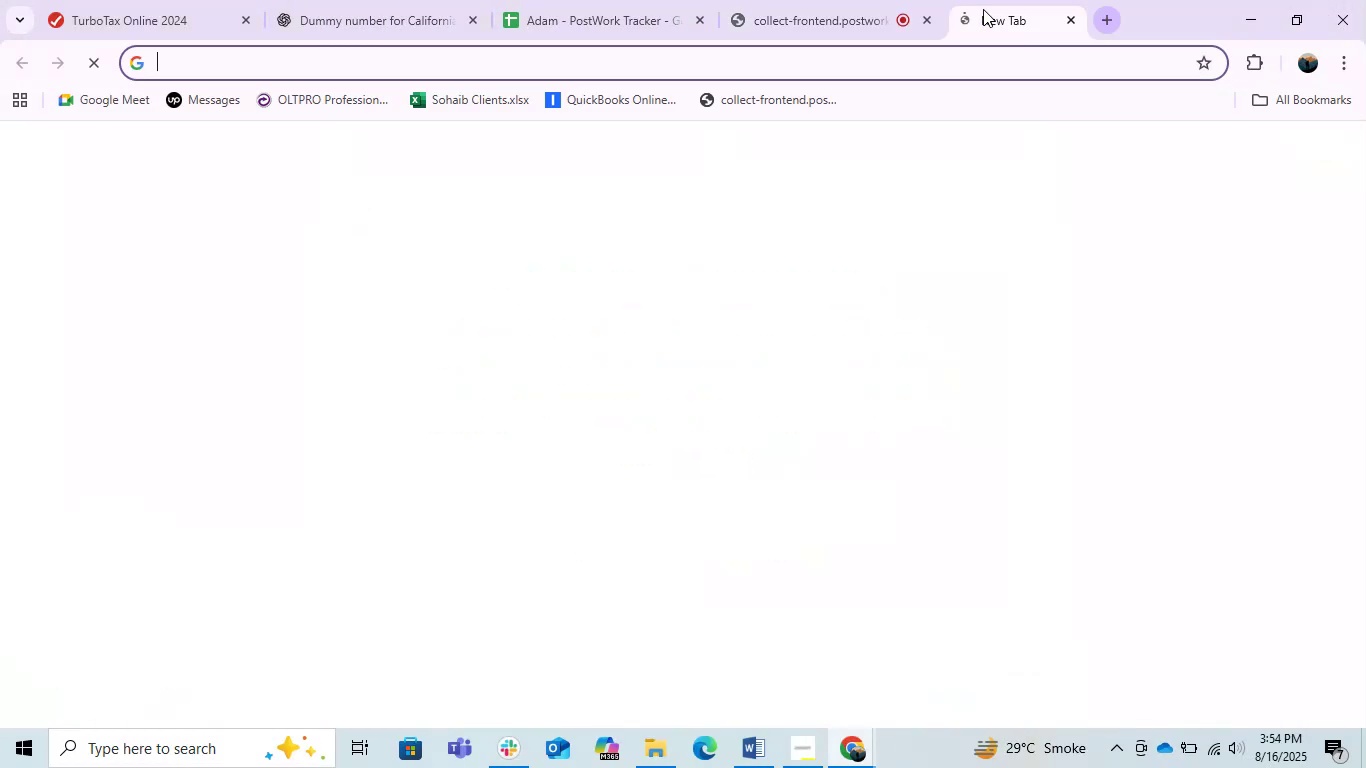 
left_click([788, 1])
 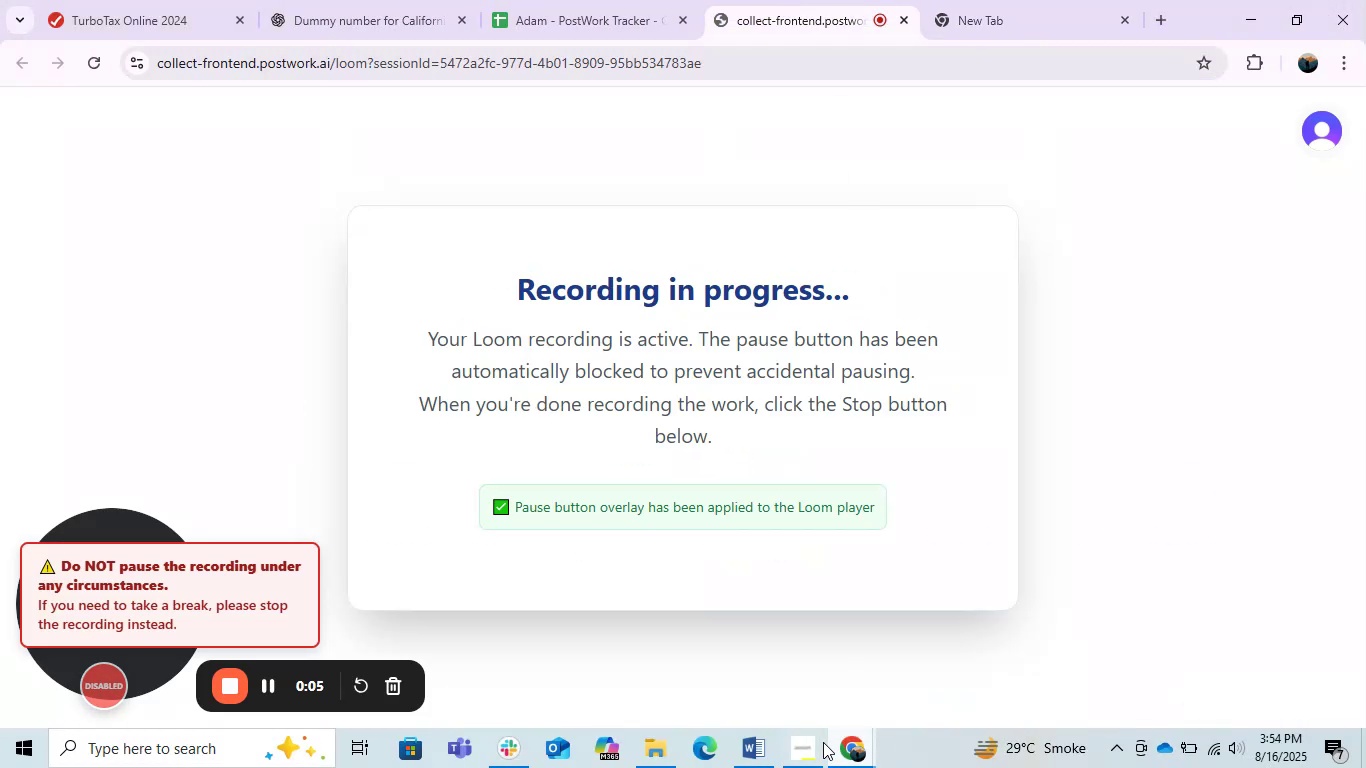 
left_click([809, 739])
 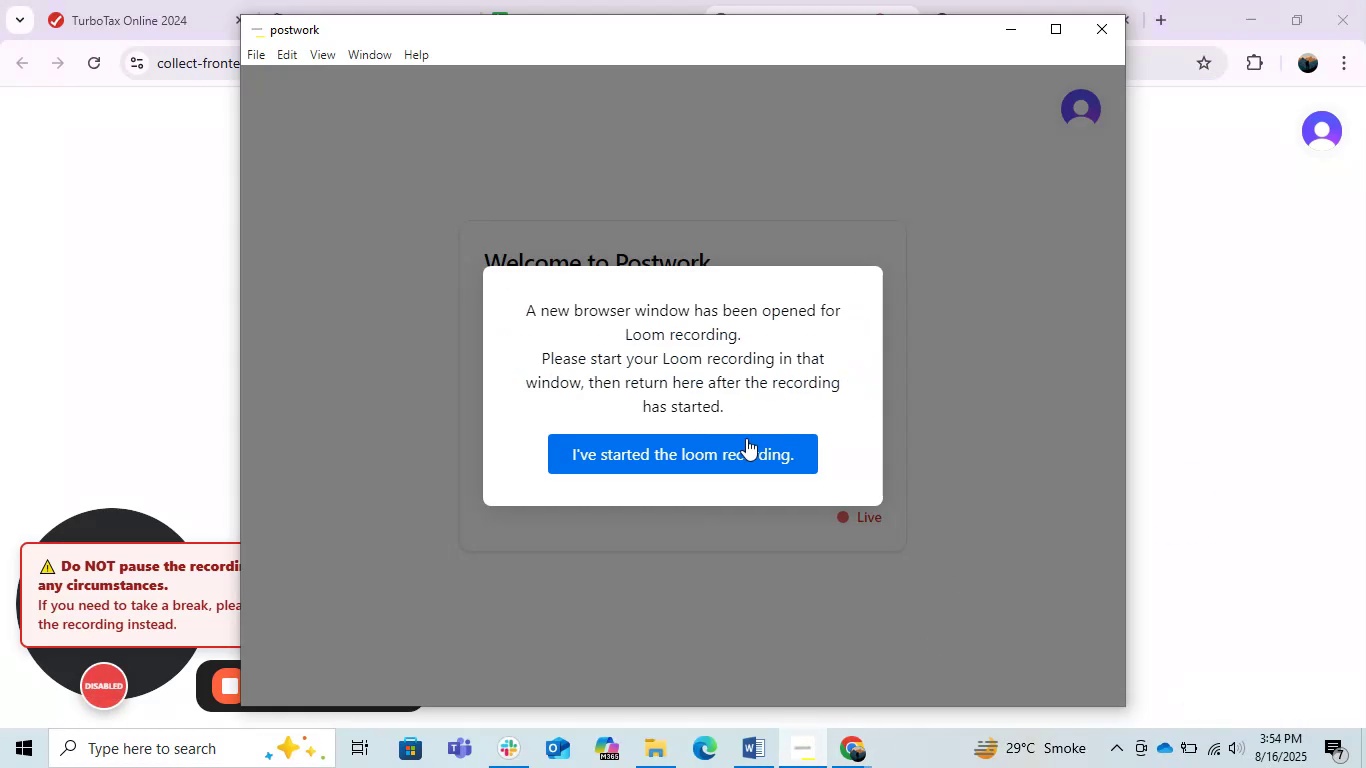 
left_click([735, 440])
 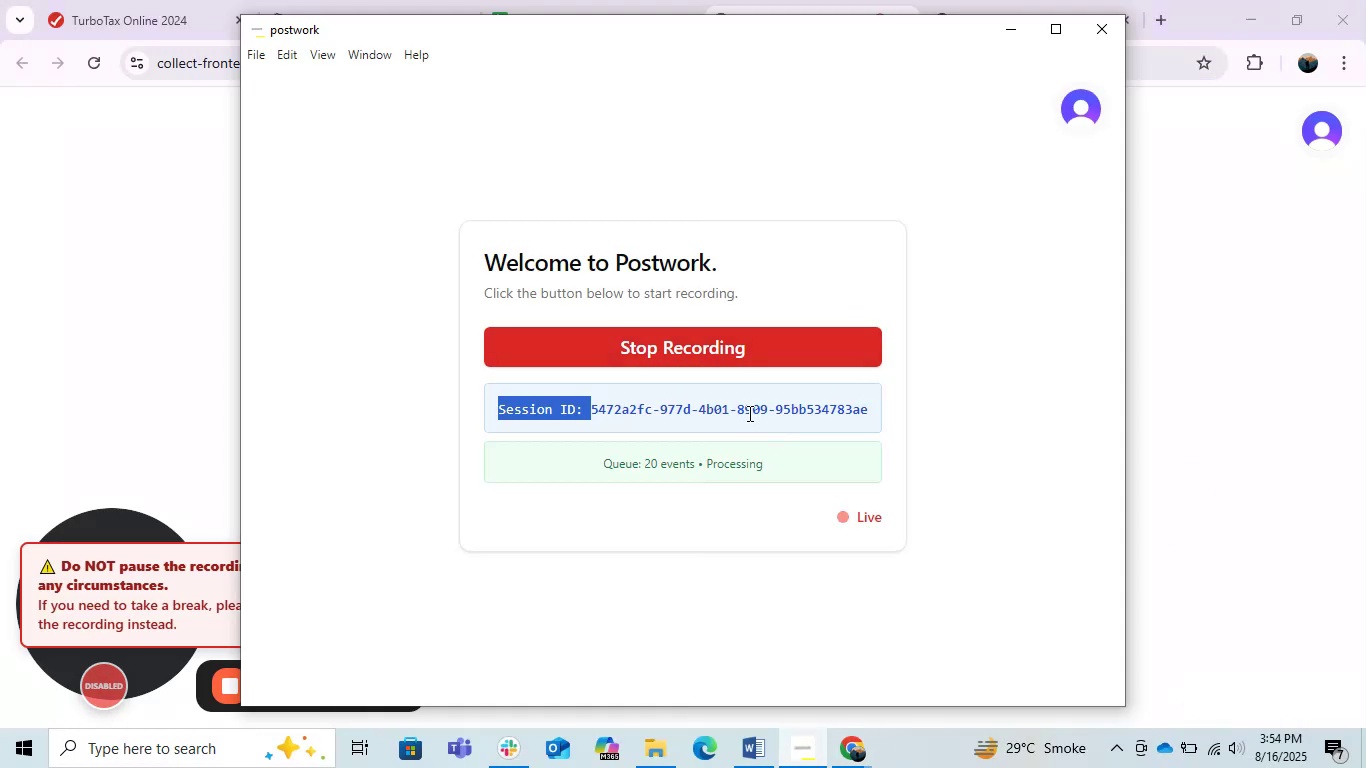 
left_click([726, 406])
 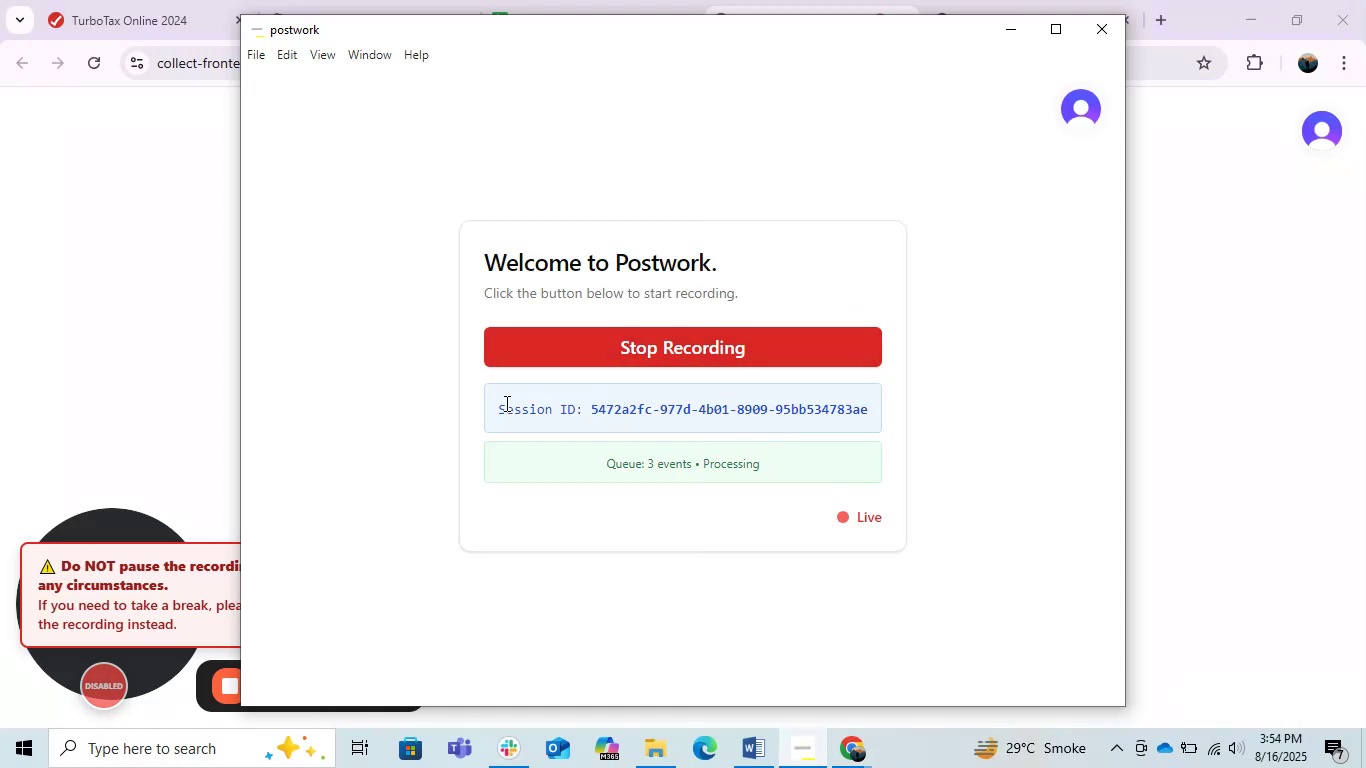 
left_click_drag(start_coordinate=[498, 409], to_coordinate=[865, 412])
 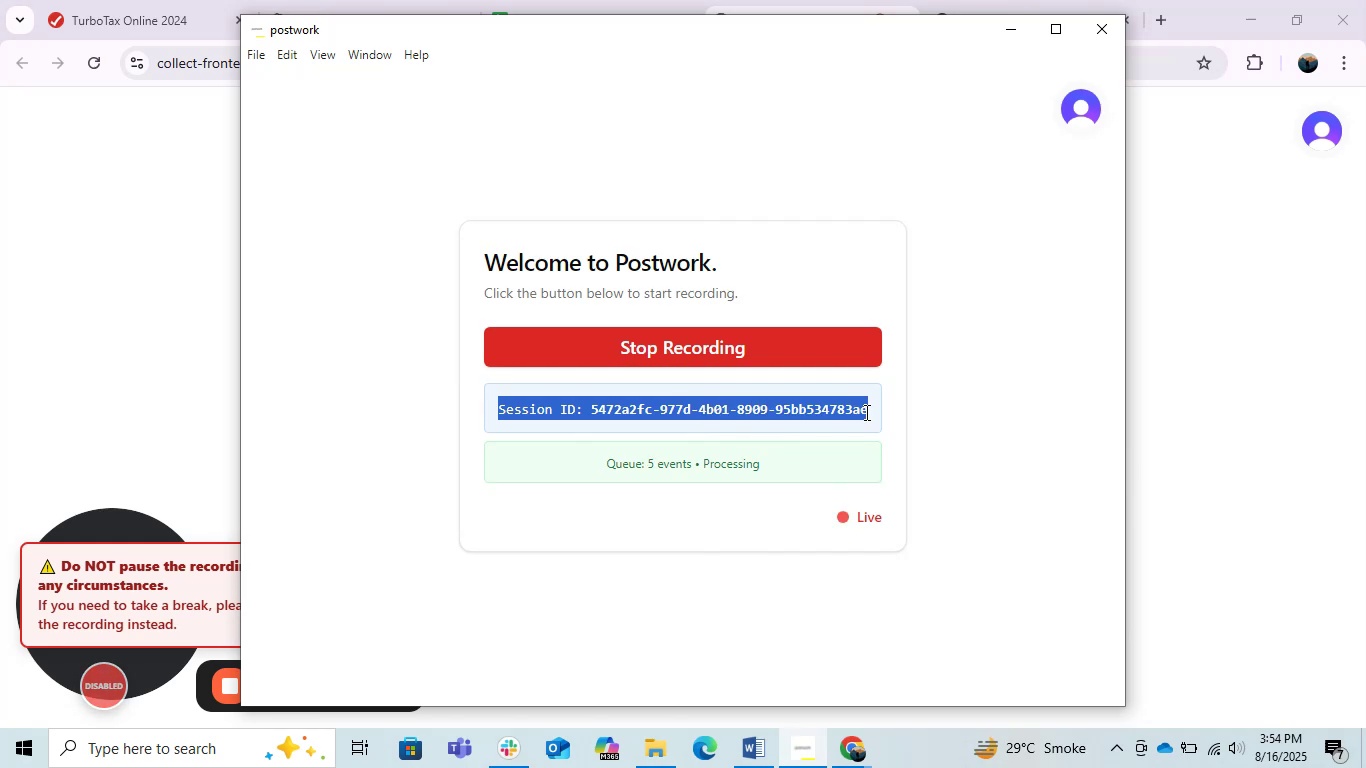 
key(Control+C)
 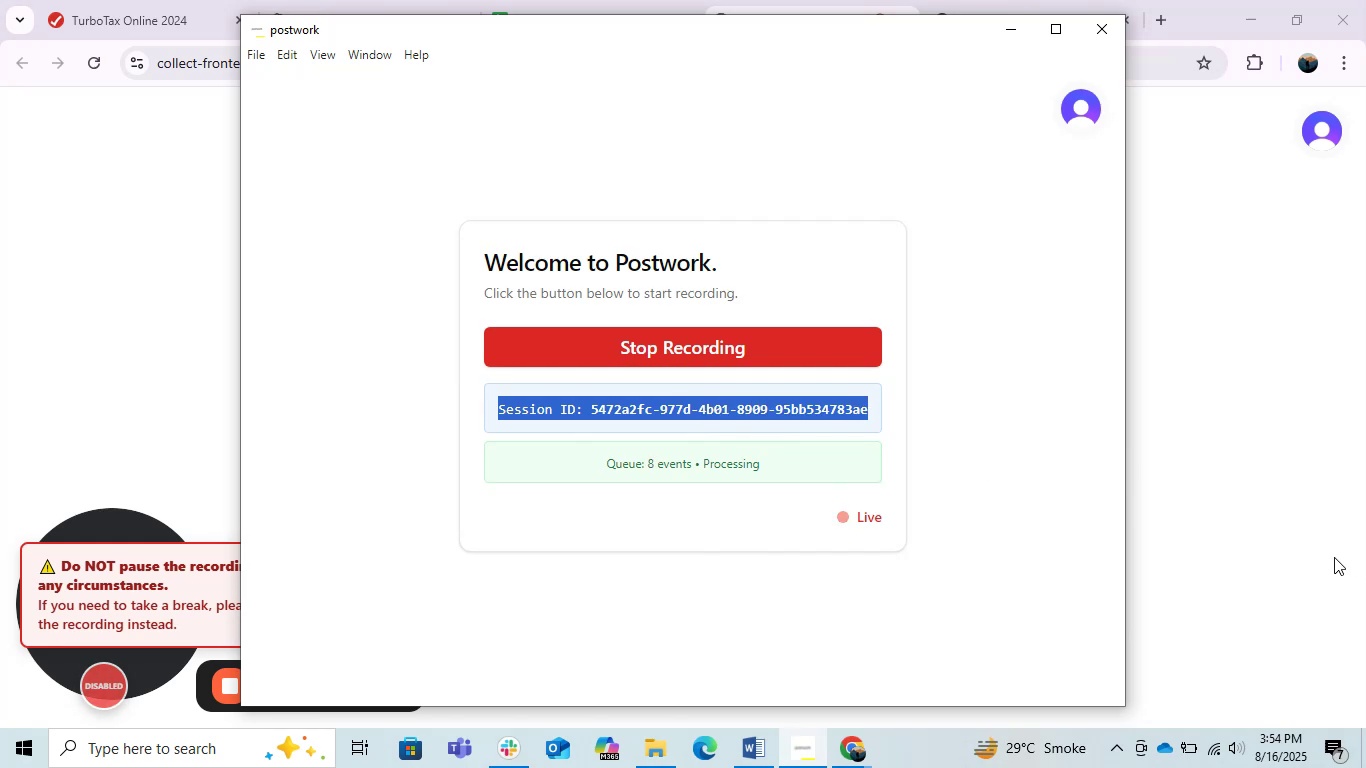 
key(Control+C)
 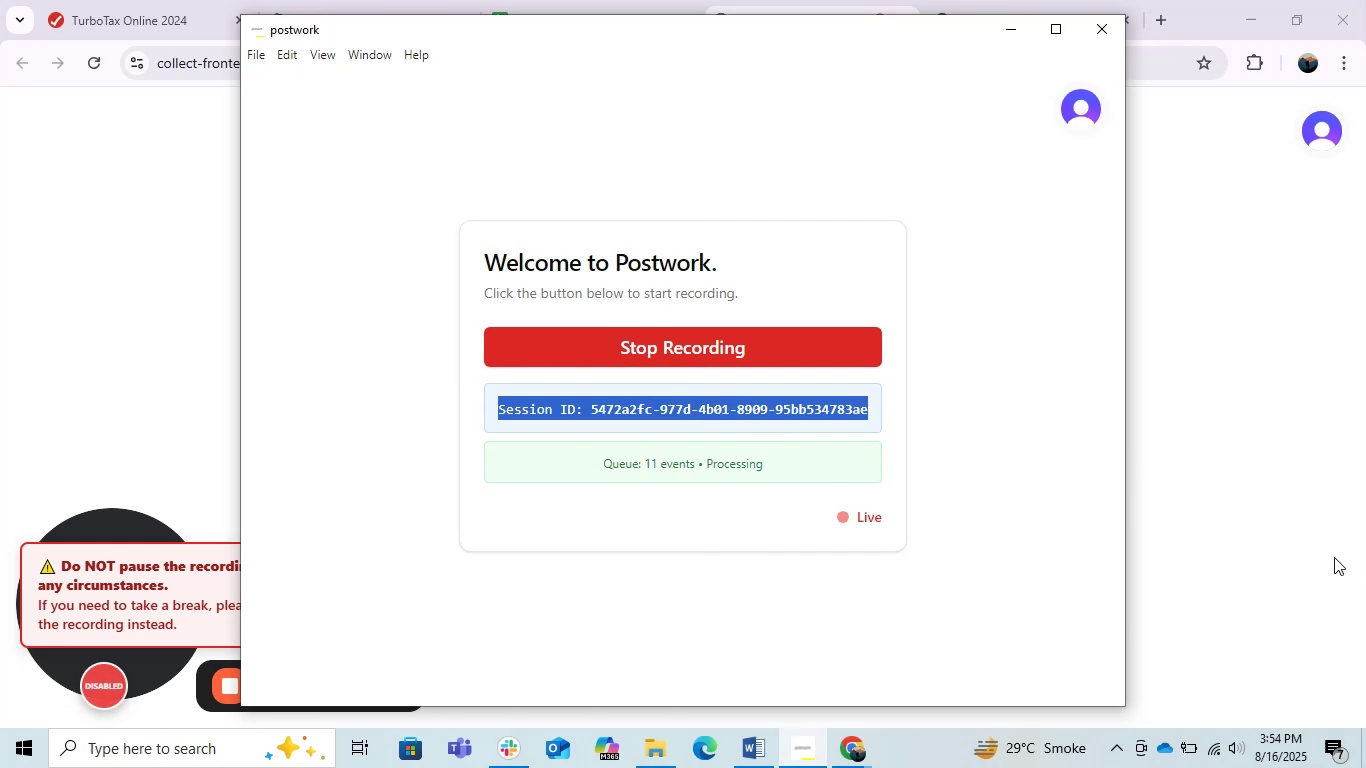 
key(Control+C)
 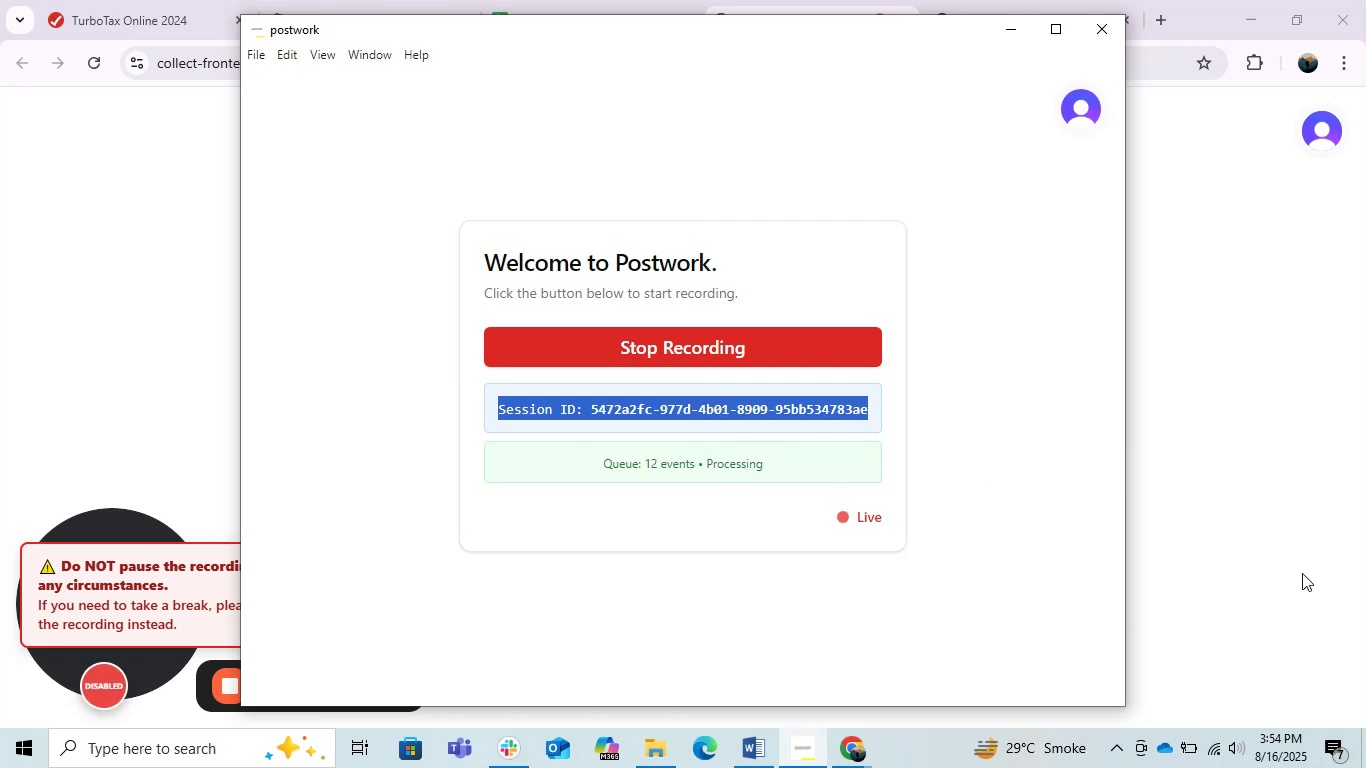 
key(Control+C)
 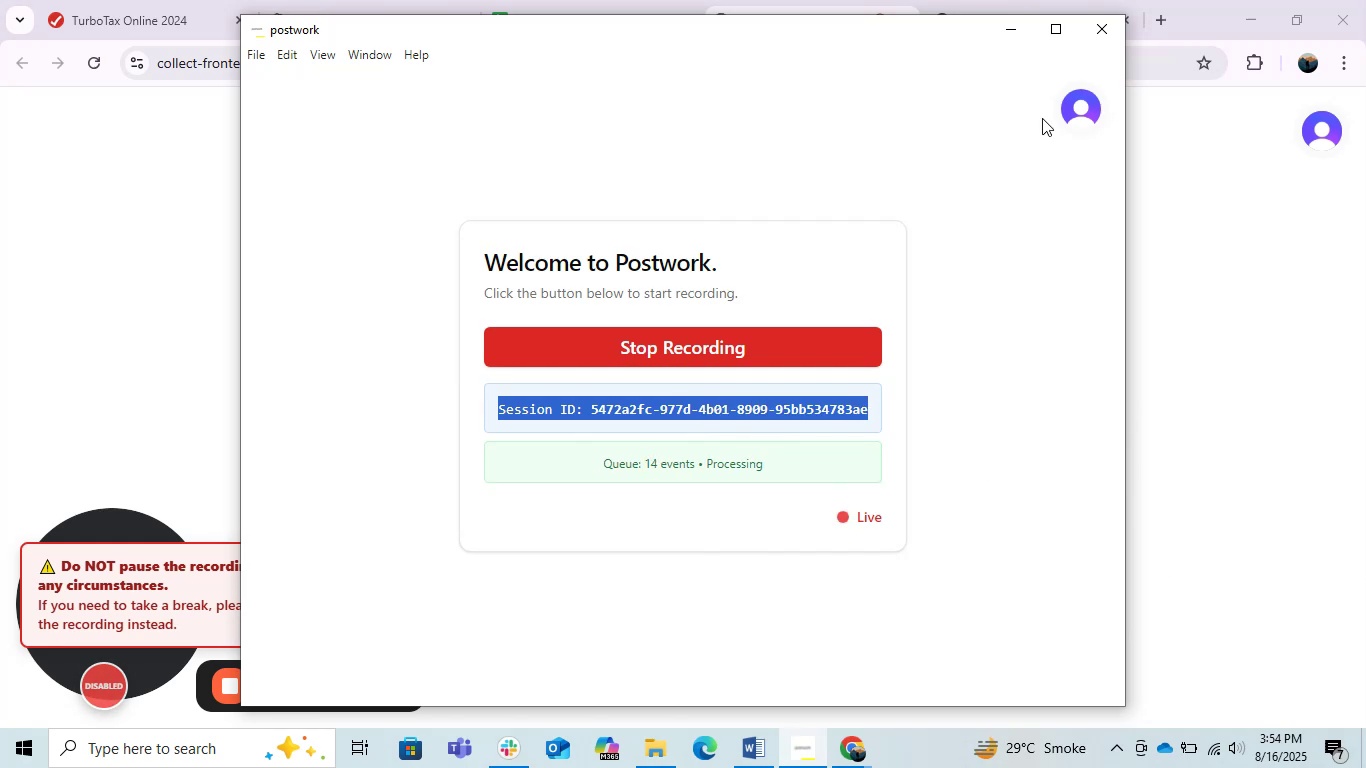 
key(Control+C)
 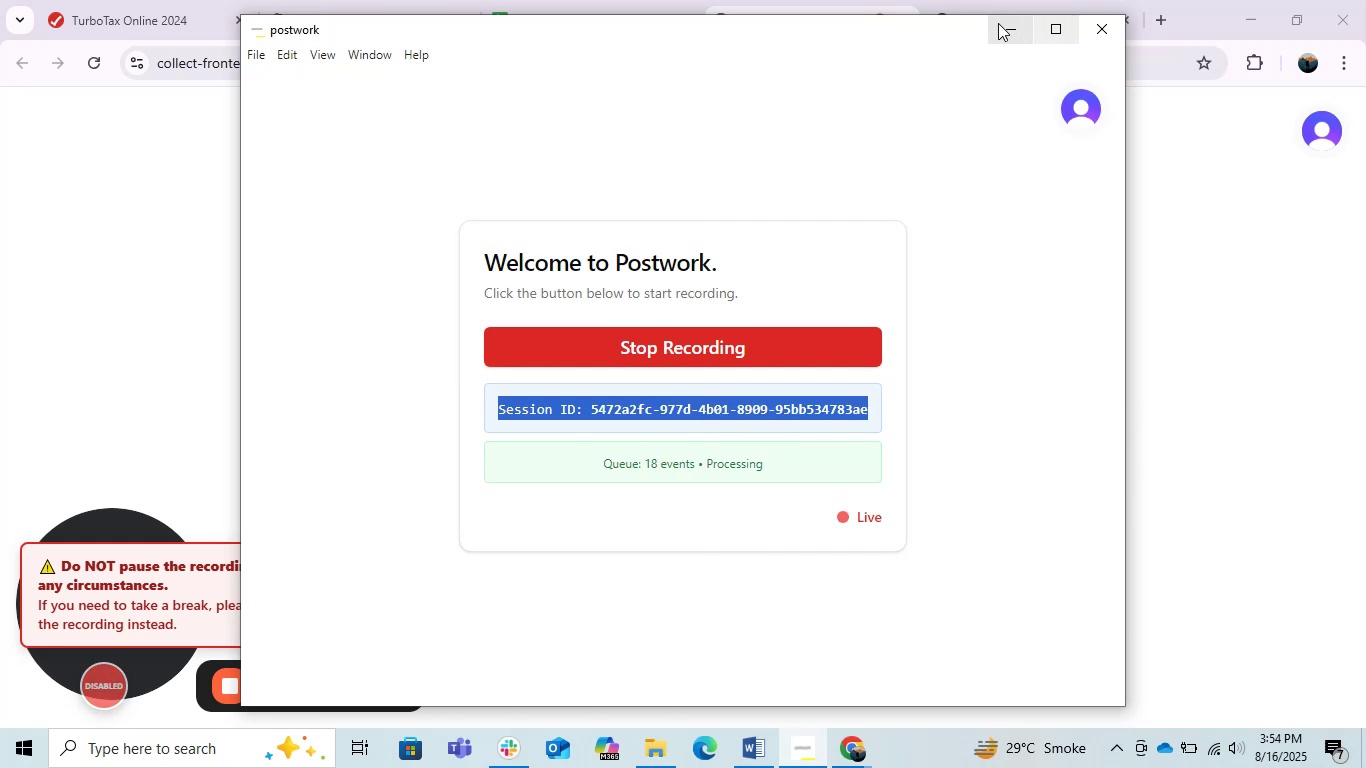 
left_click([998, 23])
 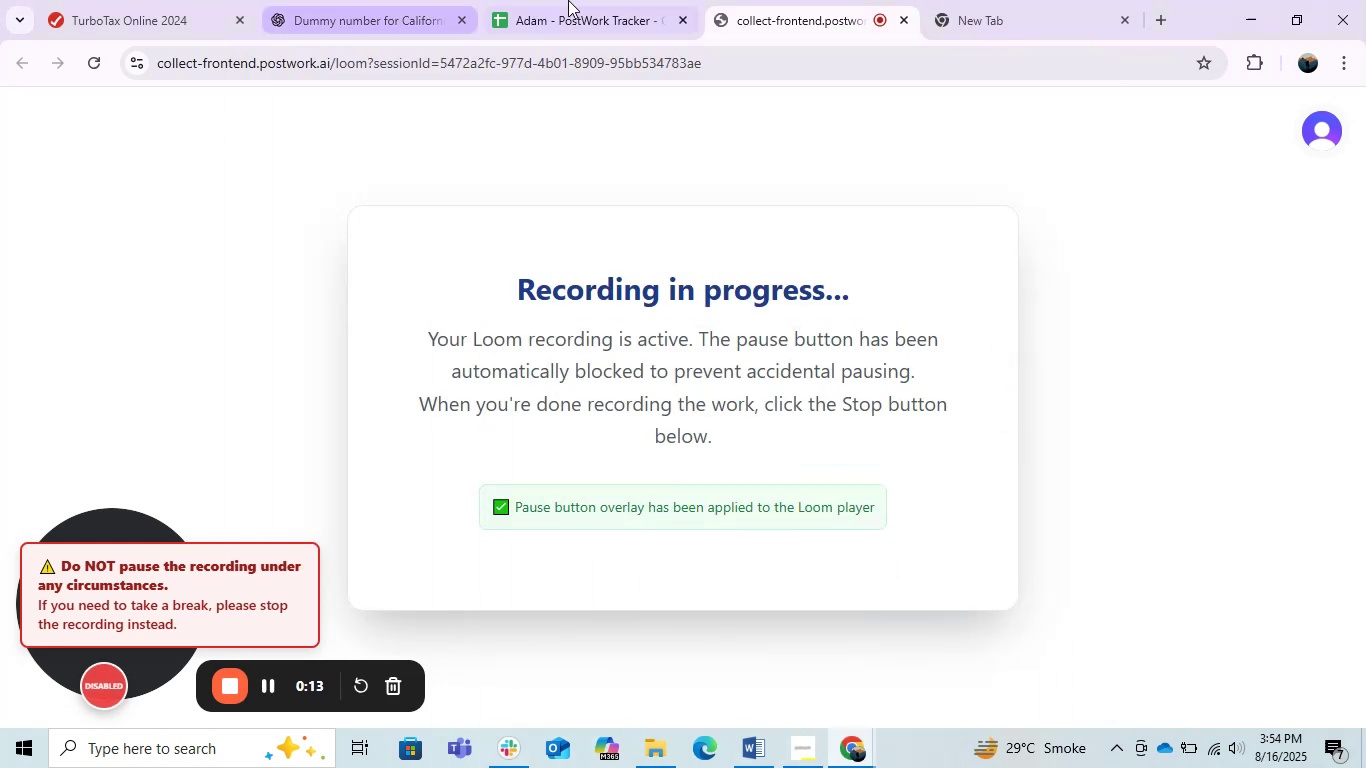 
left_click([569, 0])
 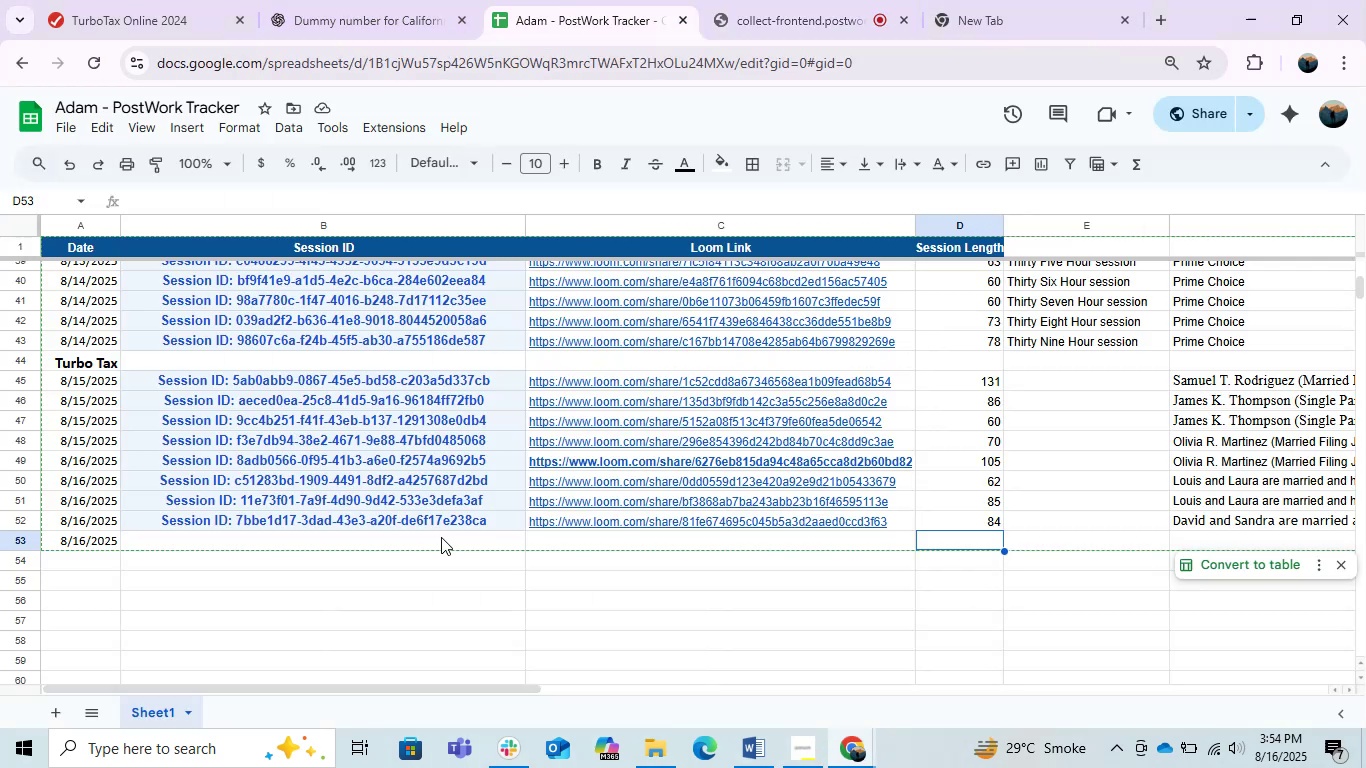 
left_click([441, 537])
 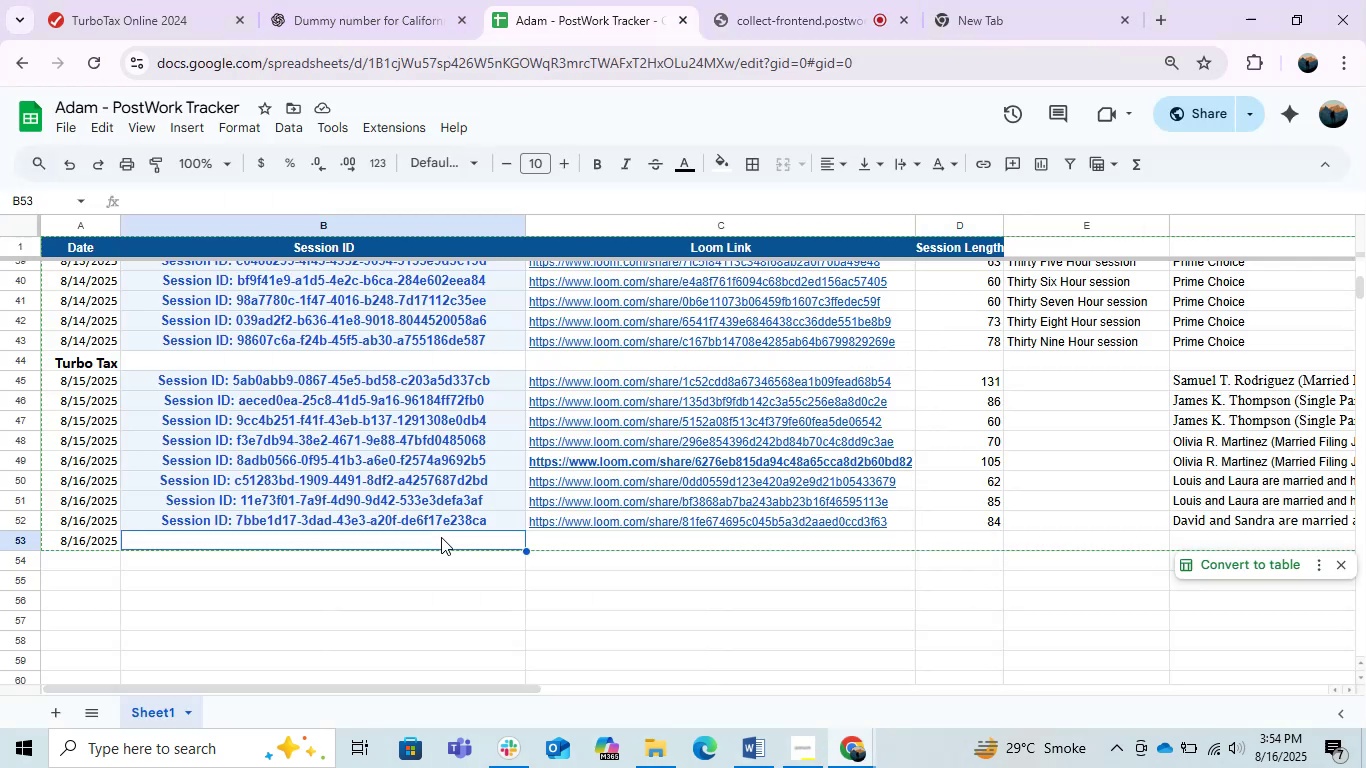 
key(Control+V)
 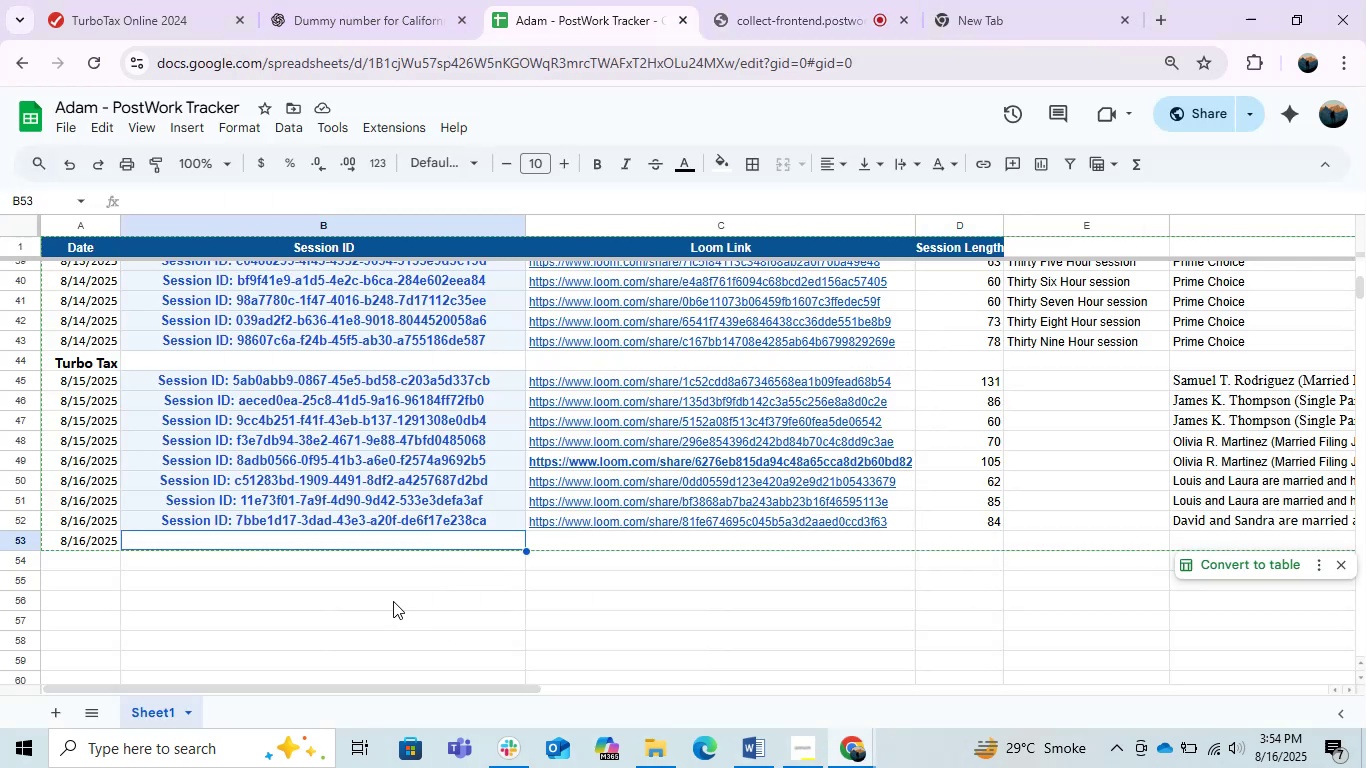 
left_click([393, 601])
 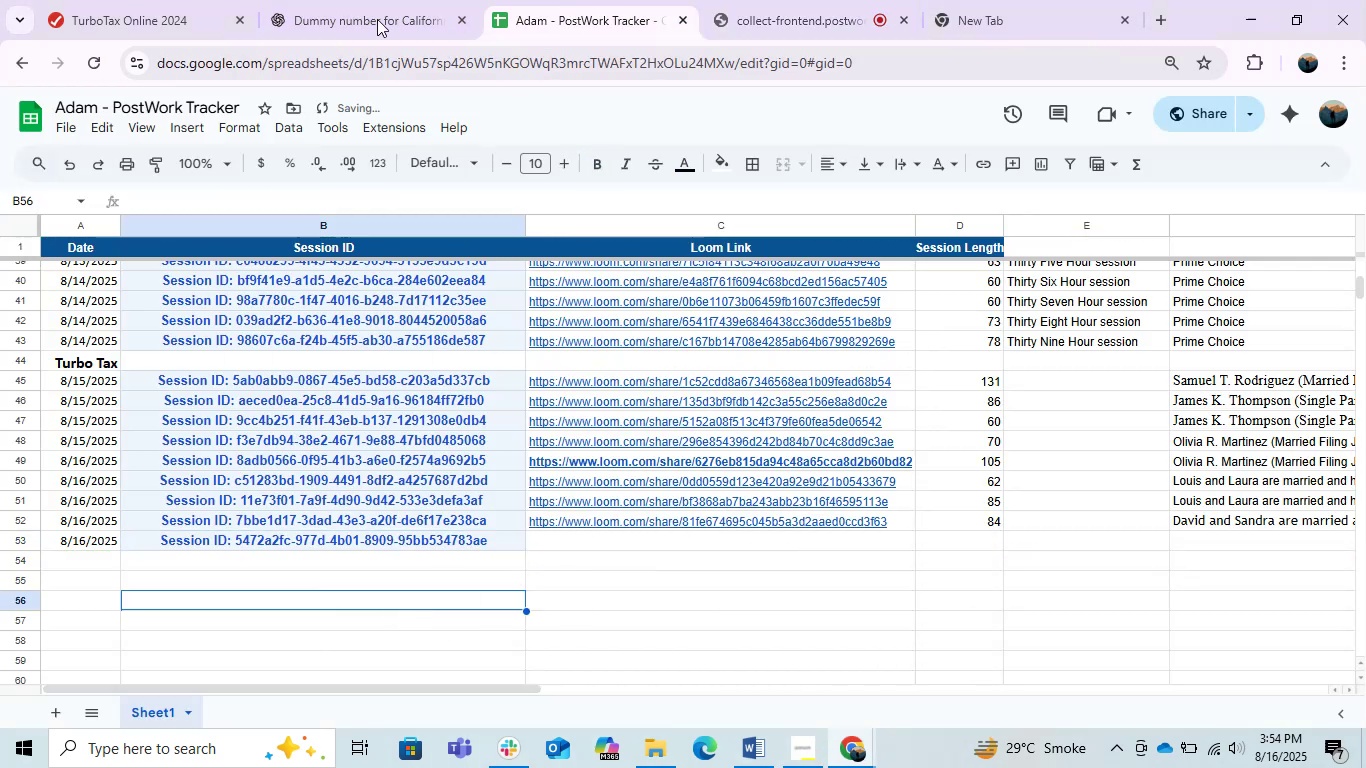 
left_click([329, 0])
 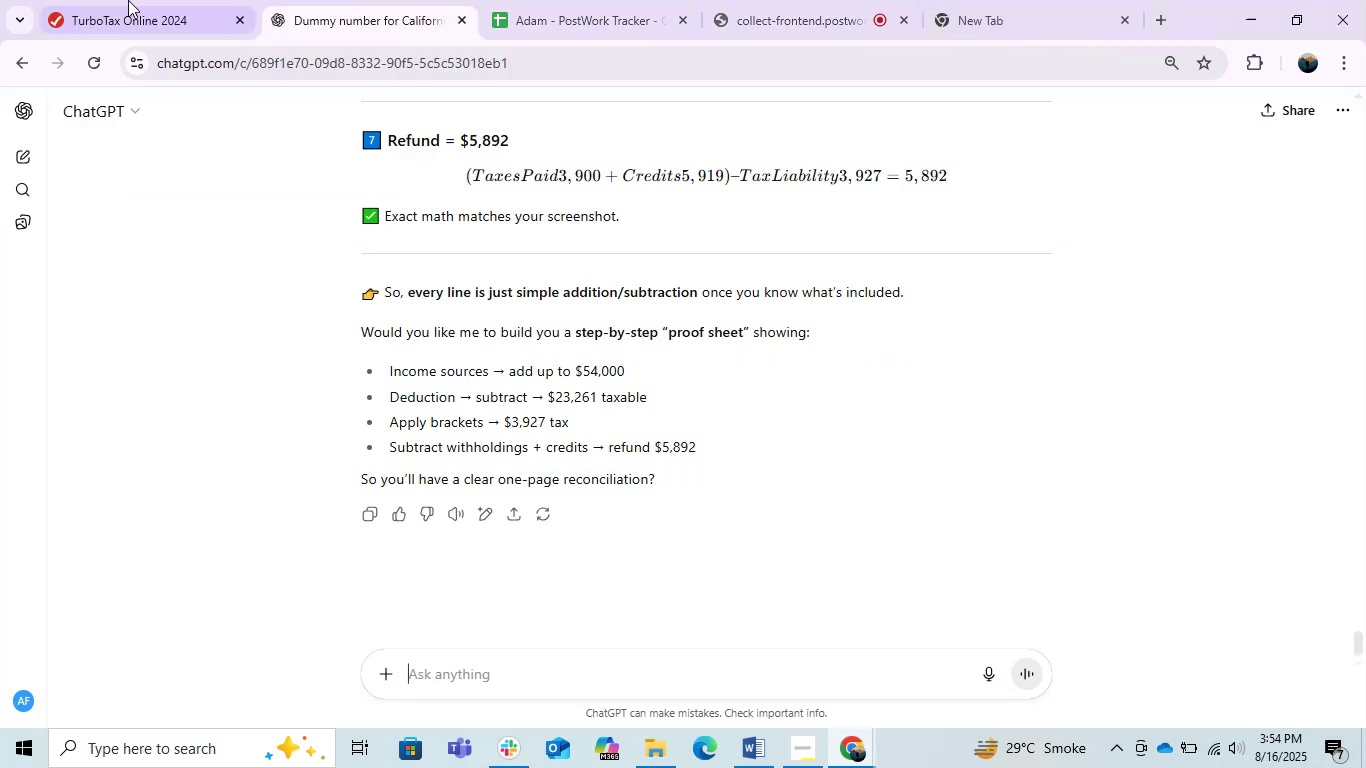 
double_click([107, 0])
 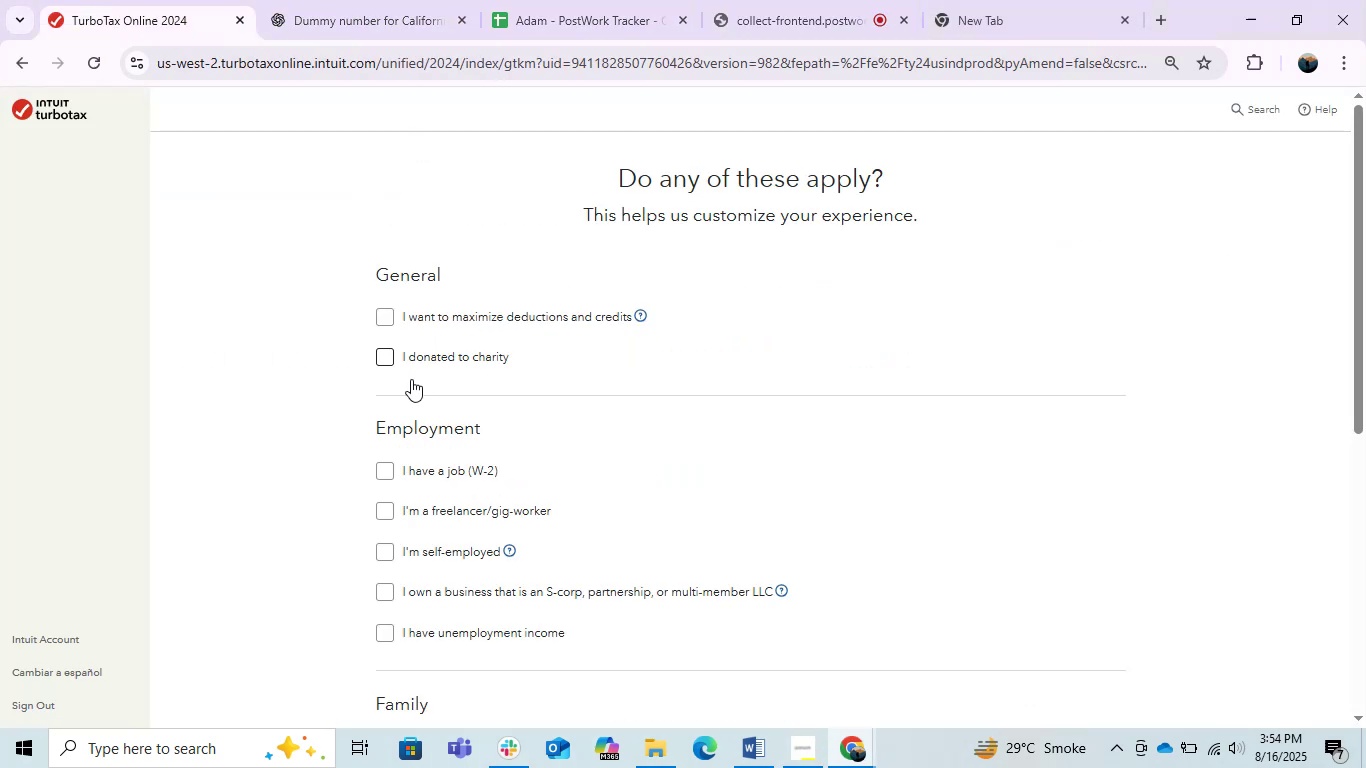 
scroll: coordinate [480, 467], scroll_direction: none, amount: 0.0
 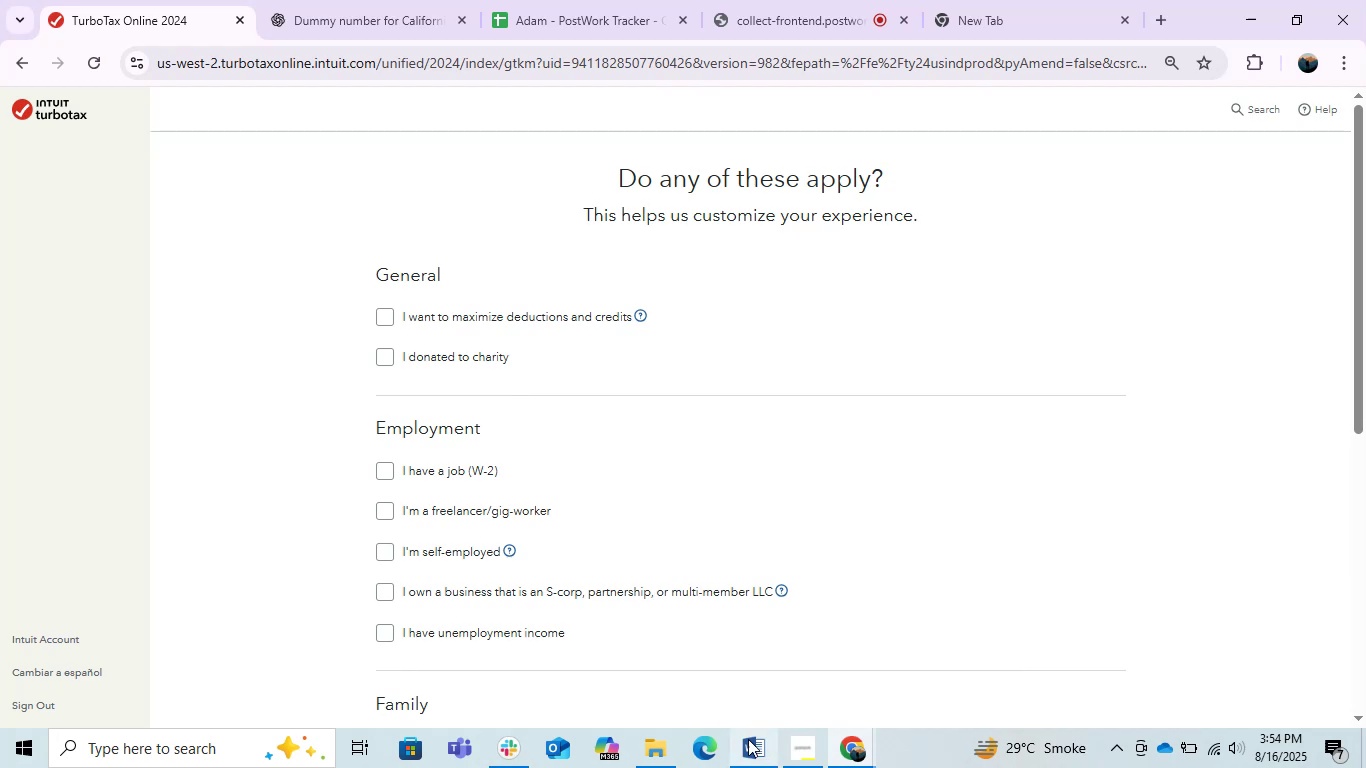 
left_click([749, 740])
 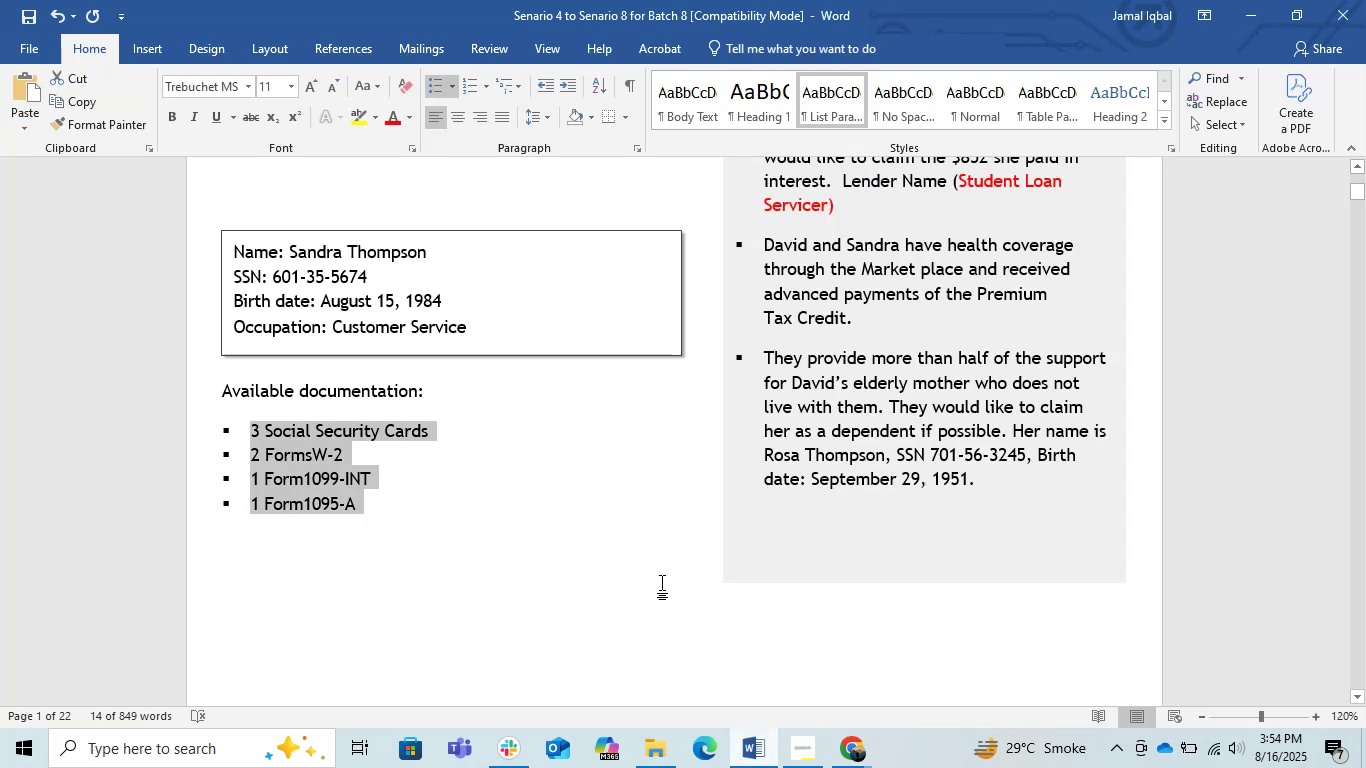 
left_click([642, 567])
 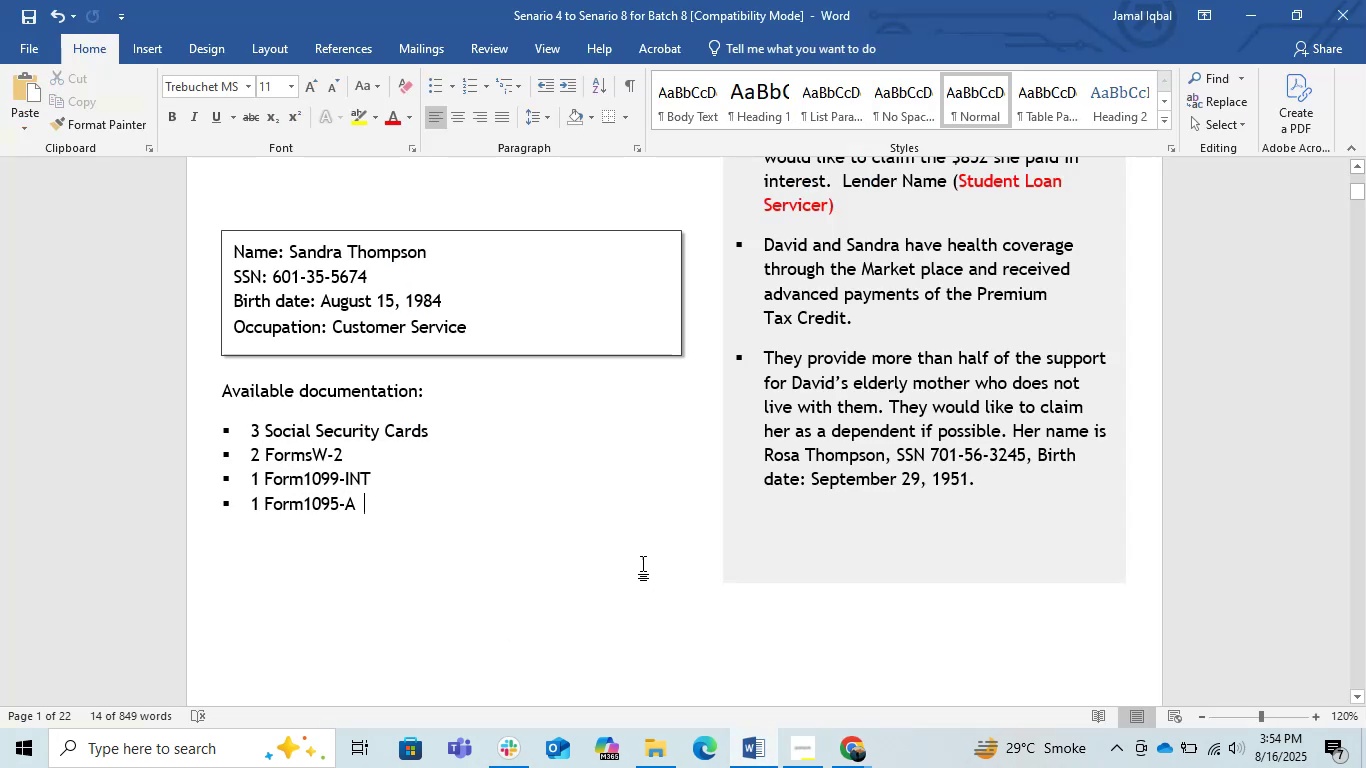 
scroll: coordinate [642, 563], scroll_direction: down, amount: 45.0
 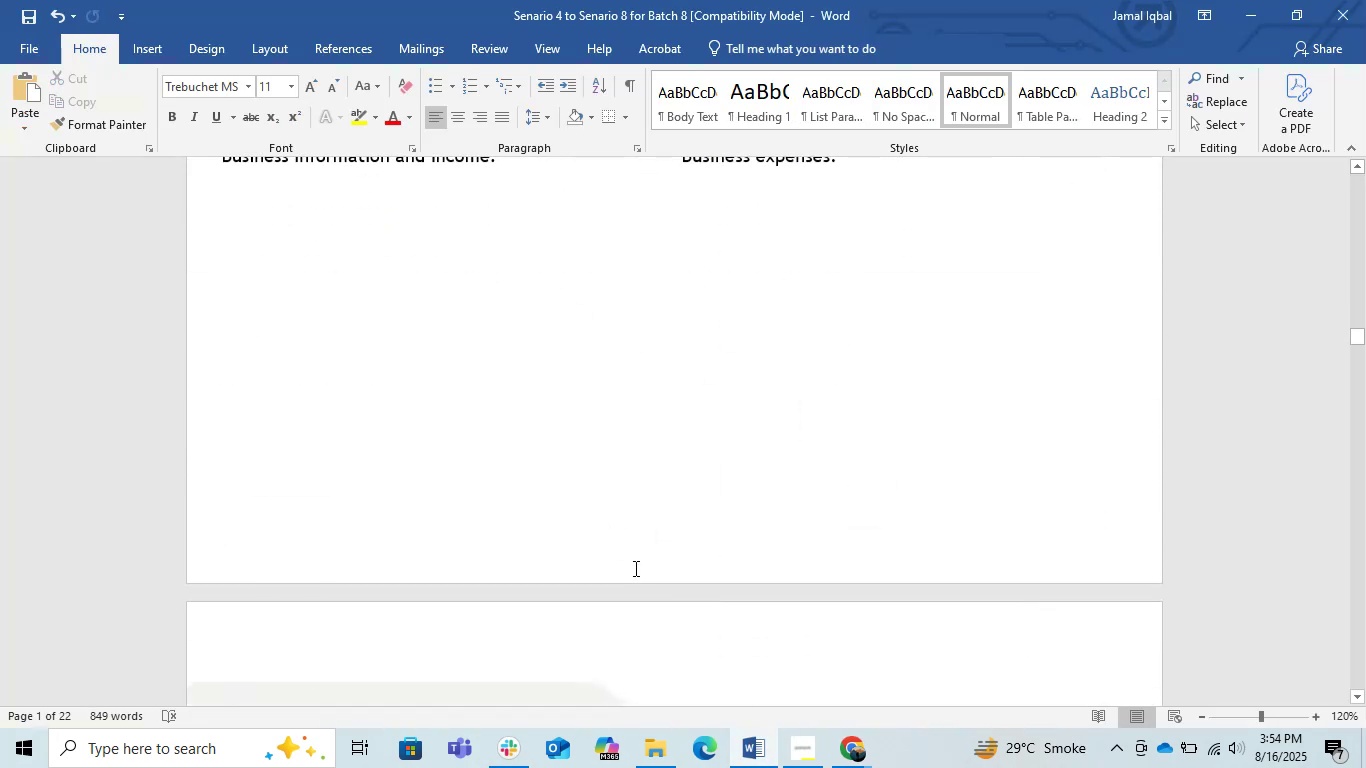 
scroll: coordinate [634, 568], scroll_direction: up, amount: 4.0
 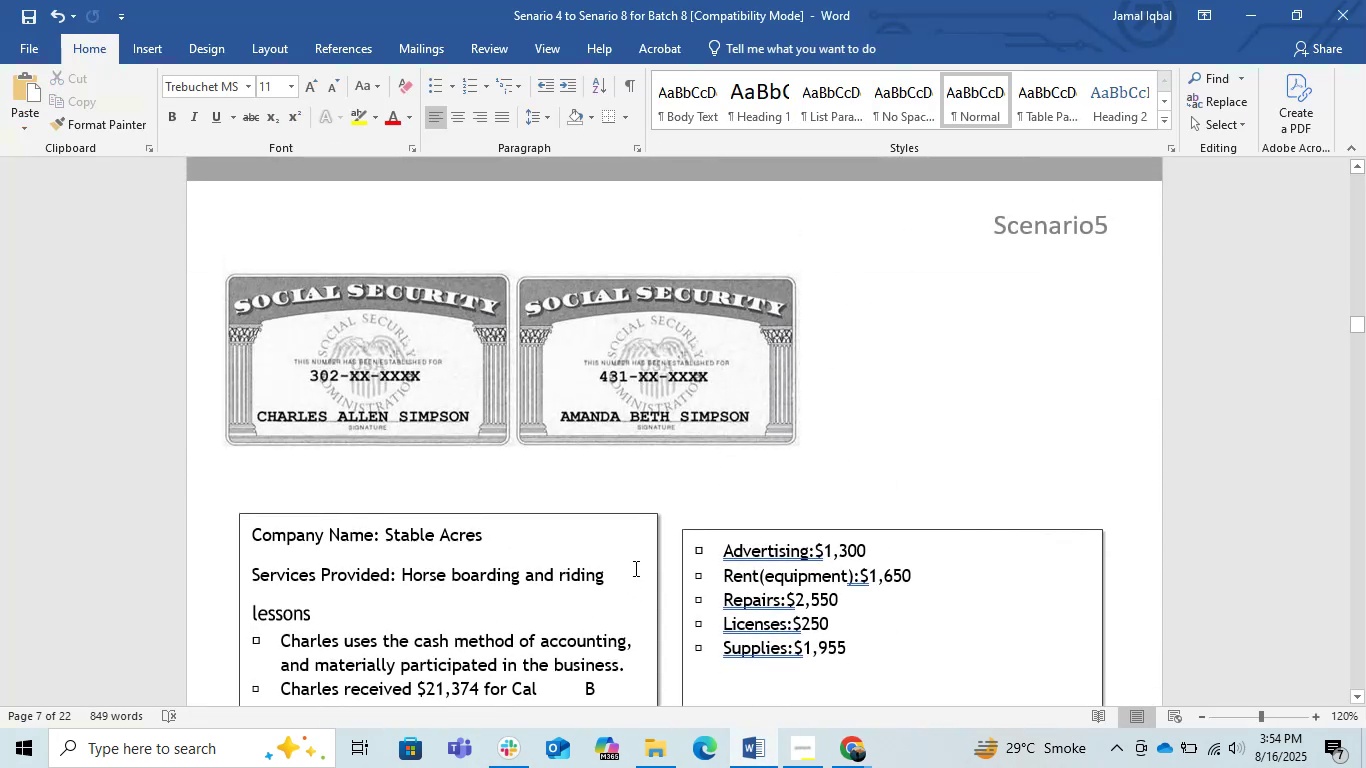 
scroll: coordinate [634, 568], scroll_direction: down, amount: 13.0
 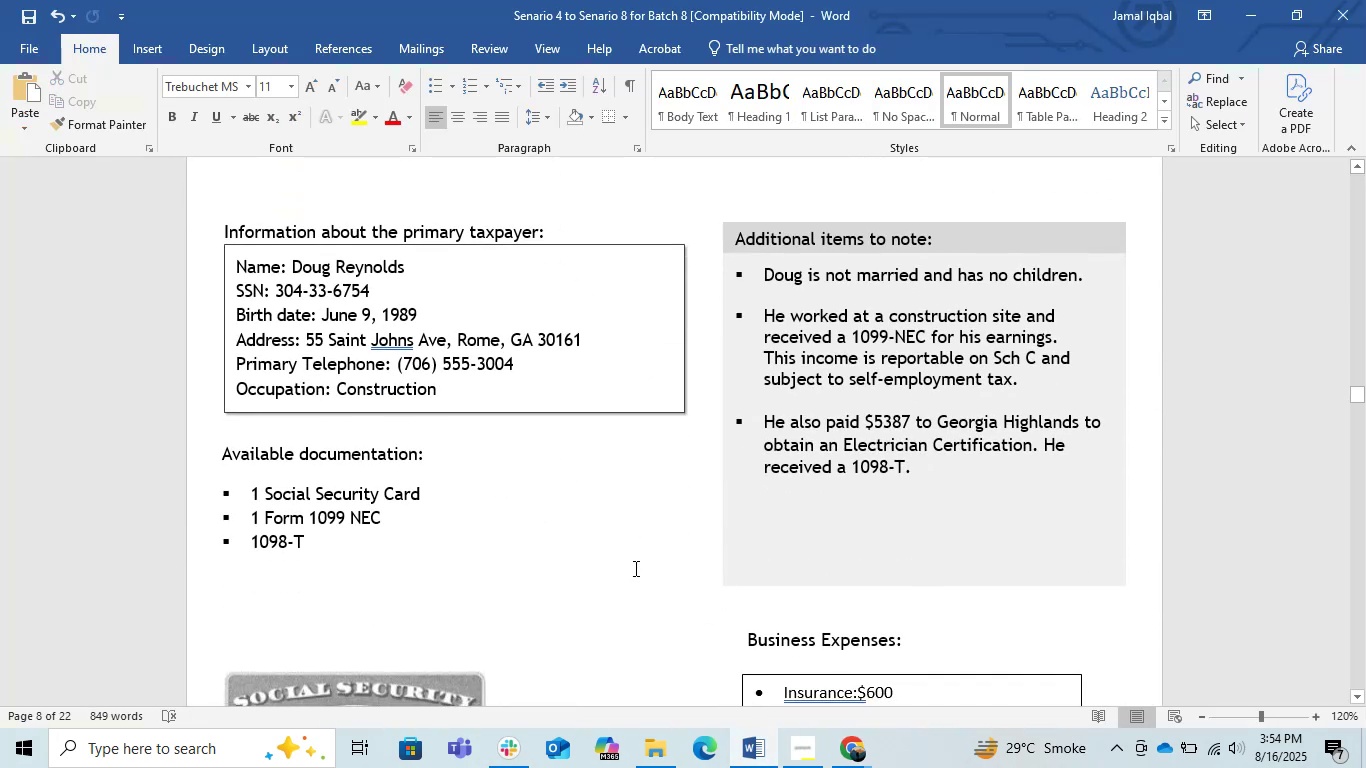 
scroll: coordinate [634, 568], scroll_direction: up, amount: 1.0
 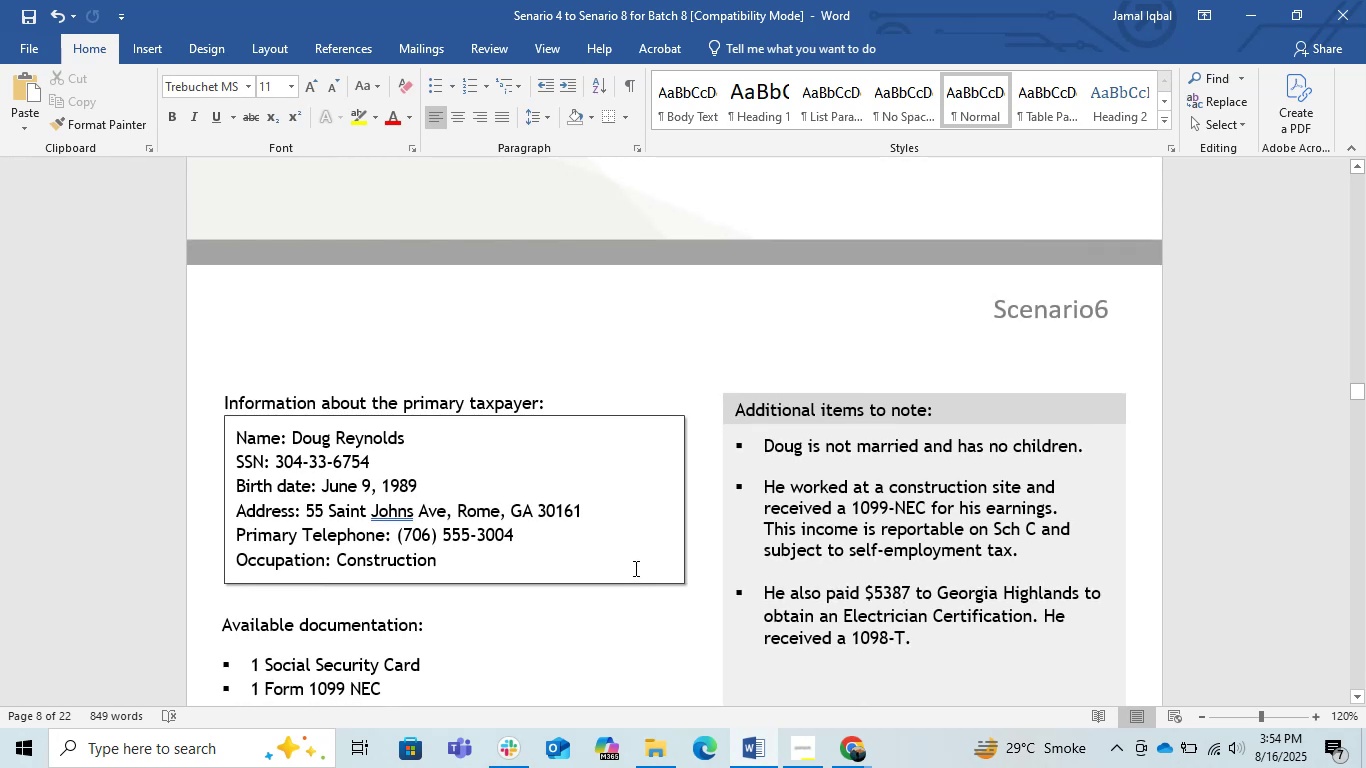 
scroll: coordinate [634, 568], scroll_direction: down, amount: 1.0
 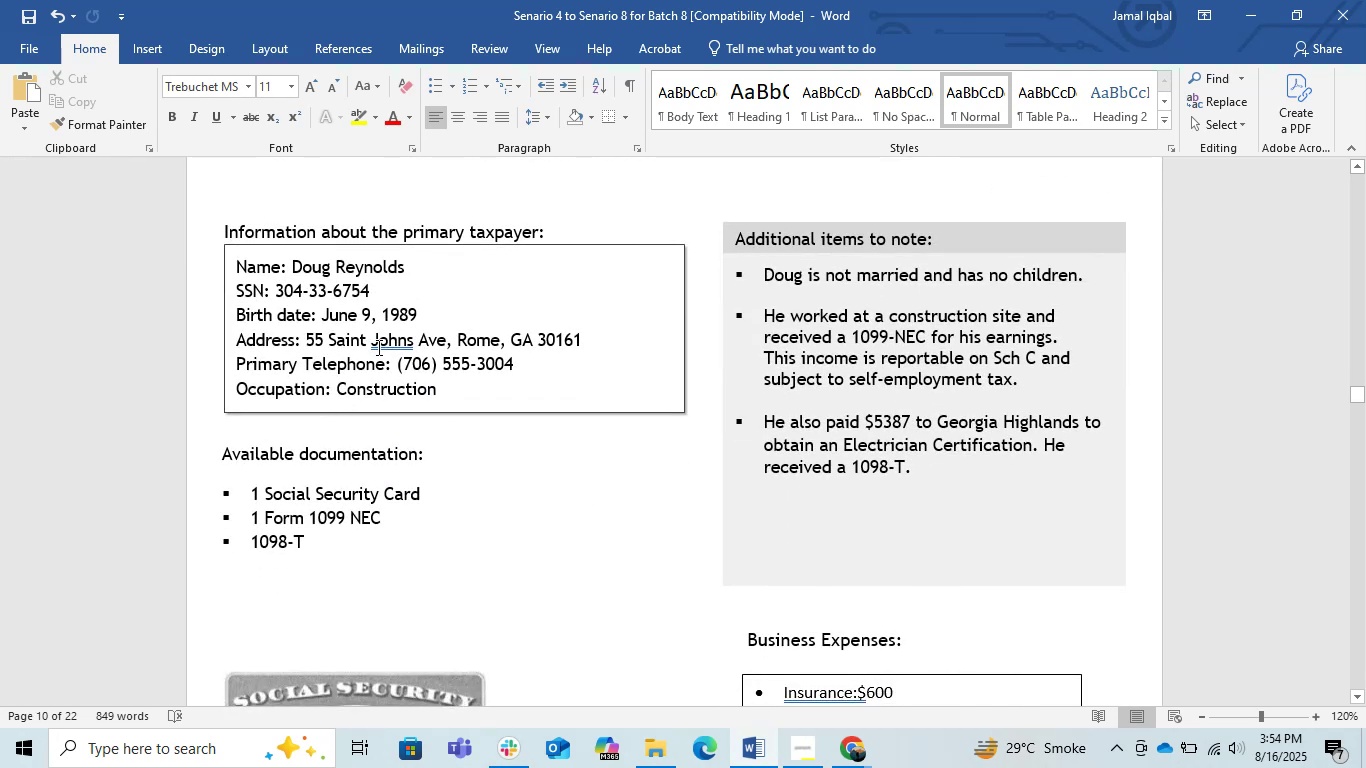 
left_click([377, 345])
 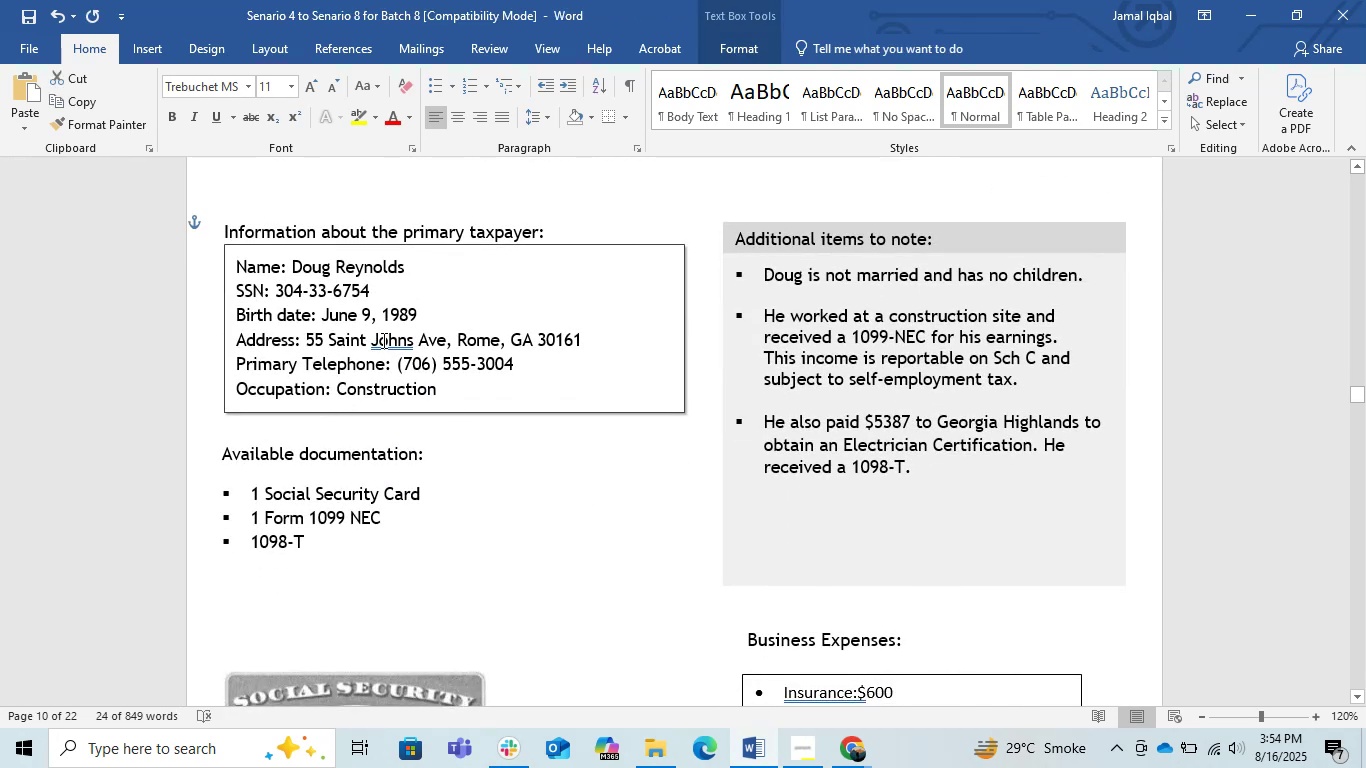 
left_click([376, 335])
 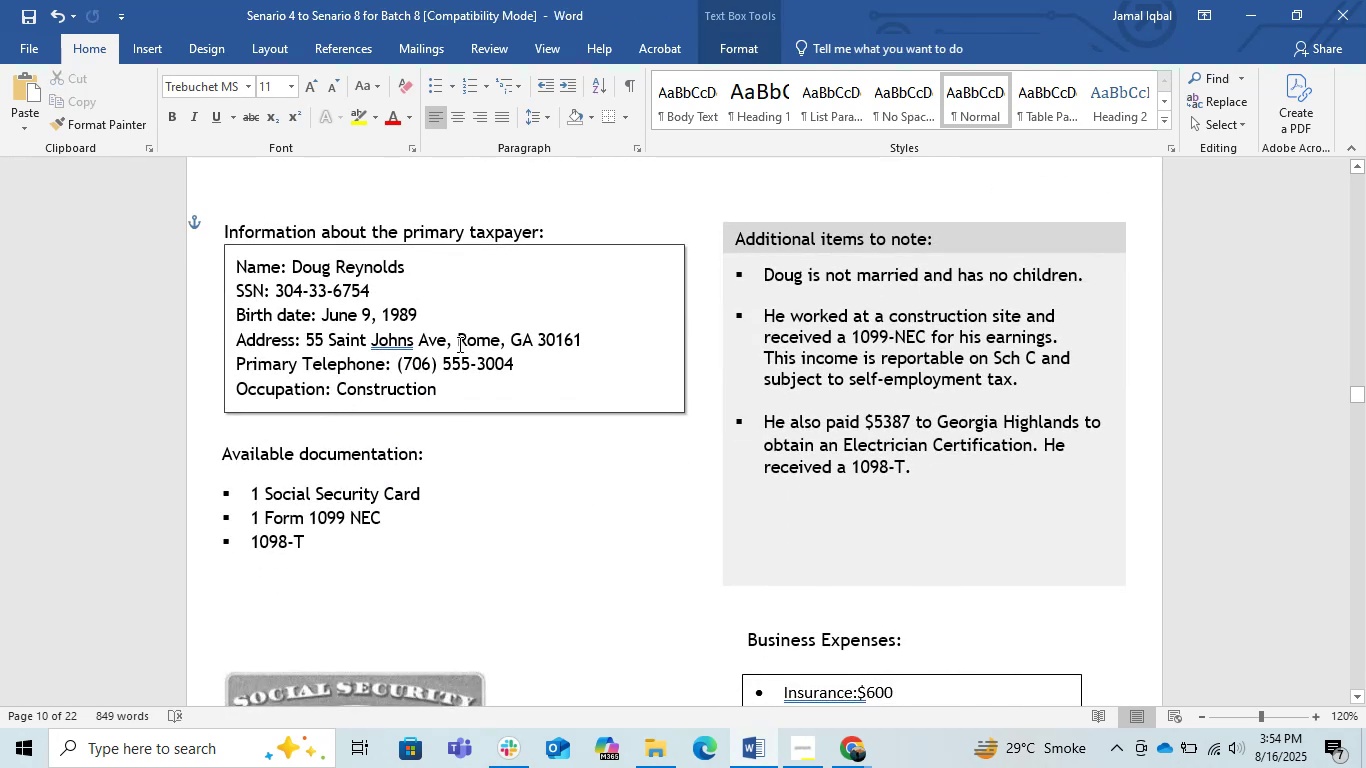 
key(ArrowLeft)
 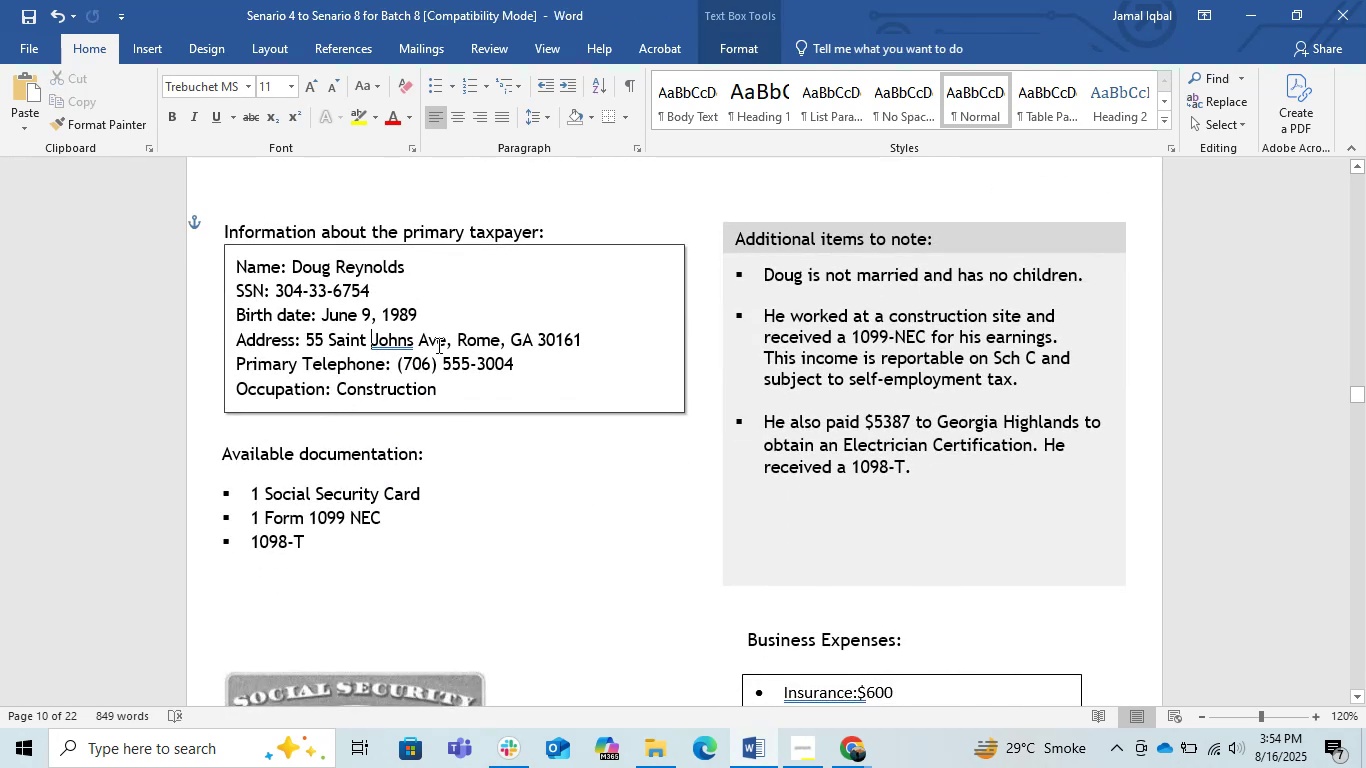 
key(Backspace)
 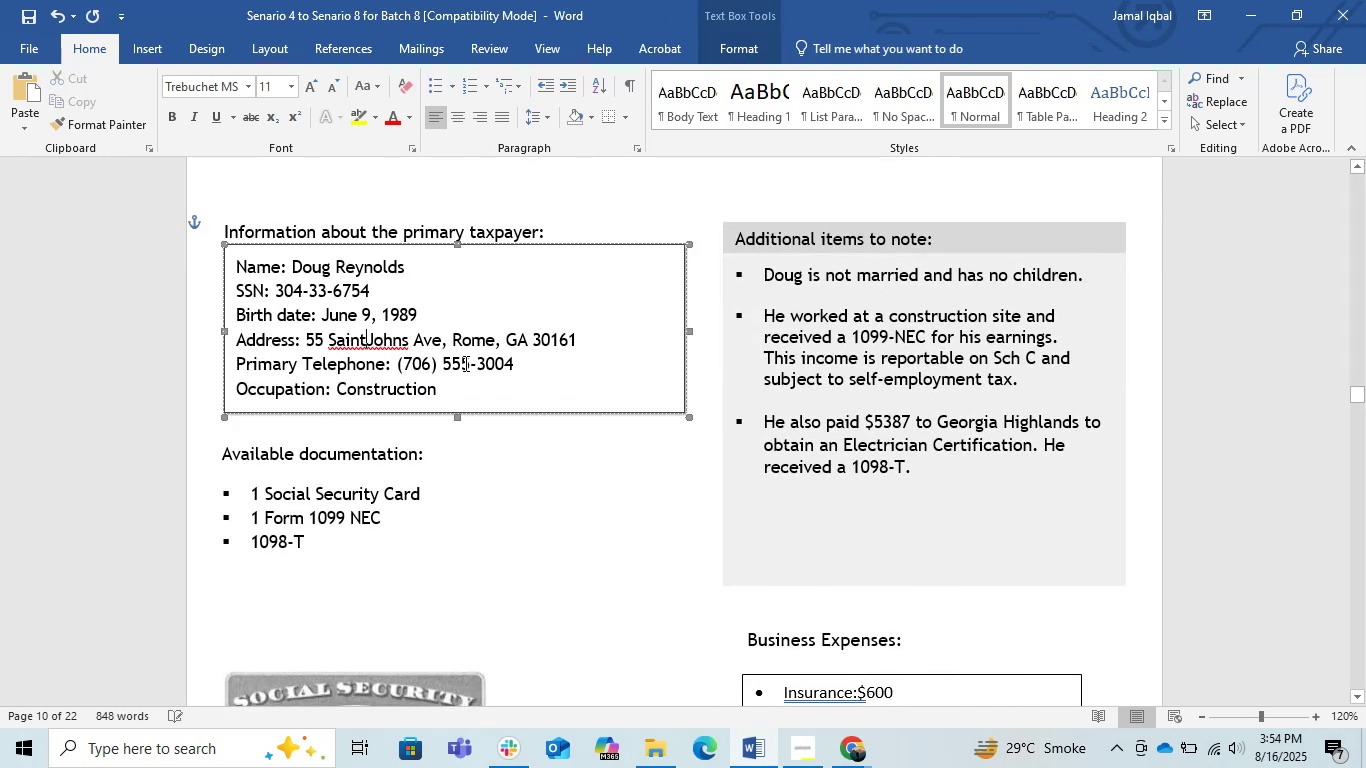 
key(Alt+AltRight)
 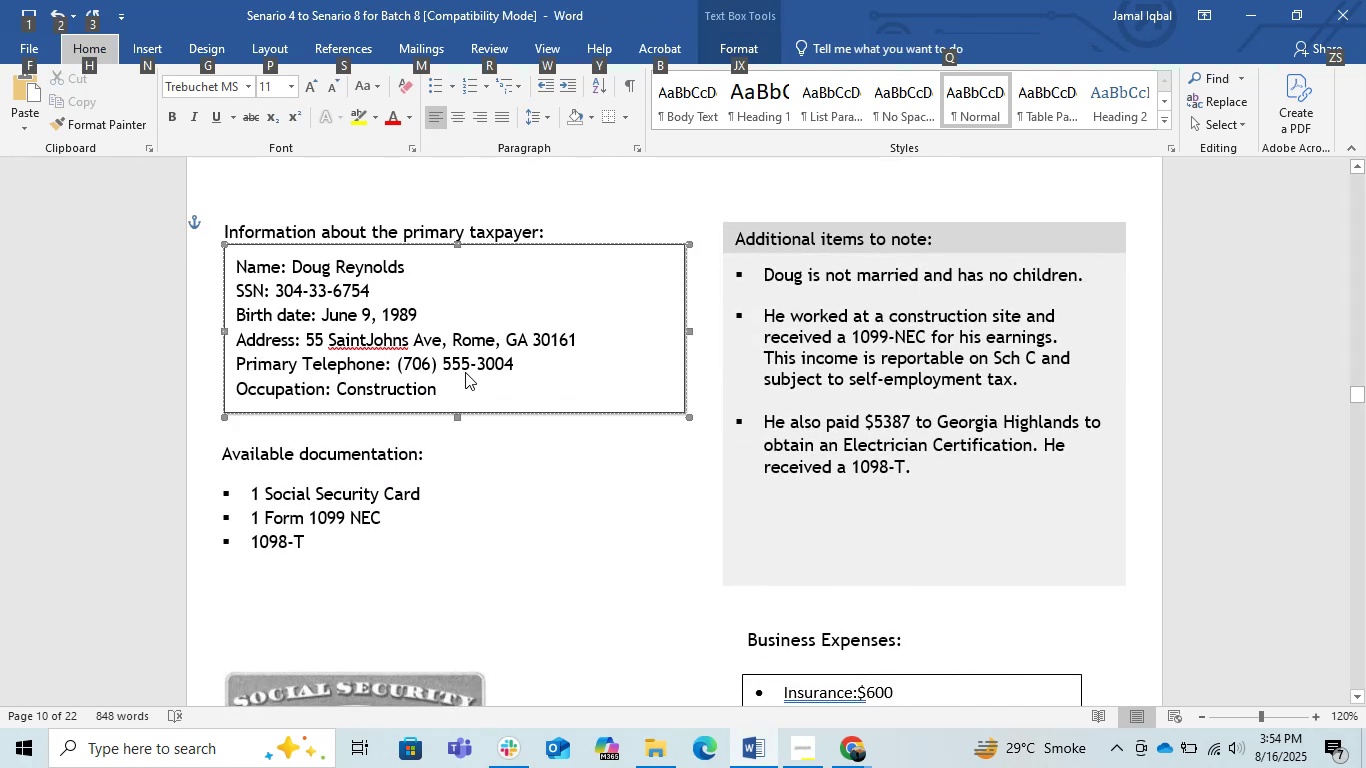 
left_click([474, 458])
 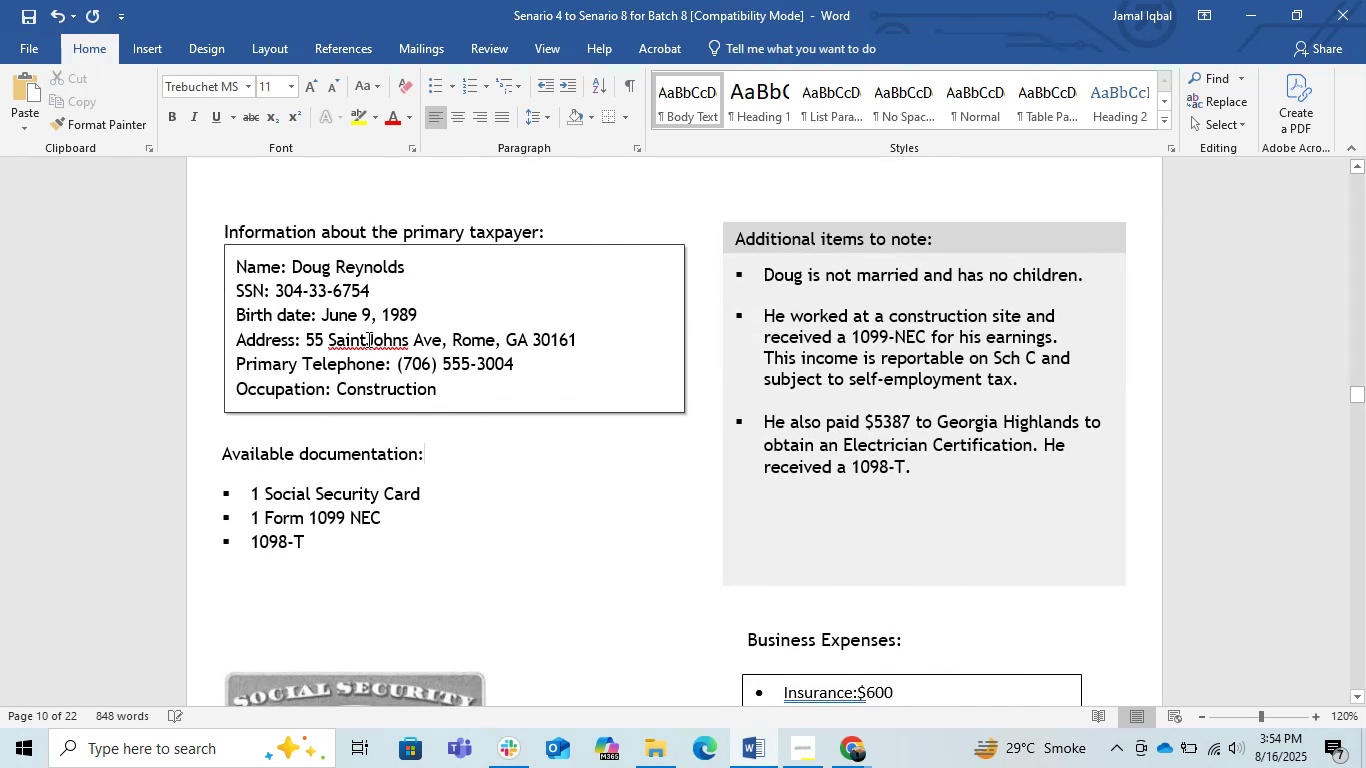 
left_click([367, 339])
 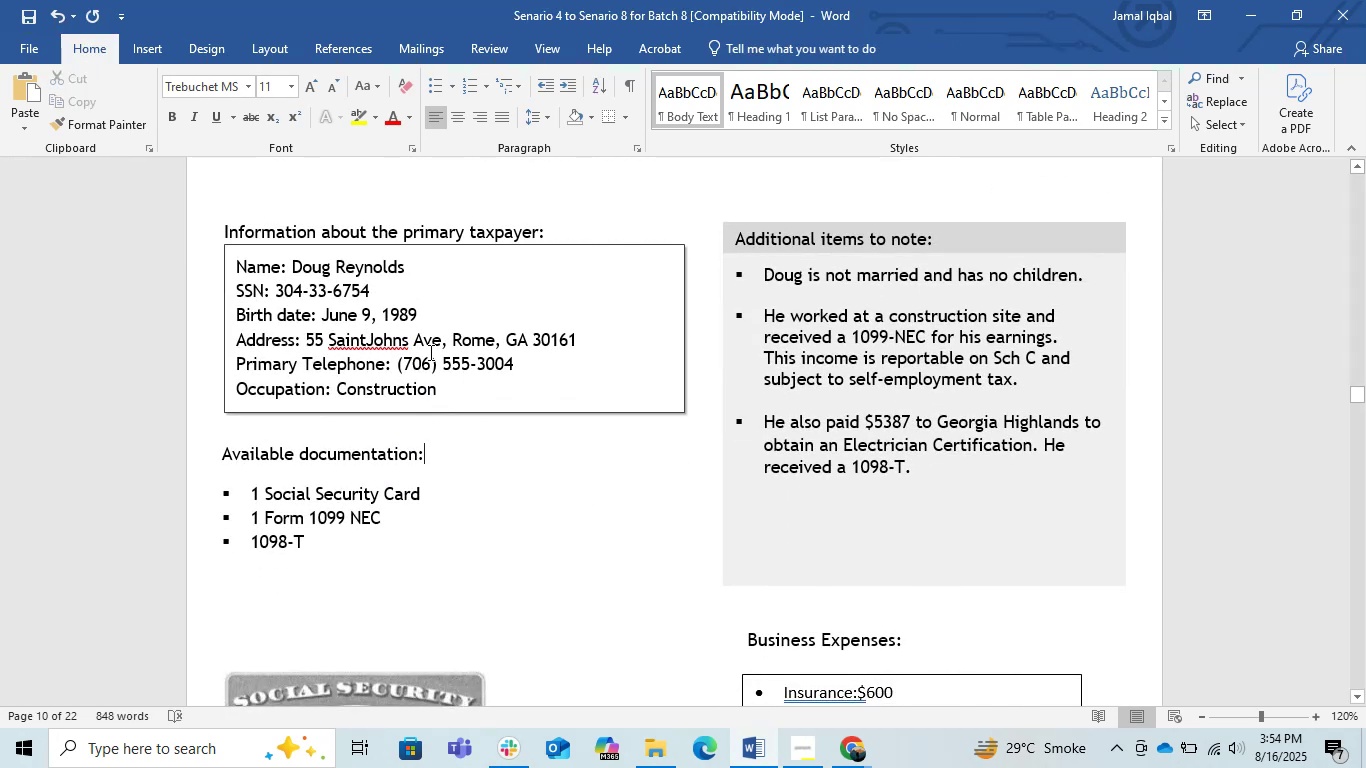 
key(Space)
 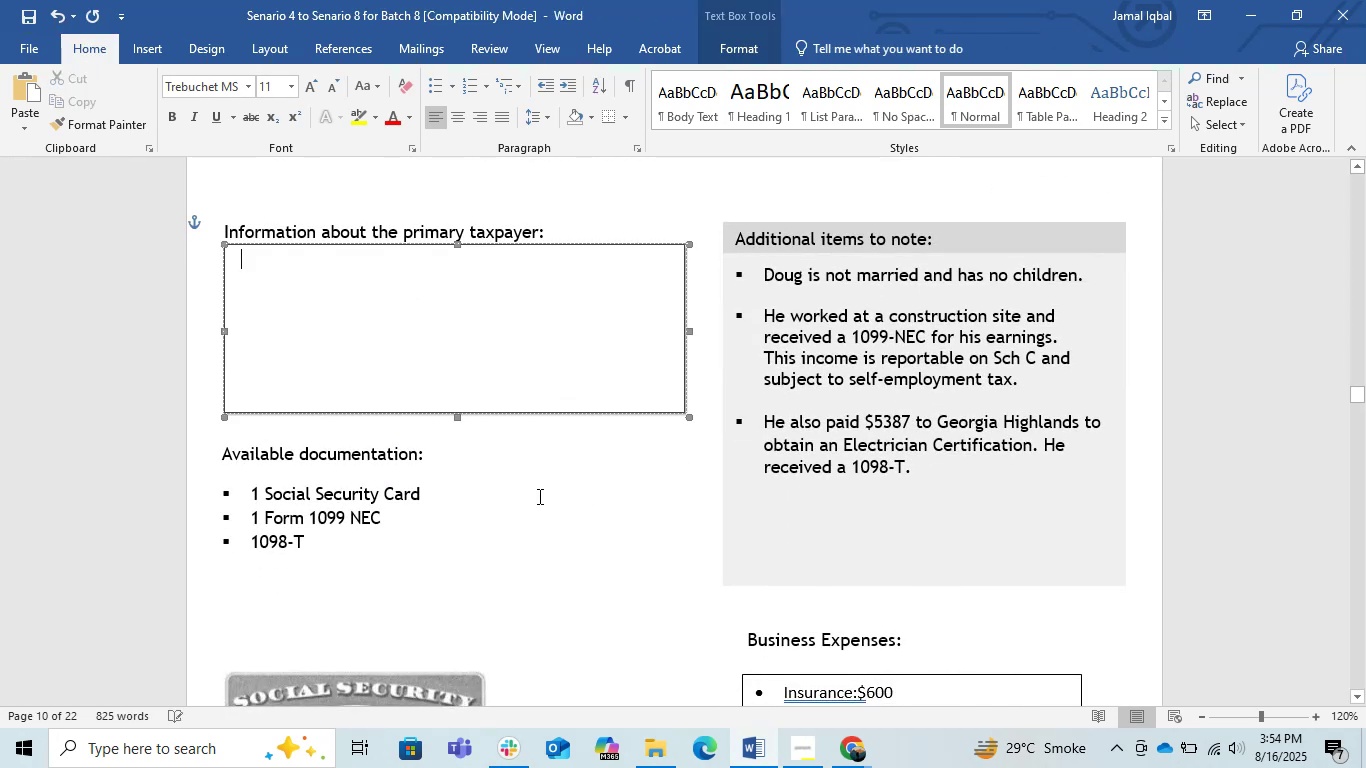 
key(Control+Z)
 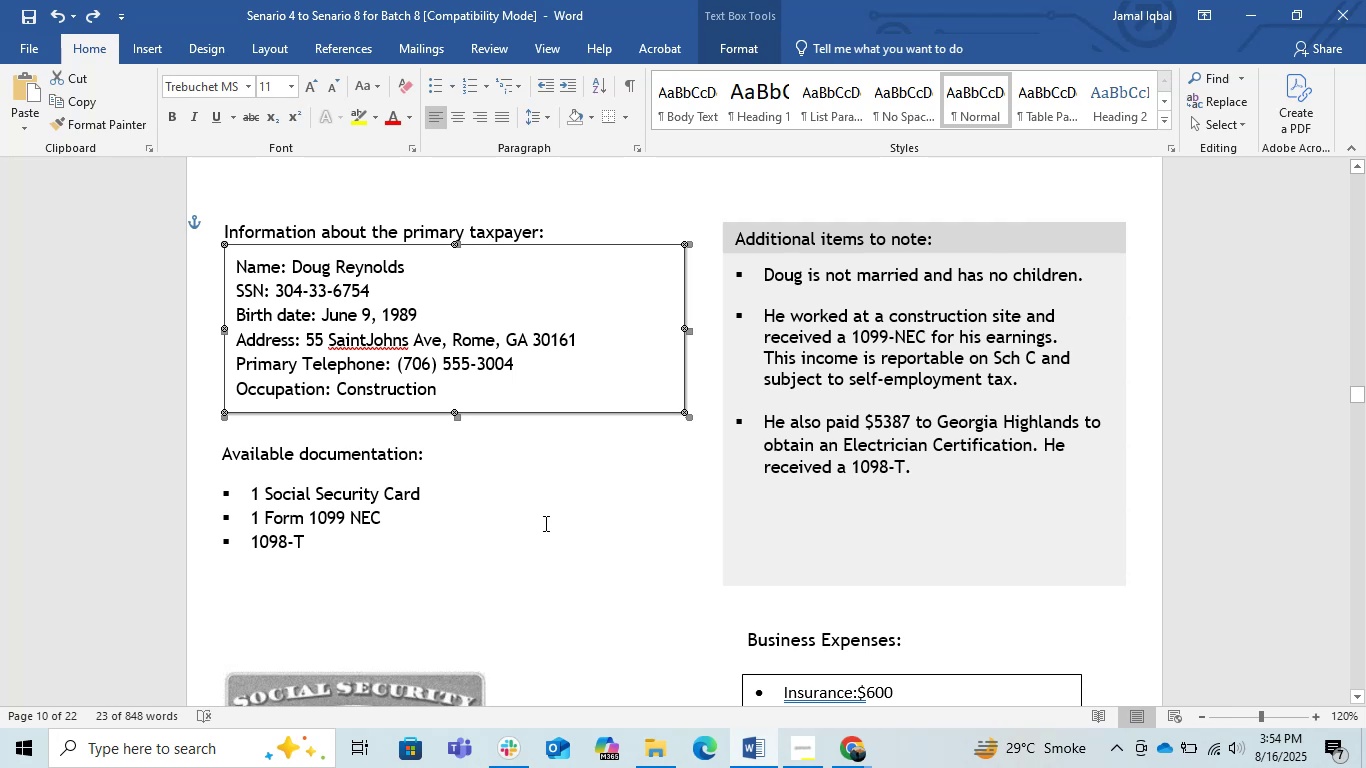 
key(Control+Z)
 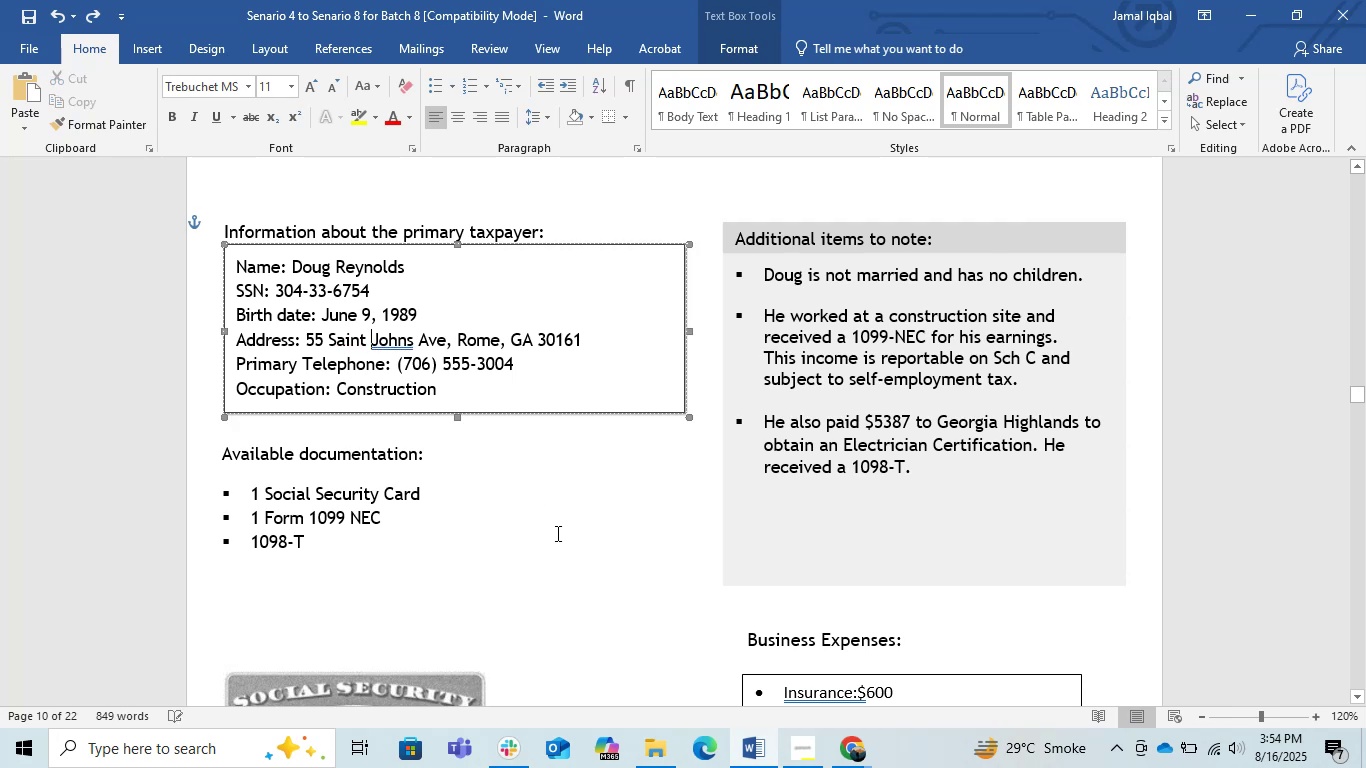 
left_click([556, 533])
 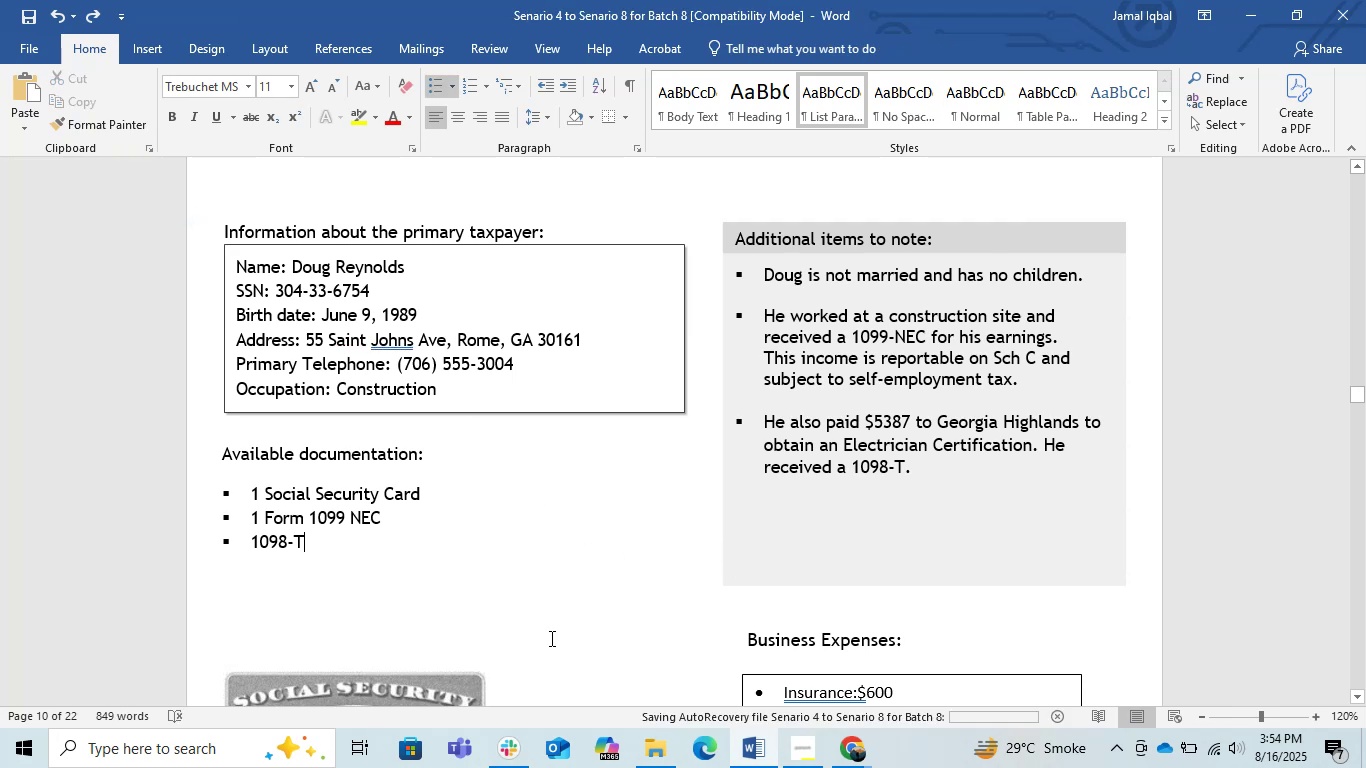 
scroll: coordinate [550, 638], scroll_direction: none, amount: 0.0
 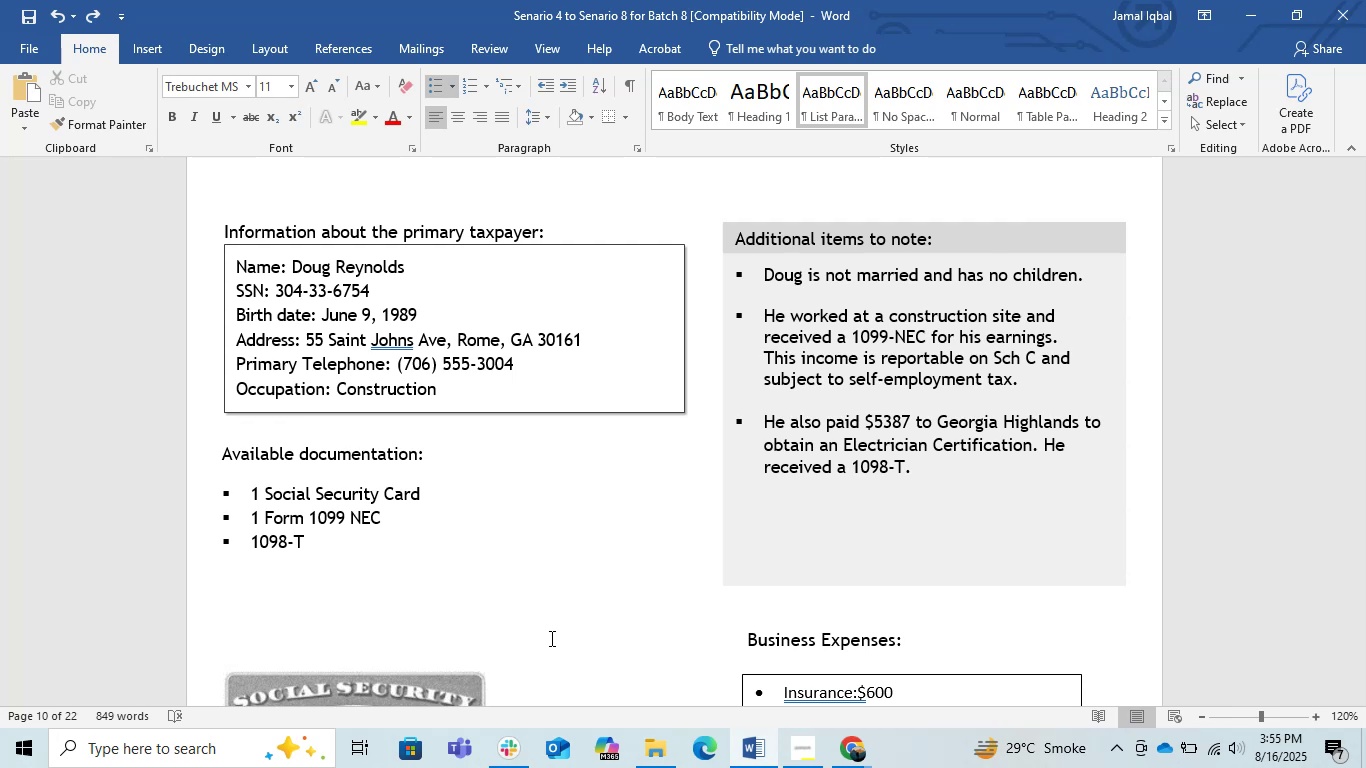 
wait(20.54)
 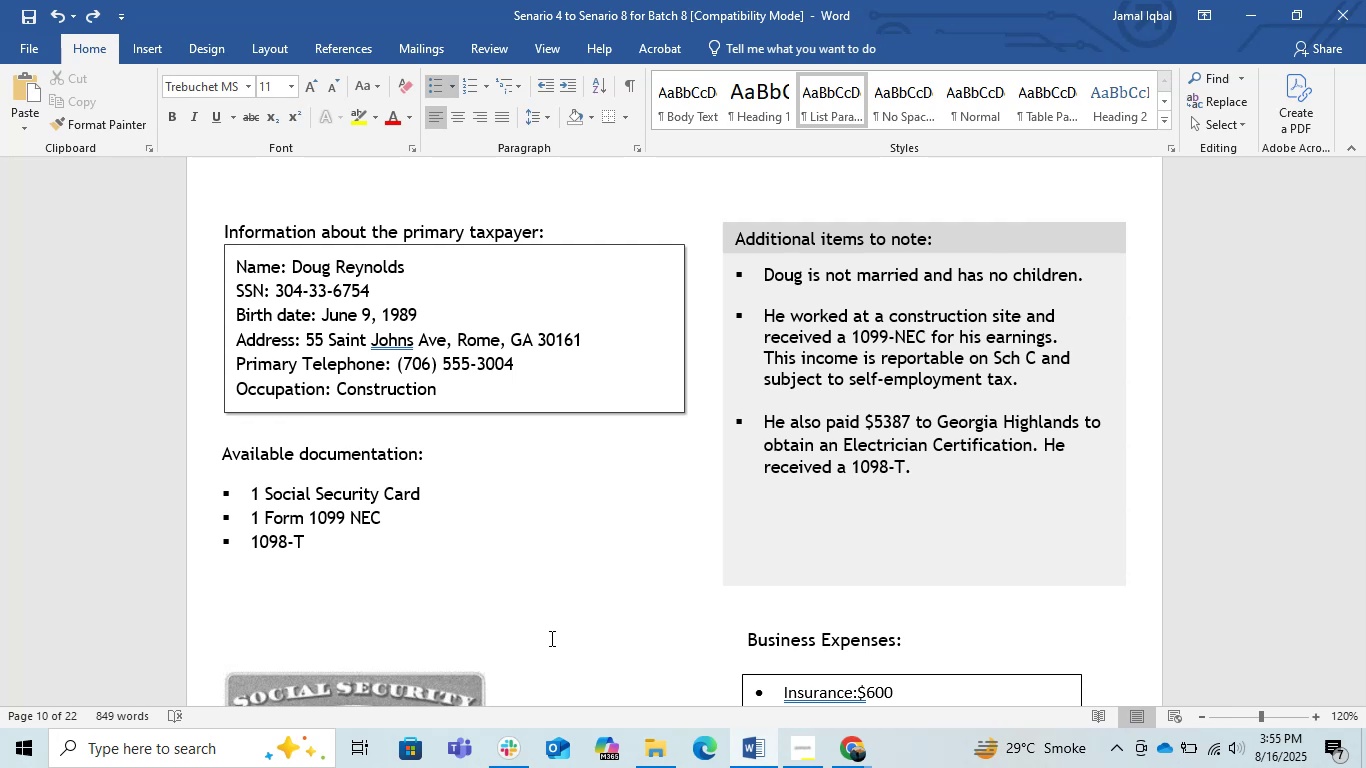 
left_click_drag(start_coordinate=[619, 595], to_coordinate=[625, 589])
 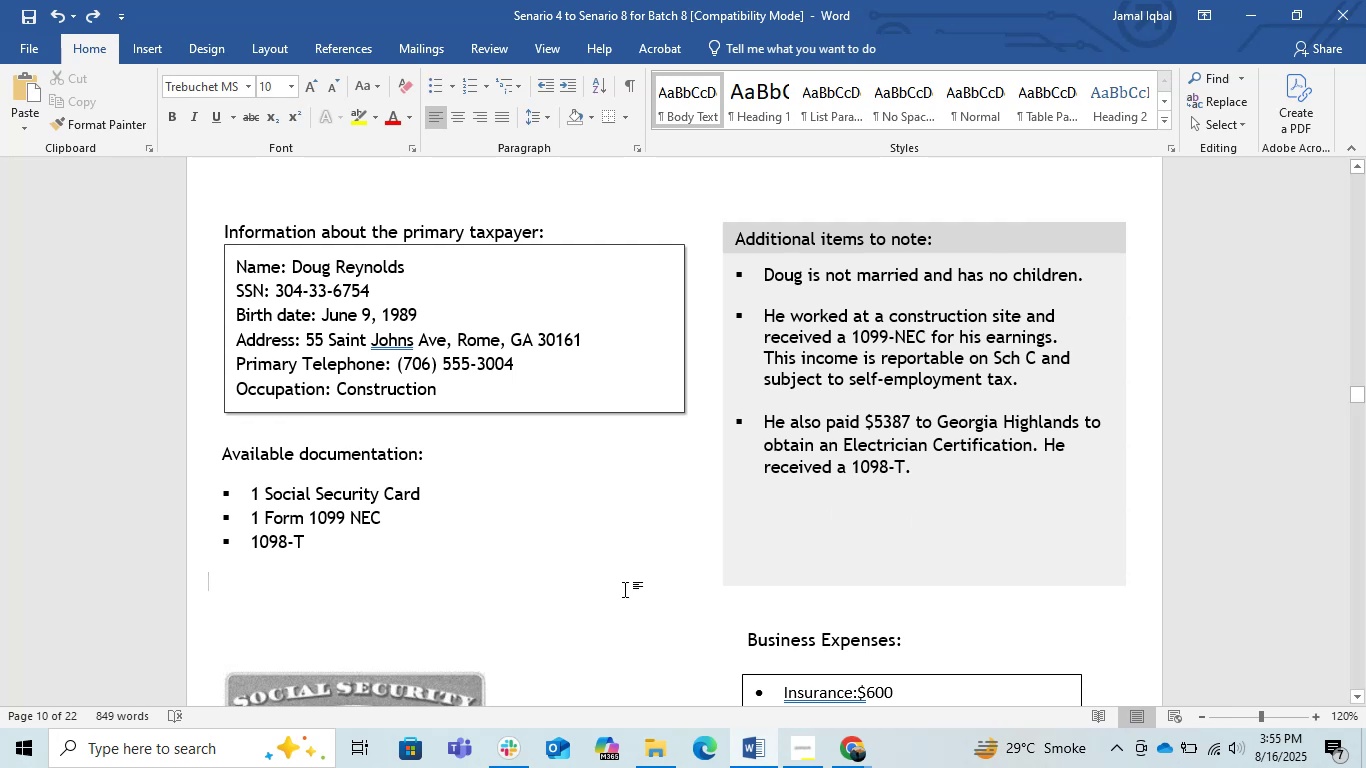 
scroll: coordinate [625, 589], scroll_direction: up, amount: 1.0
 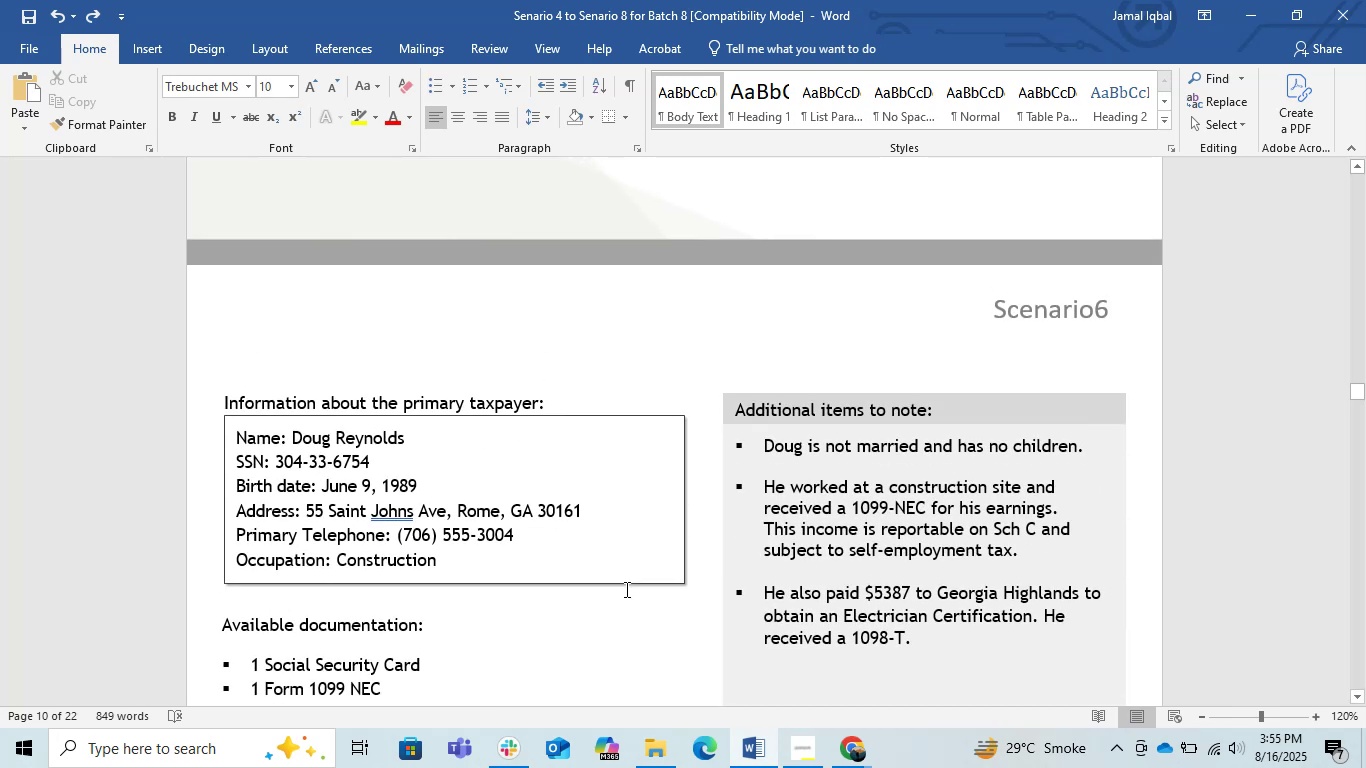 
scroll: coordinate [625, 589], scroll_direction: down, amount: 3.0
 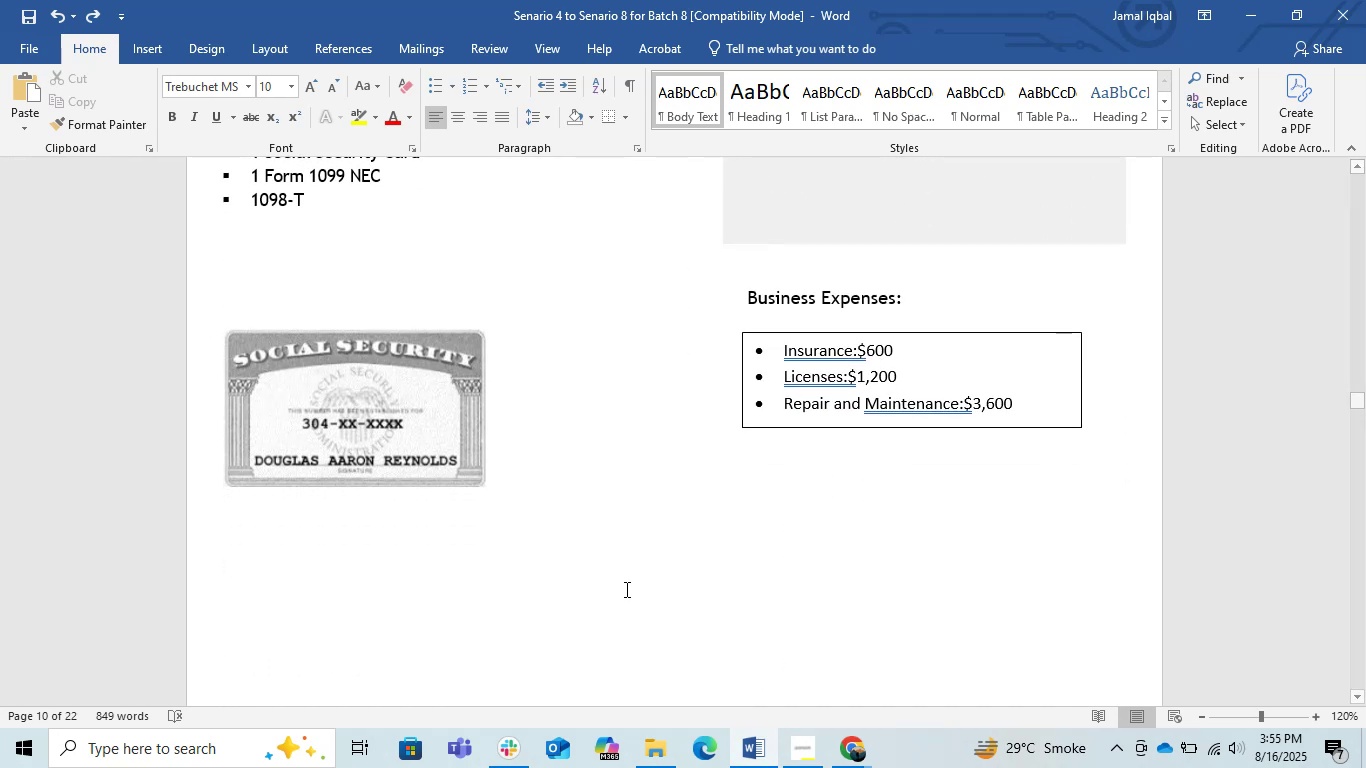 
wait(6.9)
 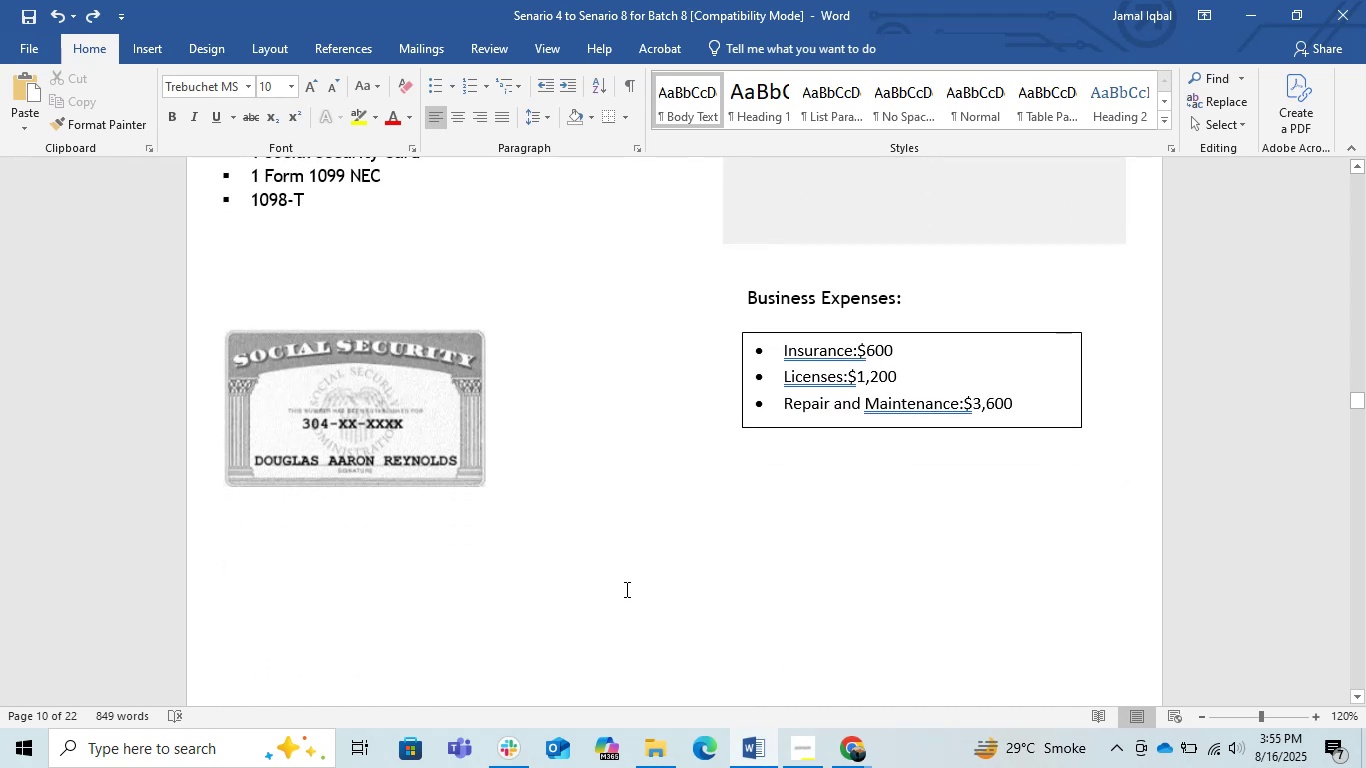 
scroll: coordinate [625, 589], scroll_direction: down, amount: 2.0
 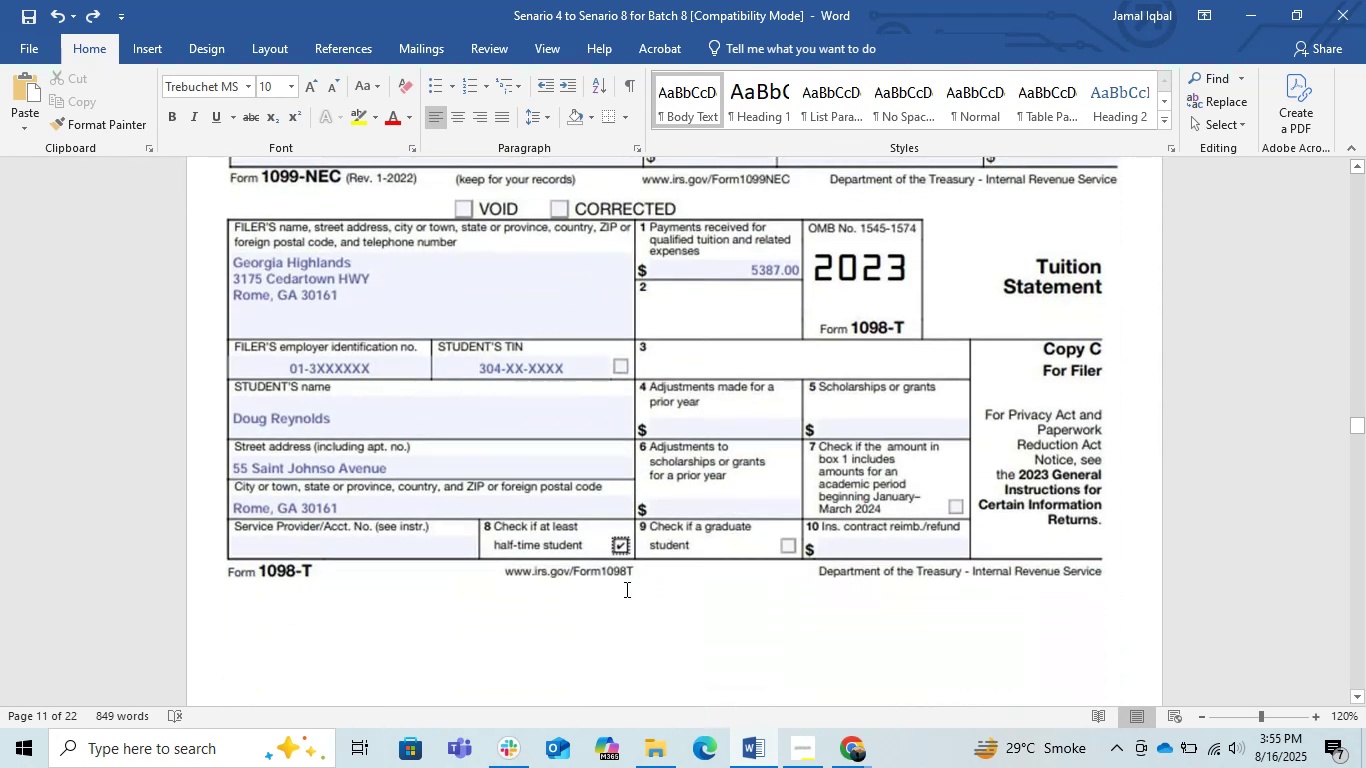 
scroll: coordinate [625, 589], scroll_direction: up, amount: 3.0
 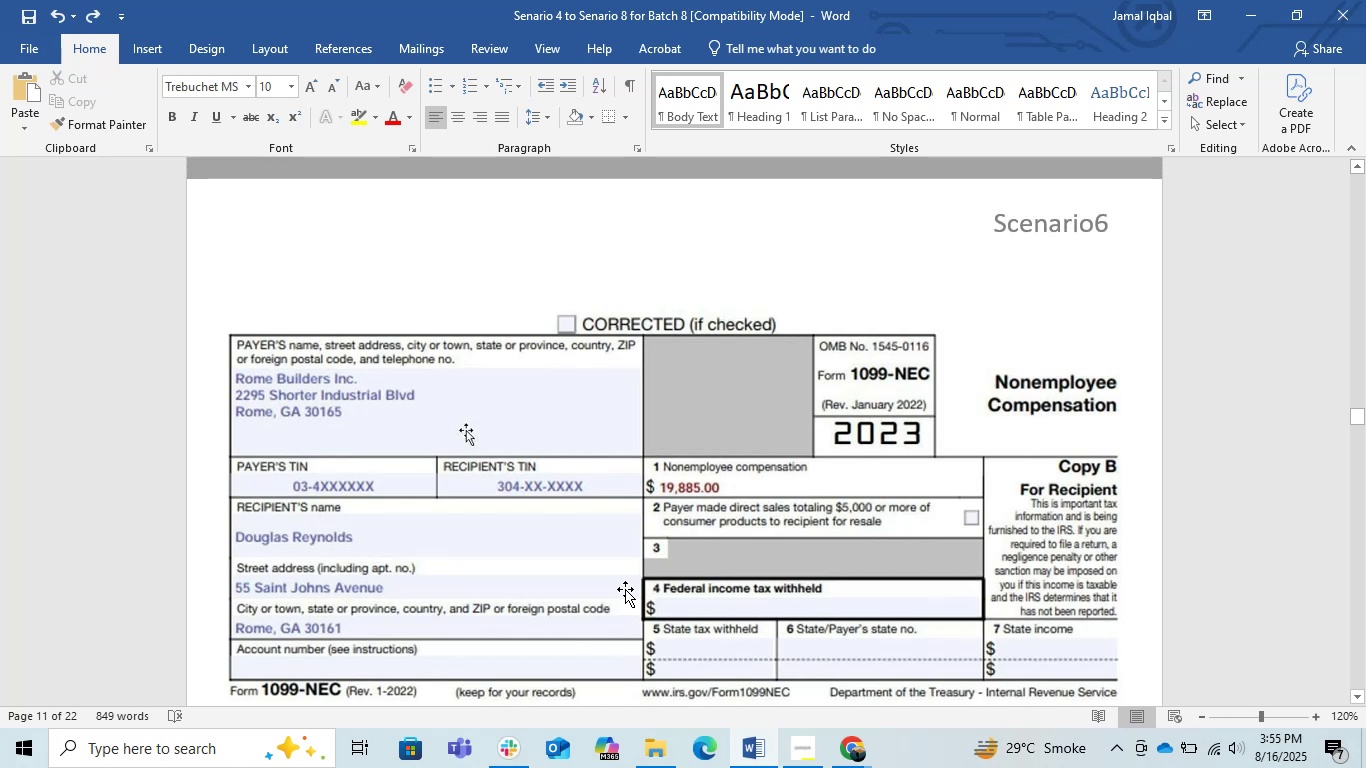 
wait(5.59)
 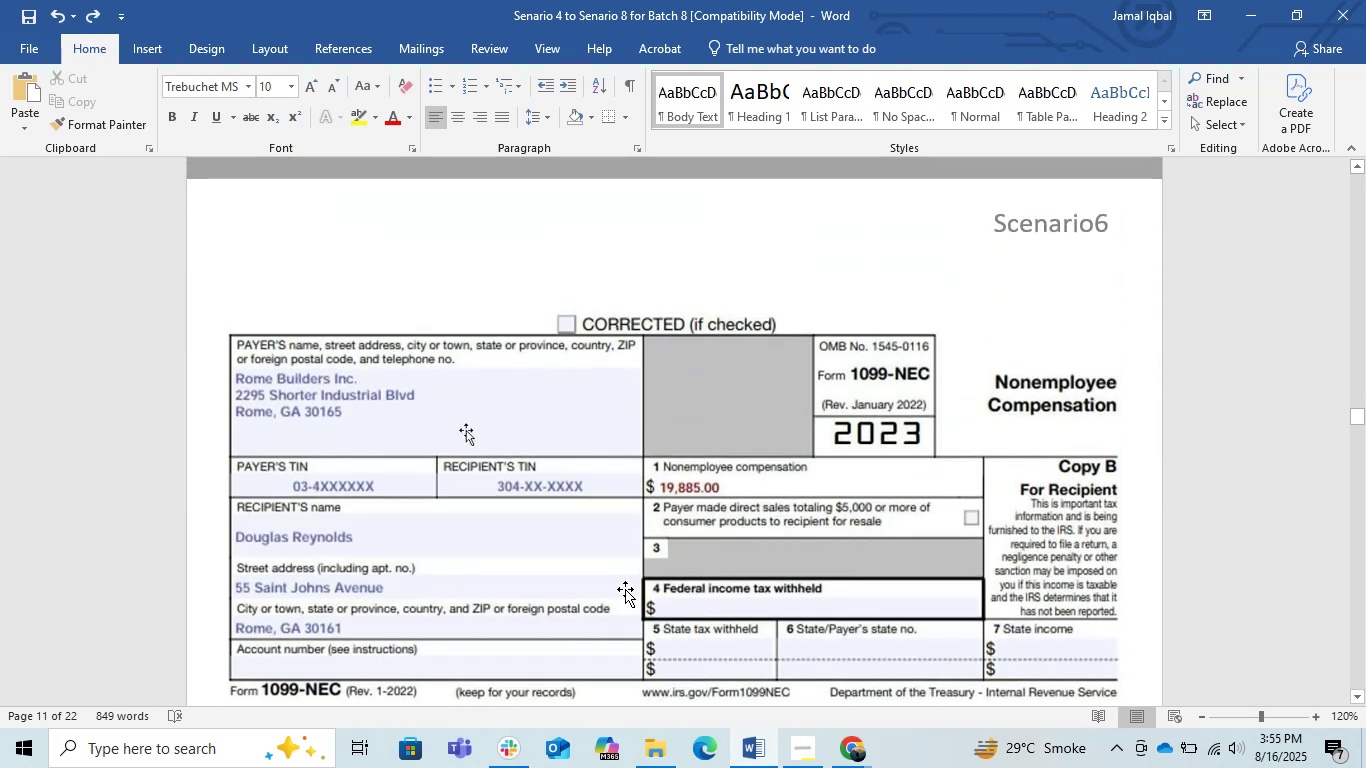 
scroll: coordinate [625, 589], scroll_direction: down, amount: 10.0
 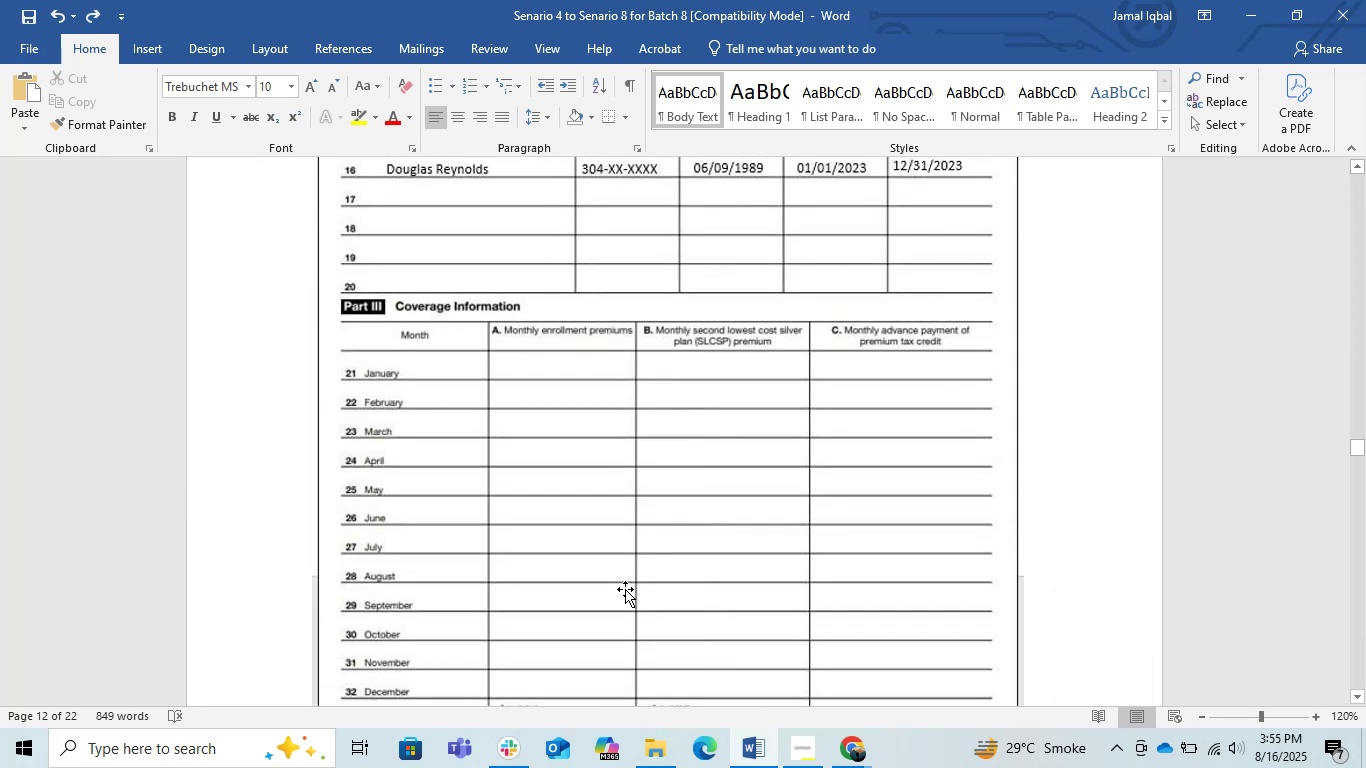 
scroll: coordinate [625, 589], scroll_direction: up, amount: 11.0
 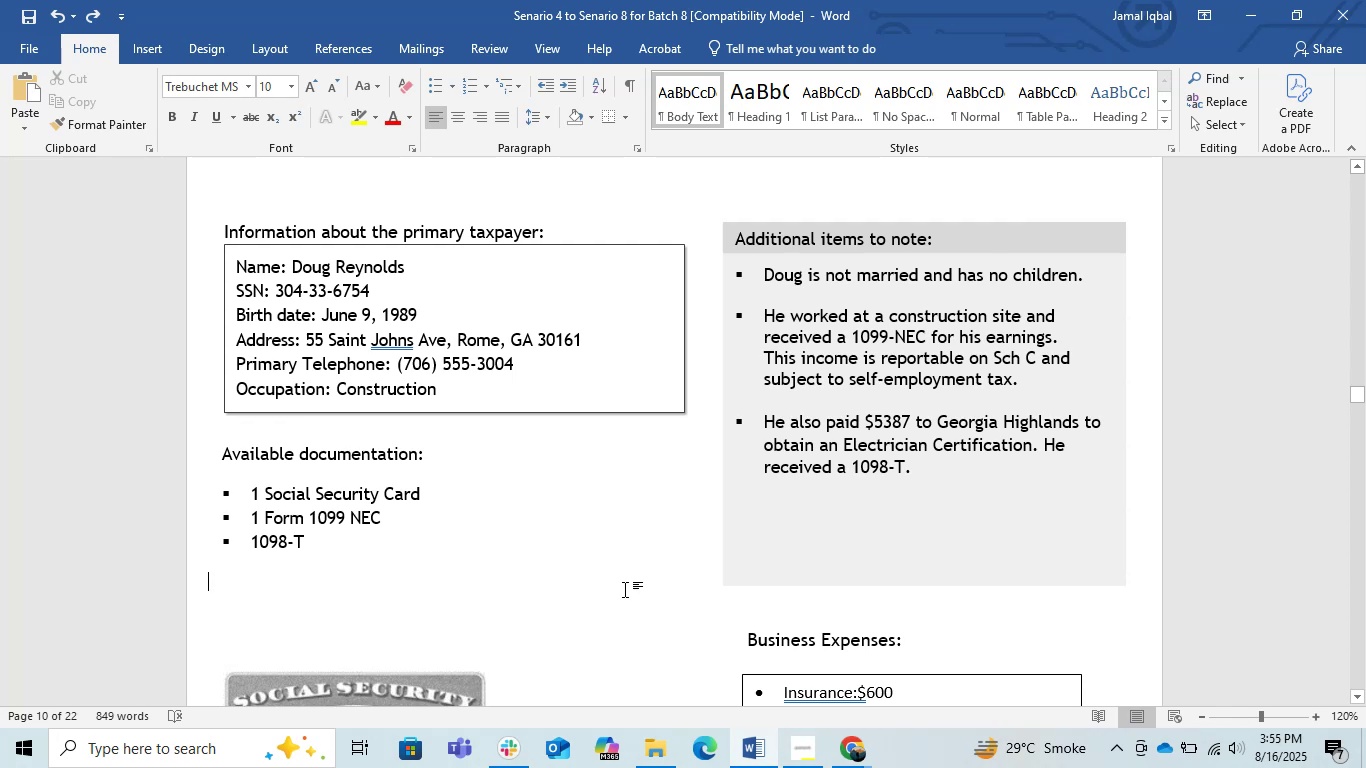 
wait(8.0)
 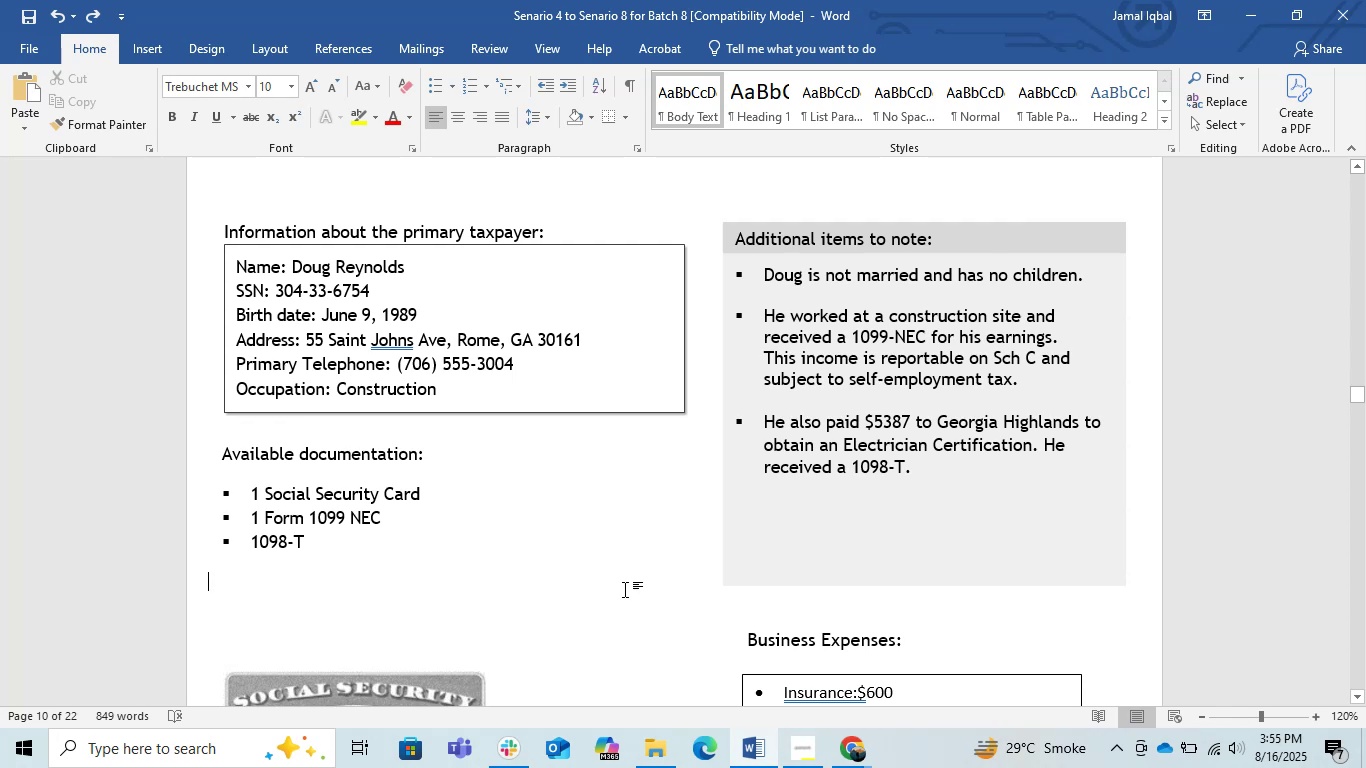 
scroll: coordinate [625, 589], scroll_direction: down, amount: 6.0
 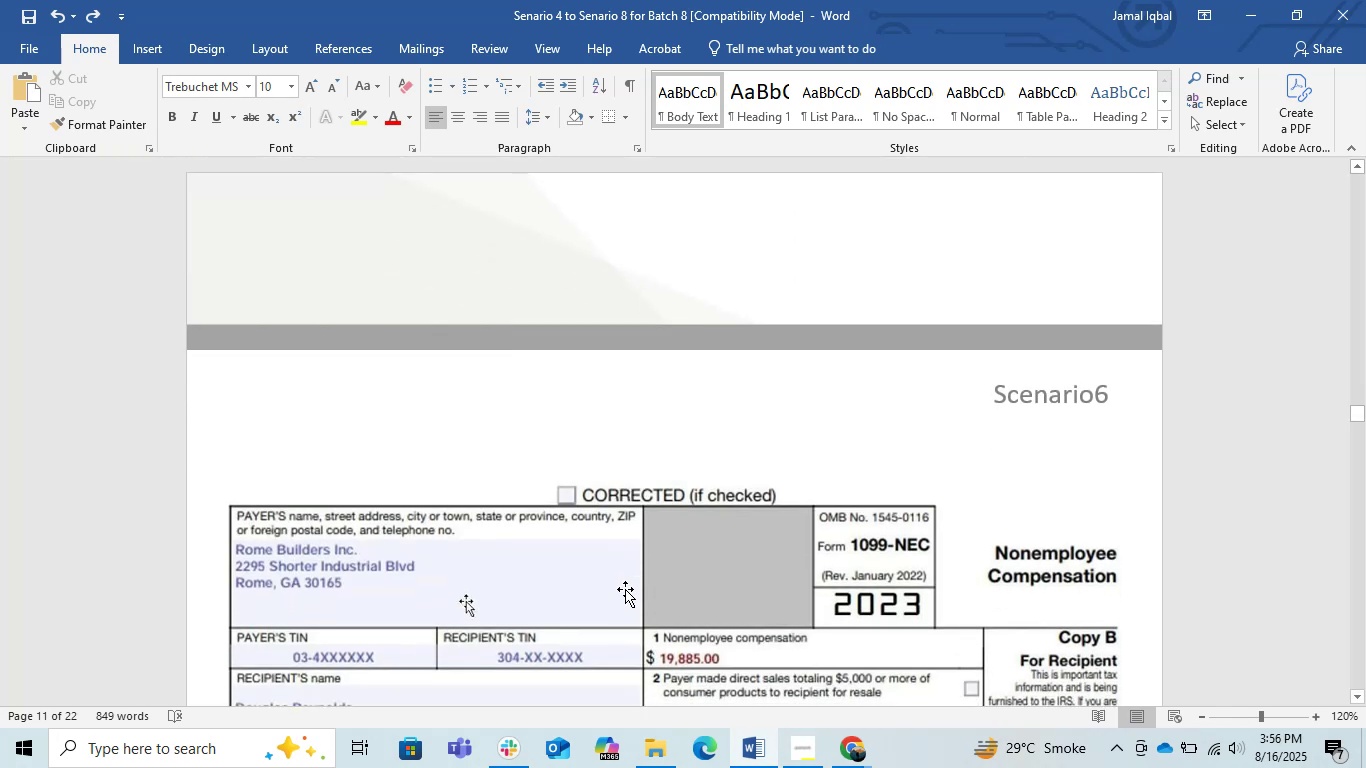 
scroll: coordinate [625, 589], scroll_direction: up, amount: 4.0
 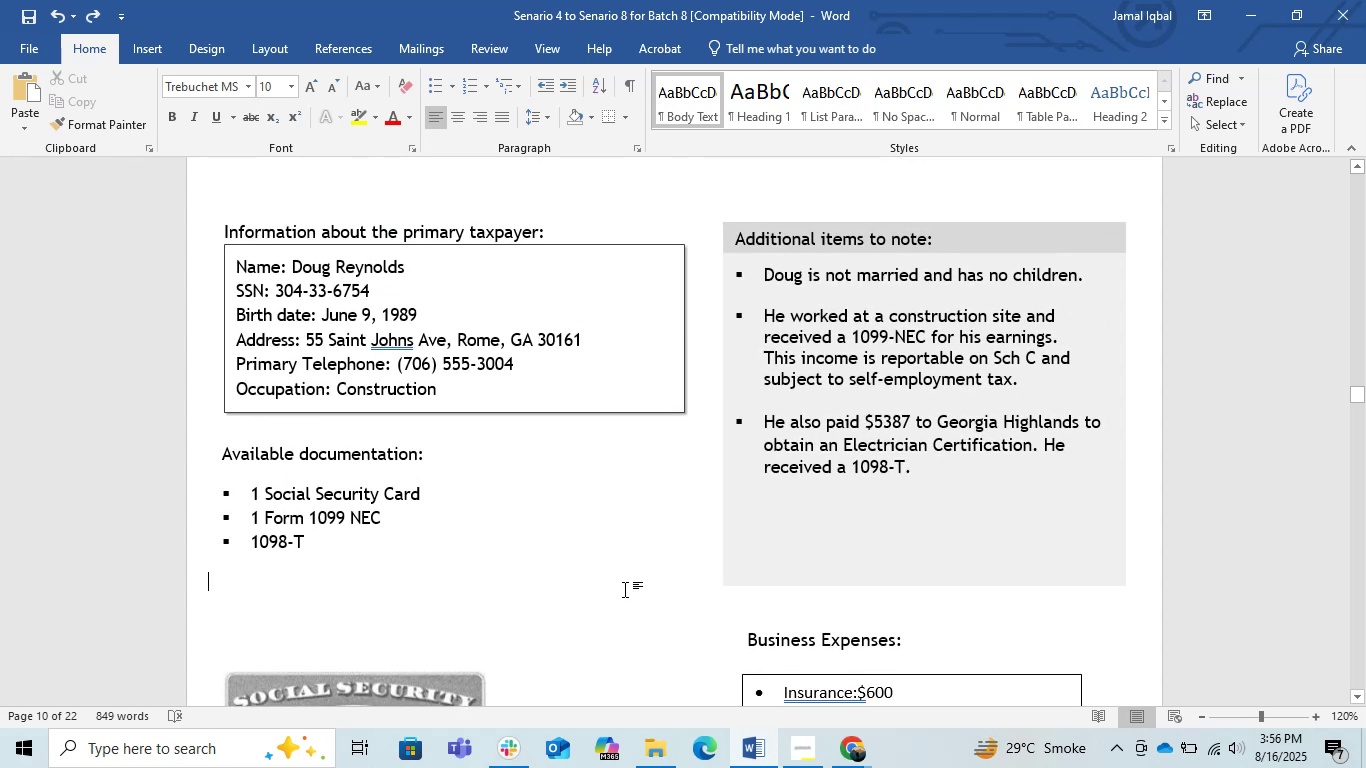 
scroll: coordinate [625, 589], scroll_direction: down, amount: 9.0
 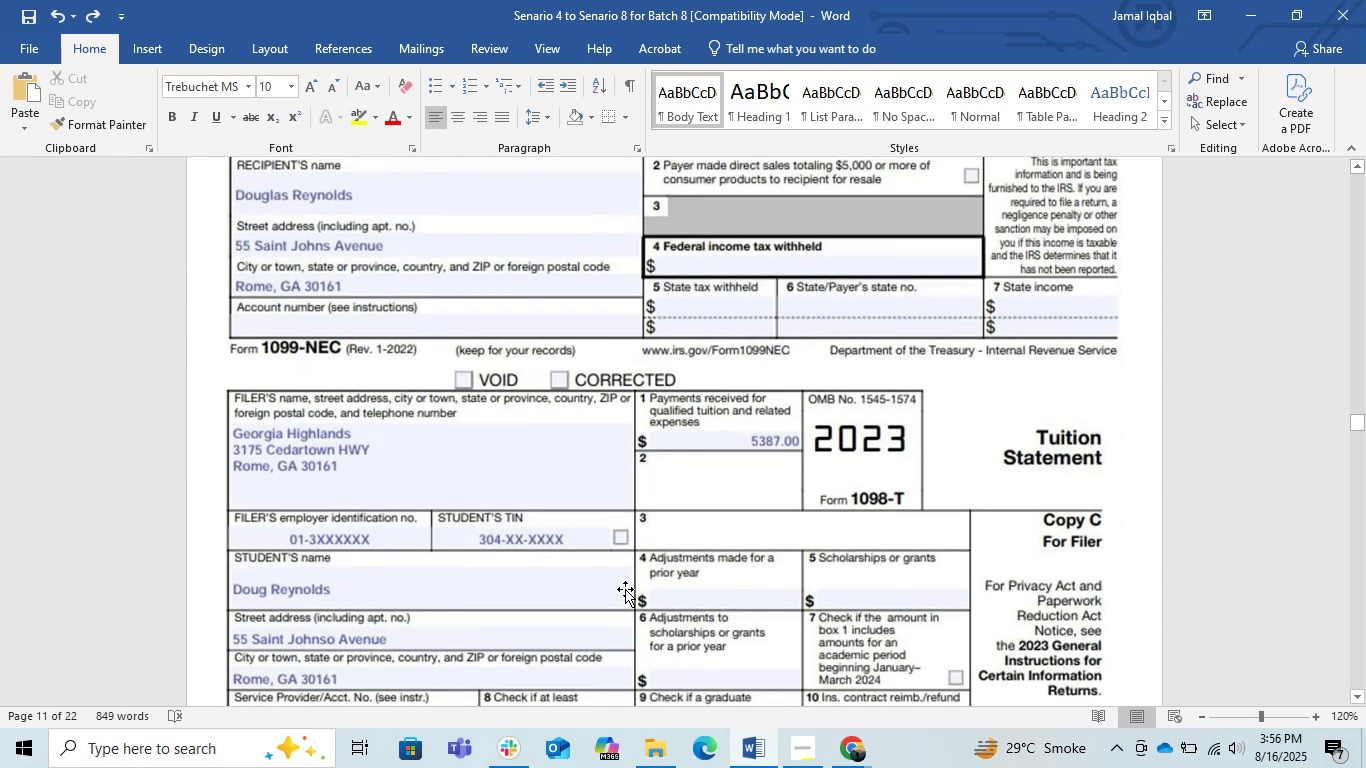 
scroll: coordinate [625, 589], scroll_direction: up, amount: 9.0
 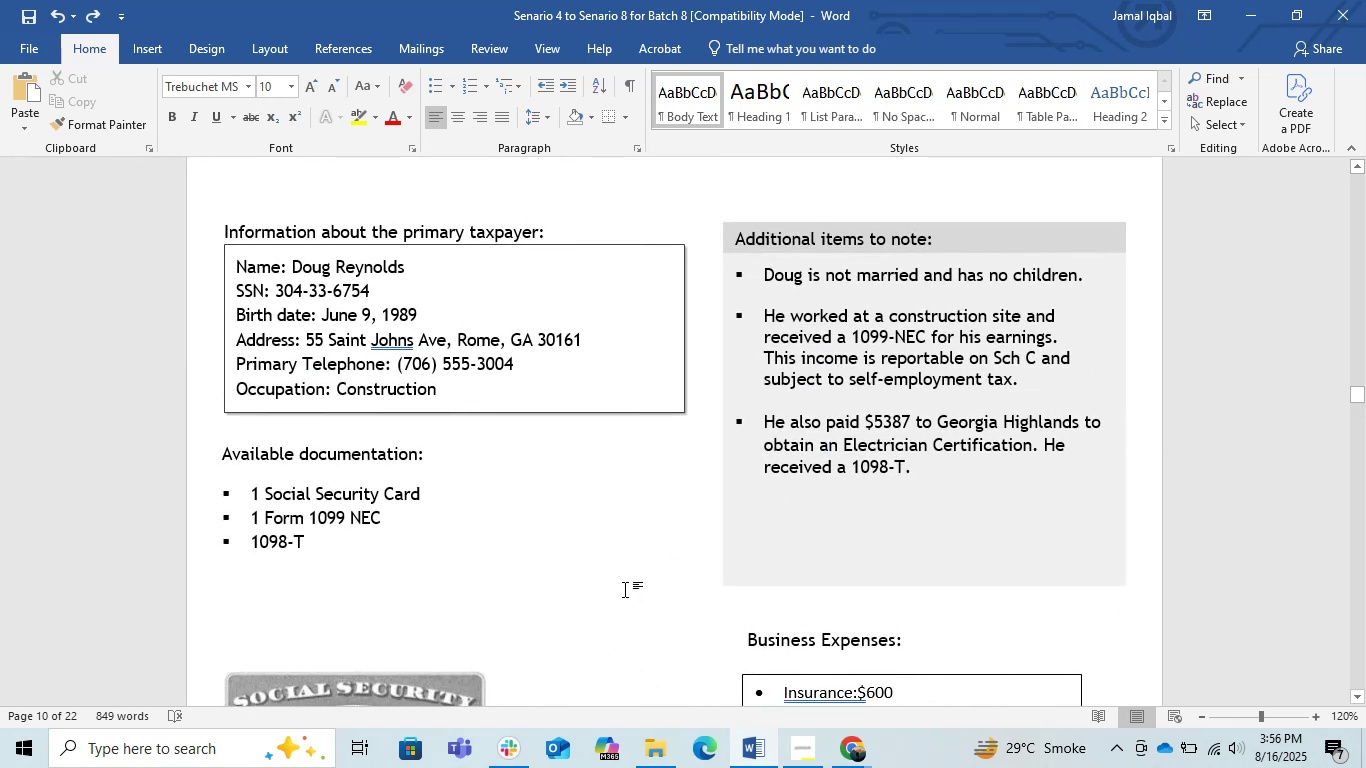 
left_click([625, 589])
 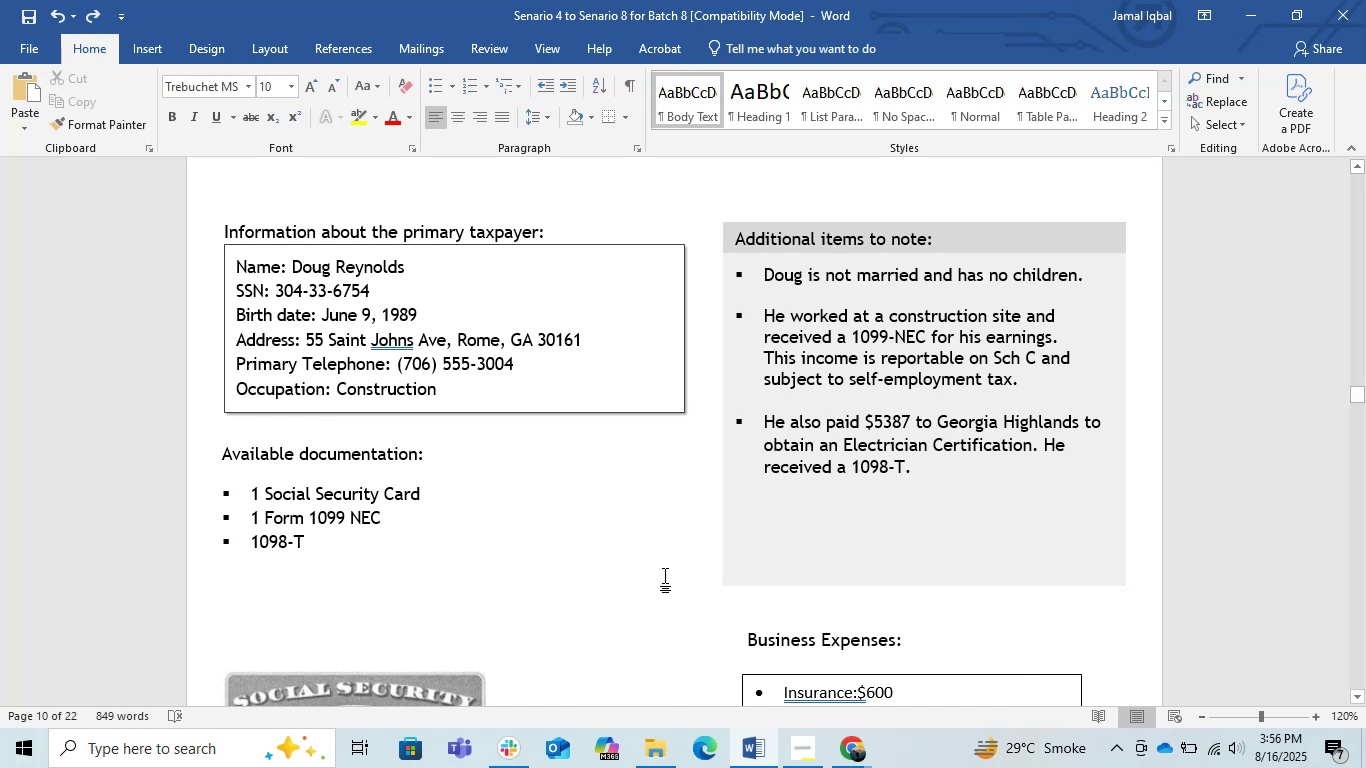 
wait(42.55)
 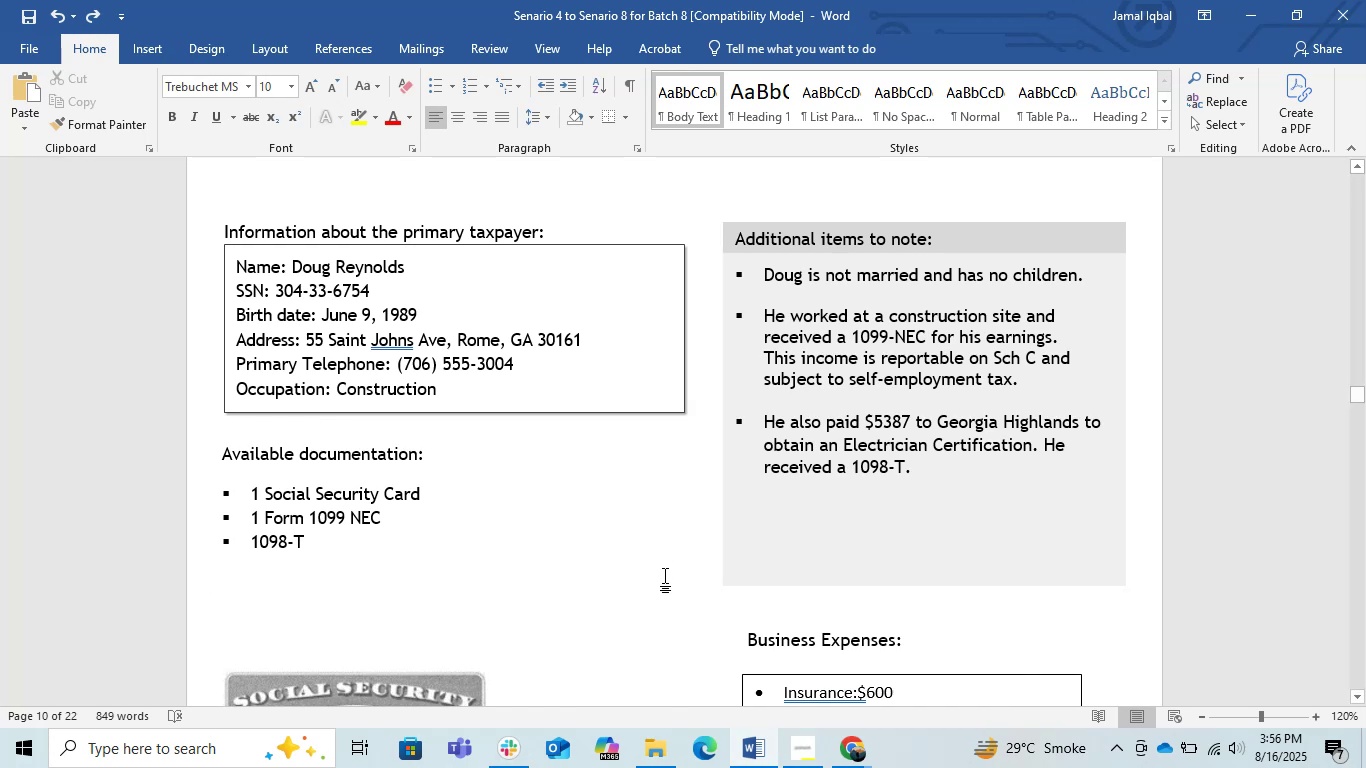 
scroll: coordinate [597, 500], scroll_direction: down, amount: 9.0
 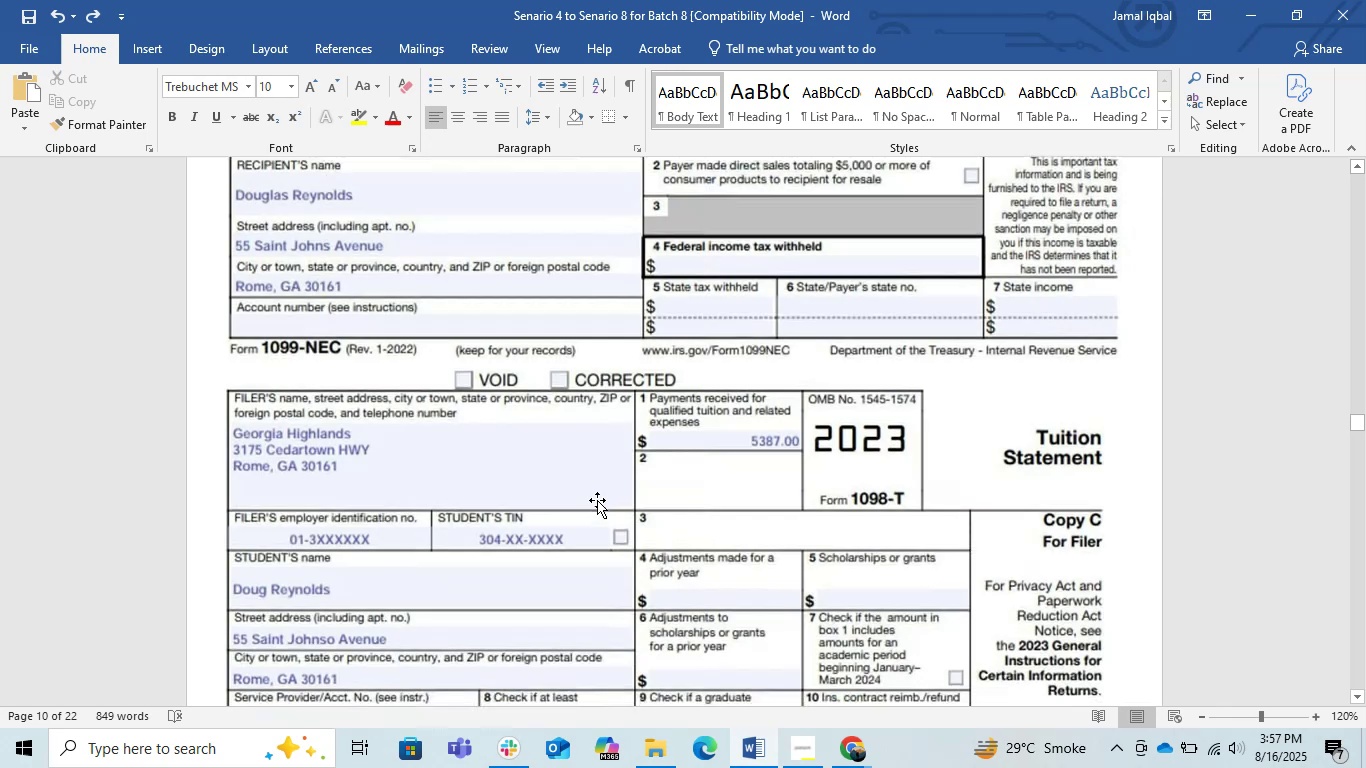 
scroll: coordinate [597, 500], scroll_direction: up, amount: 7.0
 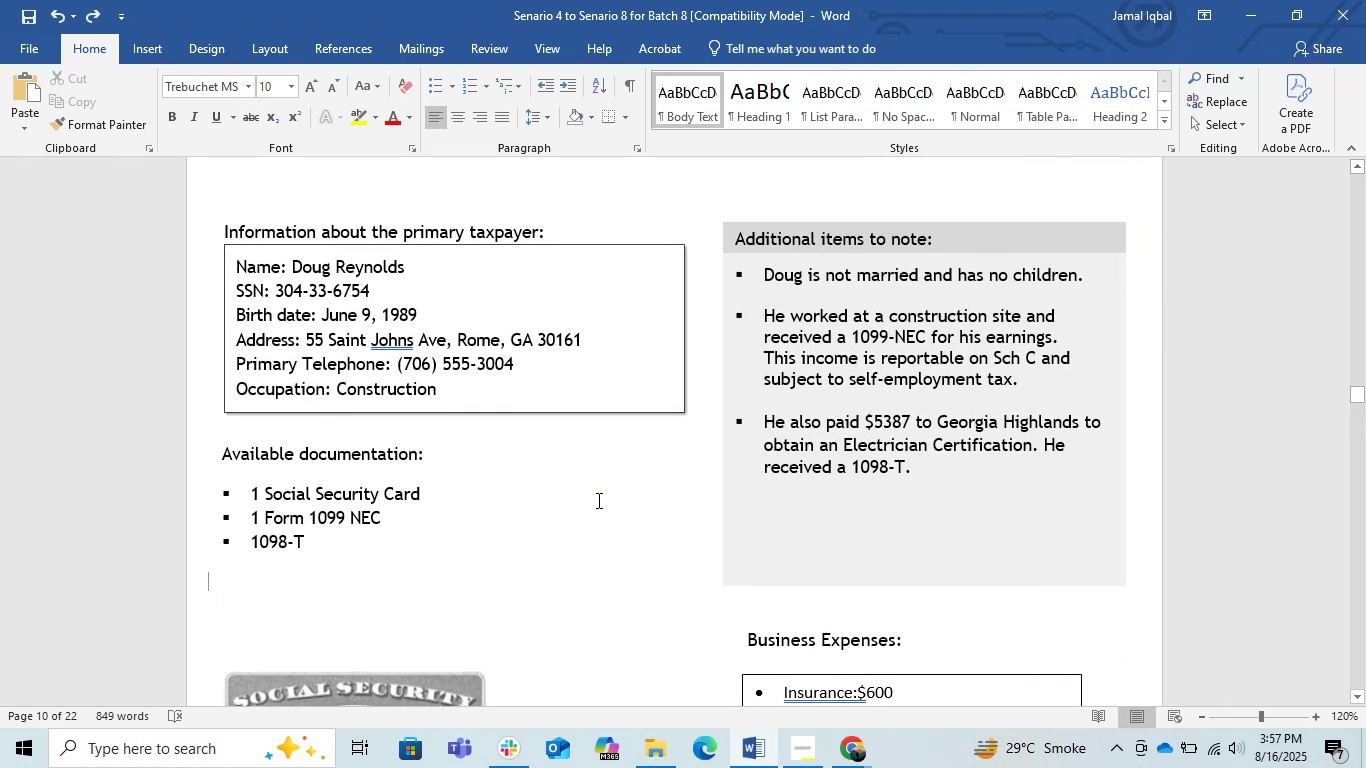 
scroll: coordinate [597, 500], scroll_direction: none, amount: 0.0
 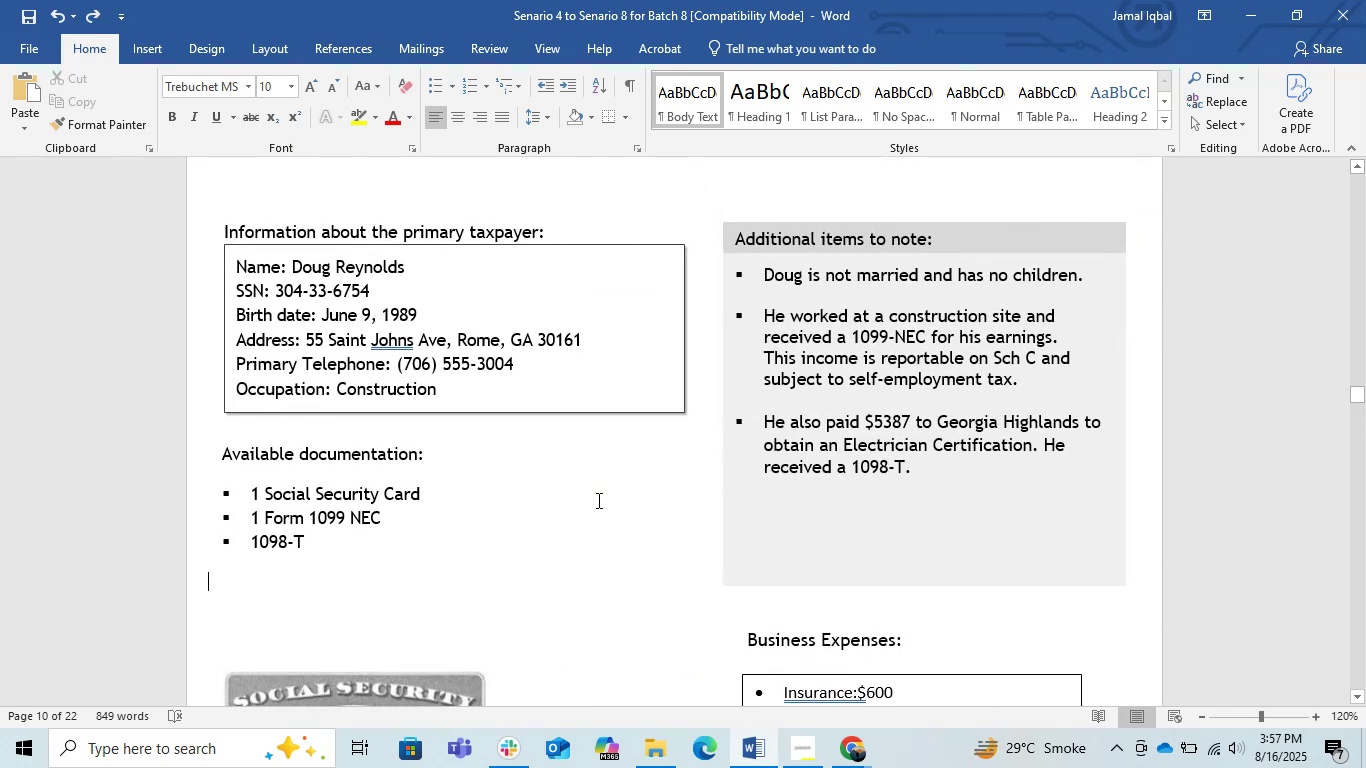 
wait(8.42)
 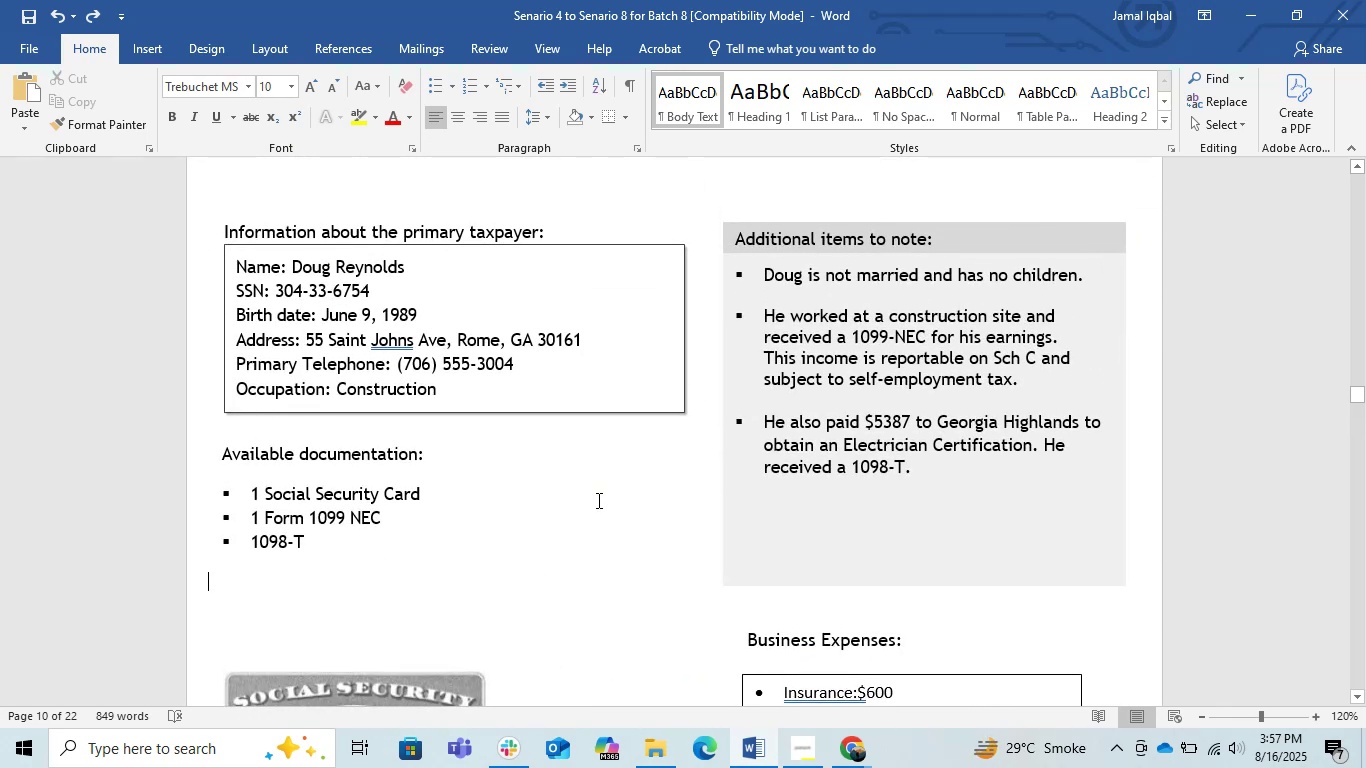 
scroll: coordinate [597, 500], scroll_direction: down, amount: 2.0
 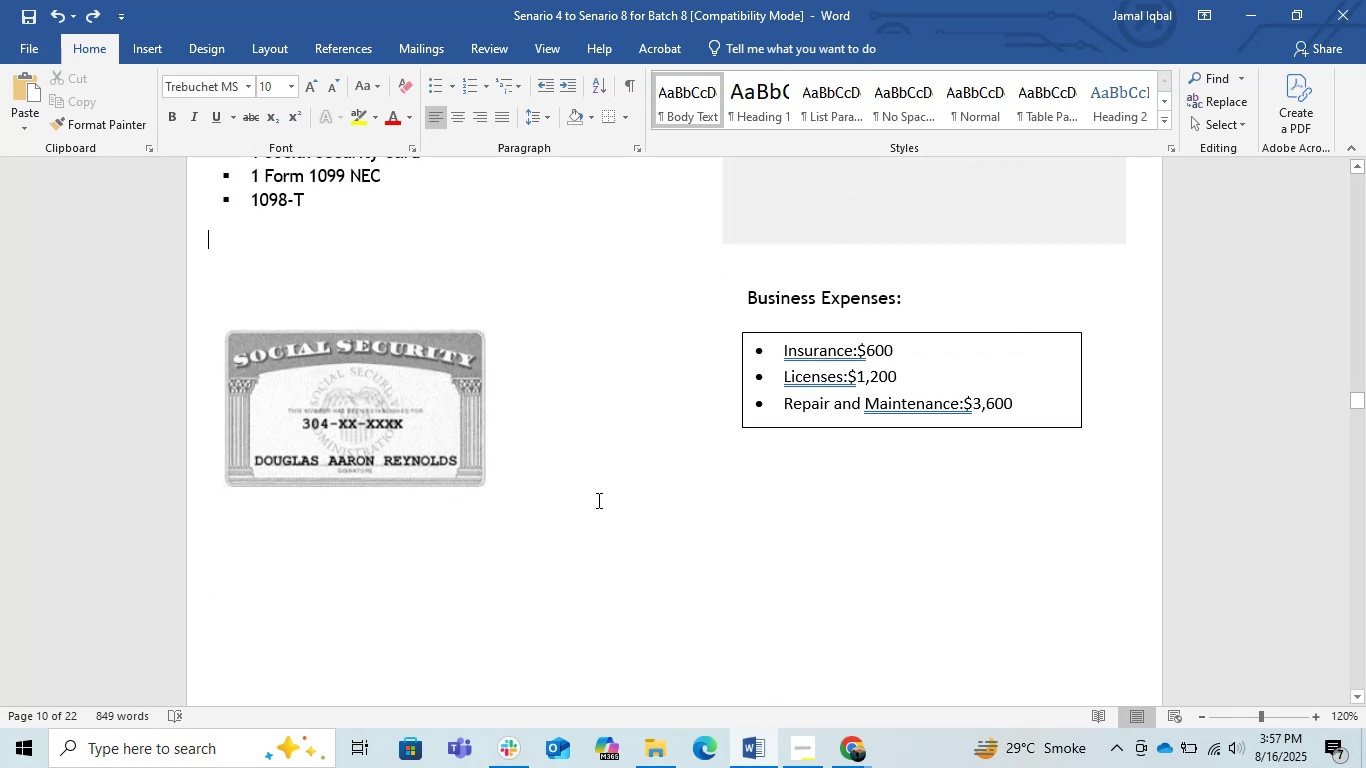 
scroll: coordinate [597, 500], scroll_direction: none, amount: 0.0
 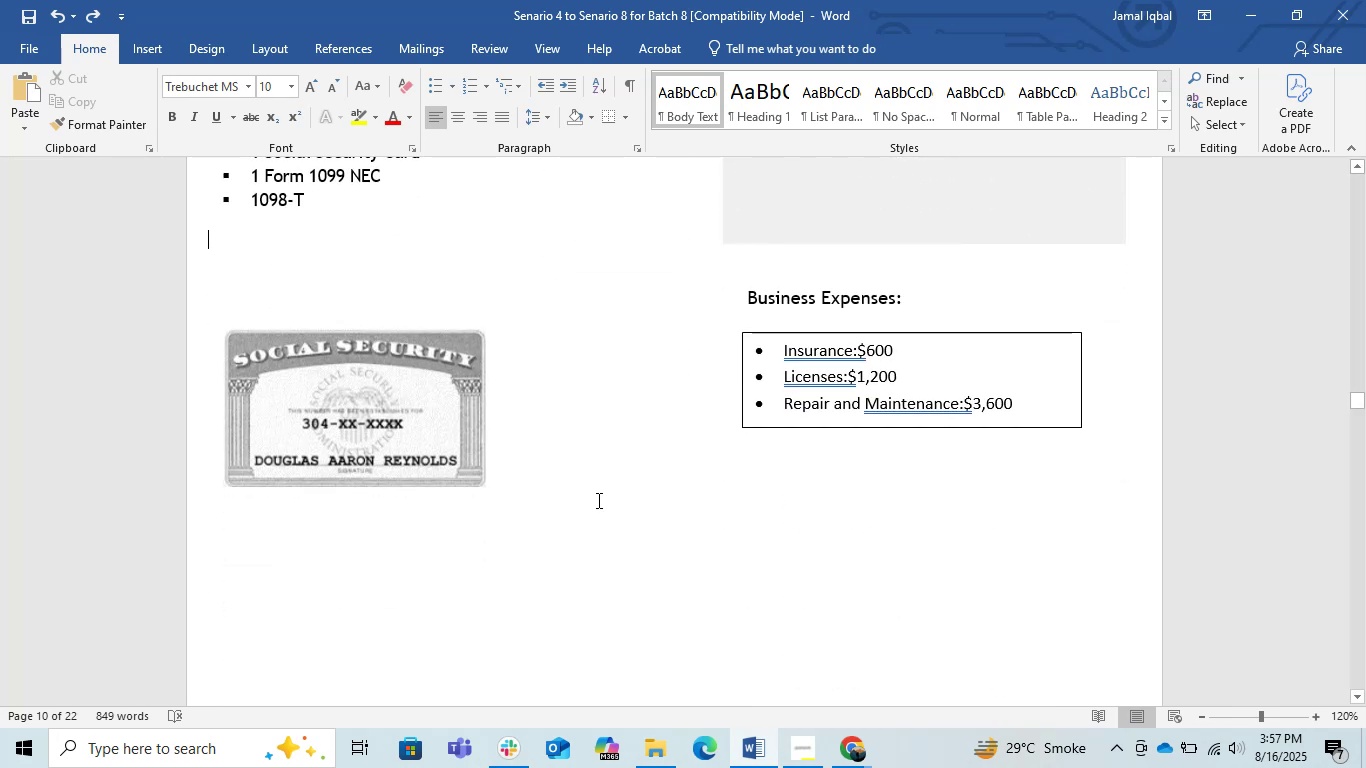 
scroll: coordinate [597, 497], scroll_direction: down, amount: 5.0
 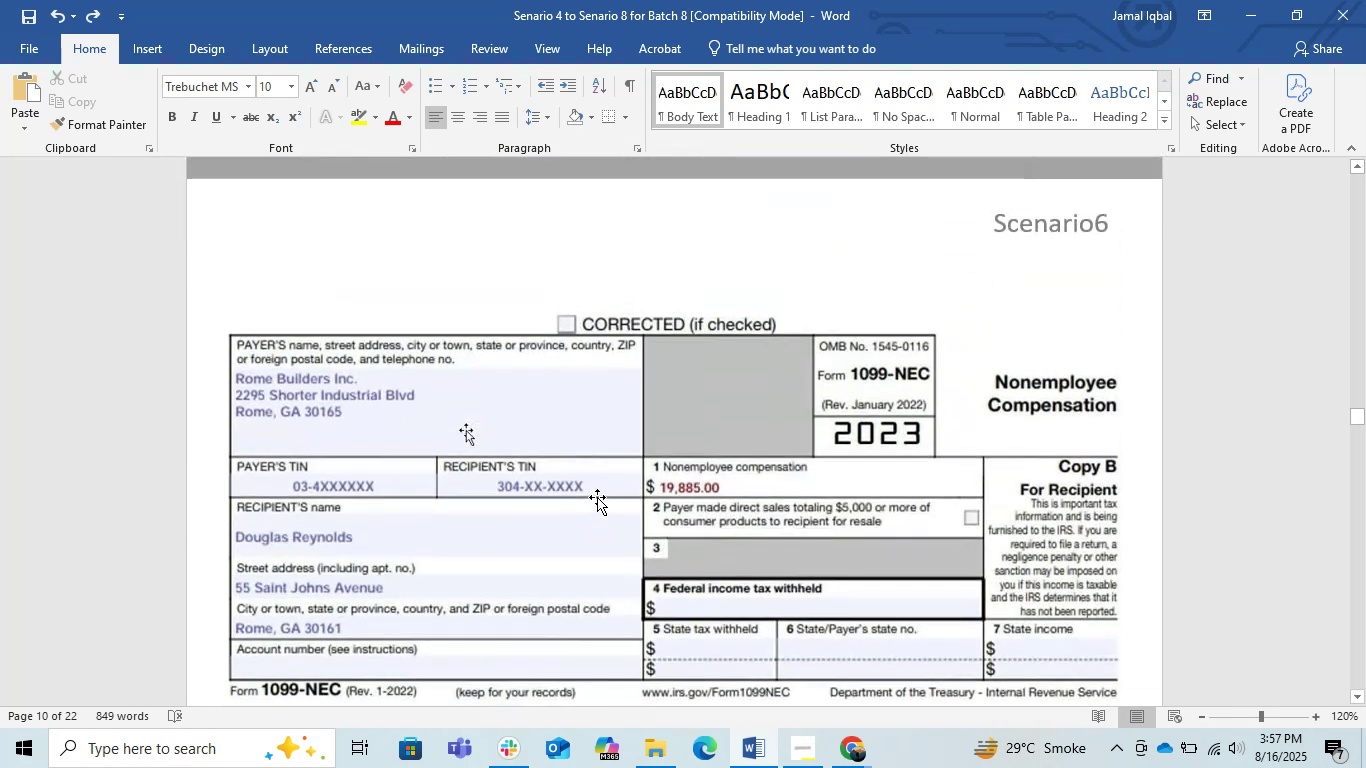 
scroll: coordinate [597, 497], scroll_direction: up, amount: 2.0
 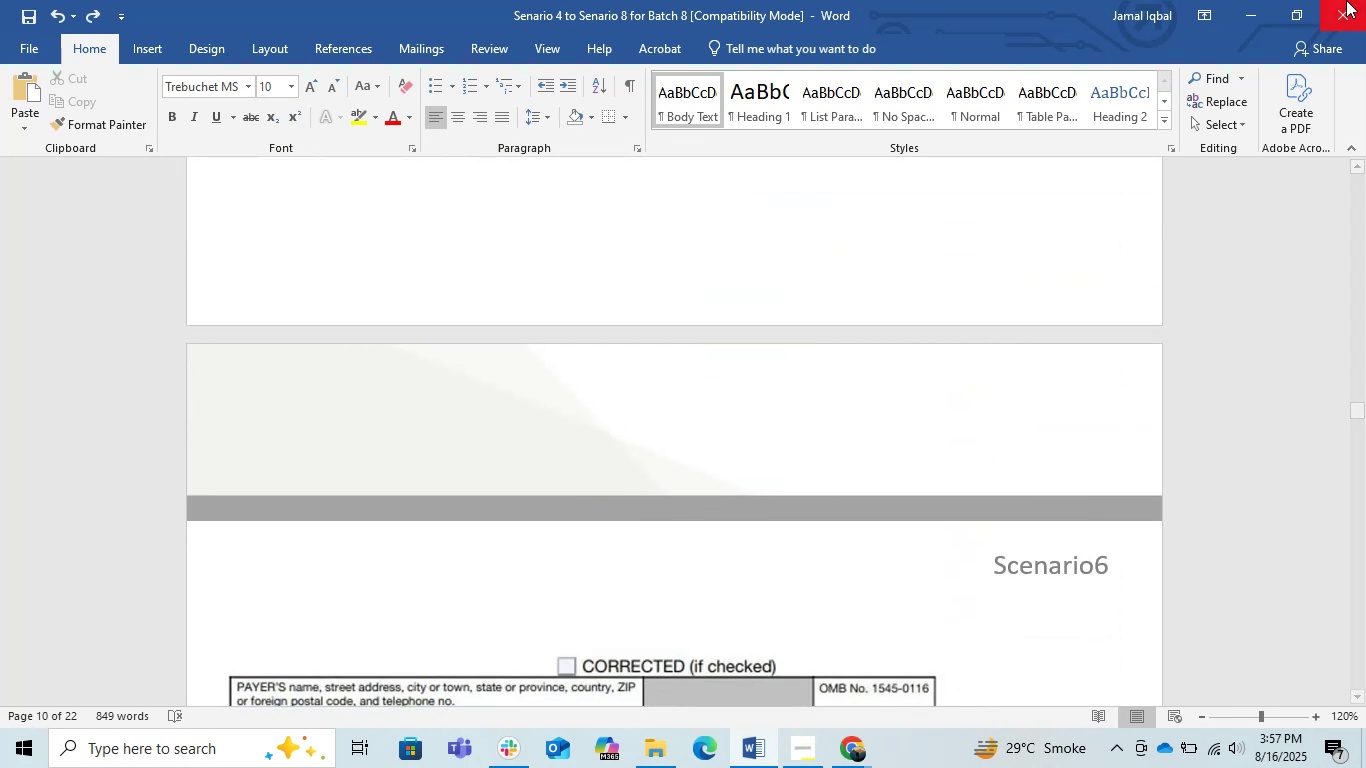 
left_click([1338, 0])
 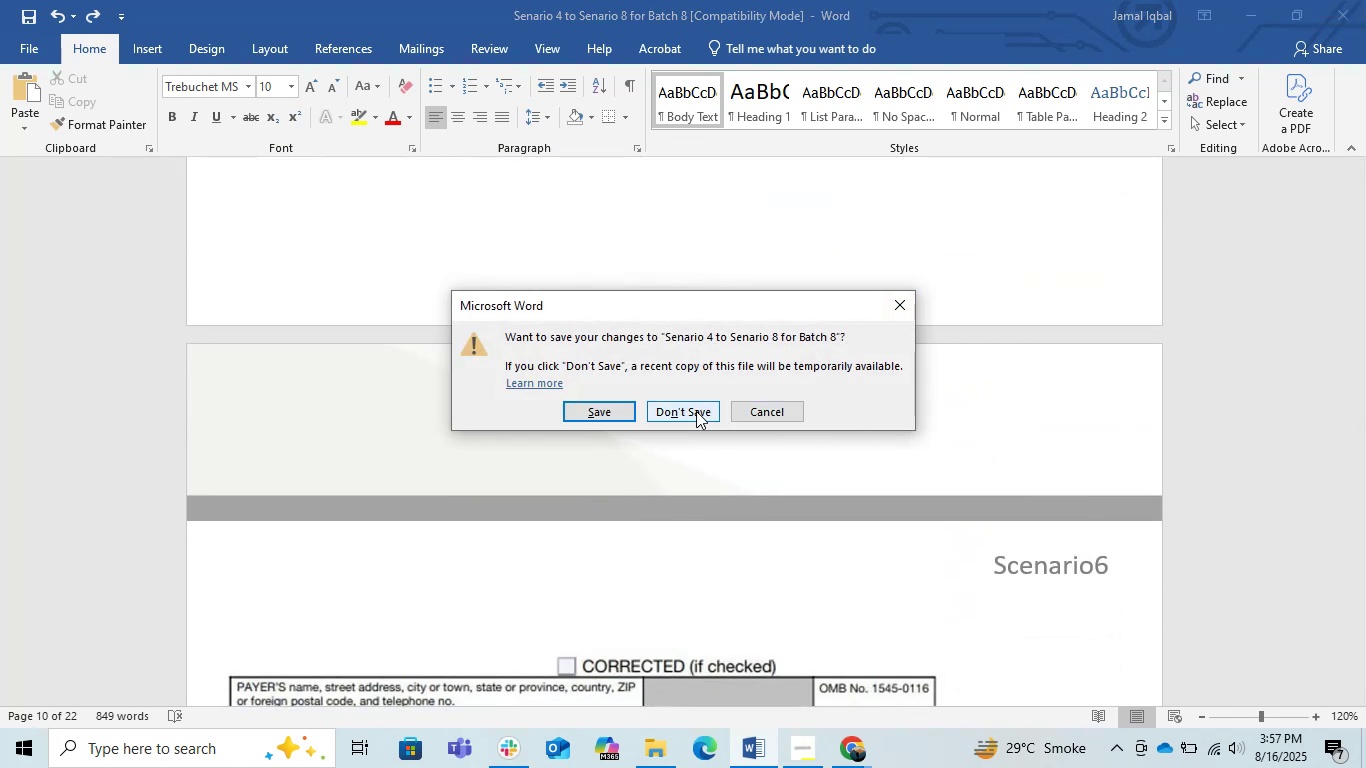 
left_click([695, 411])
 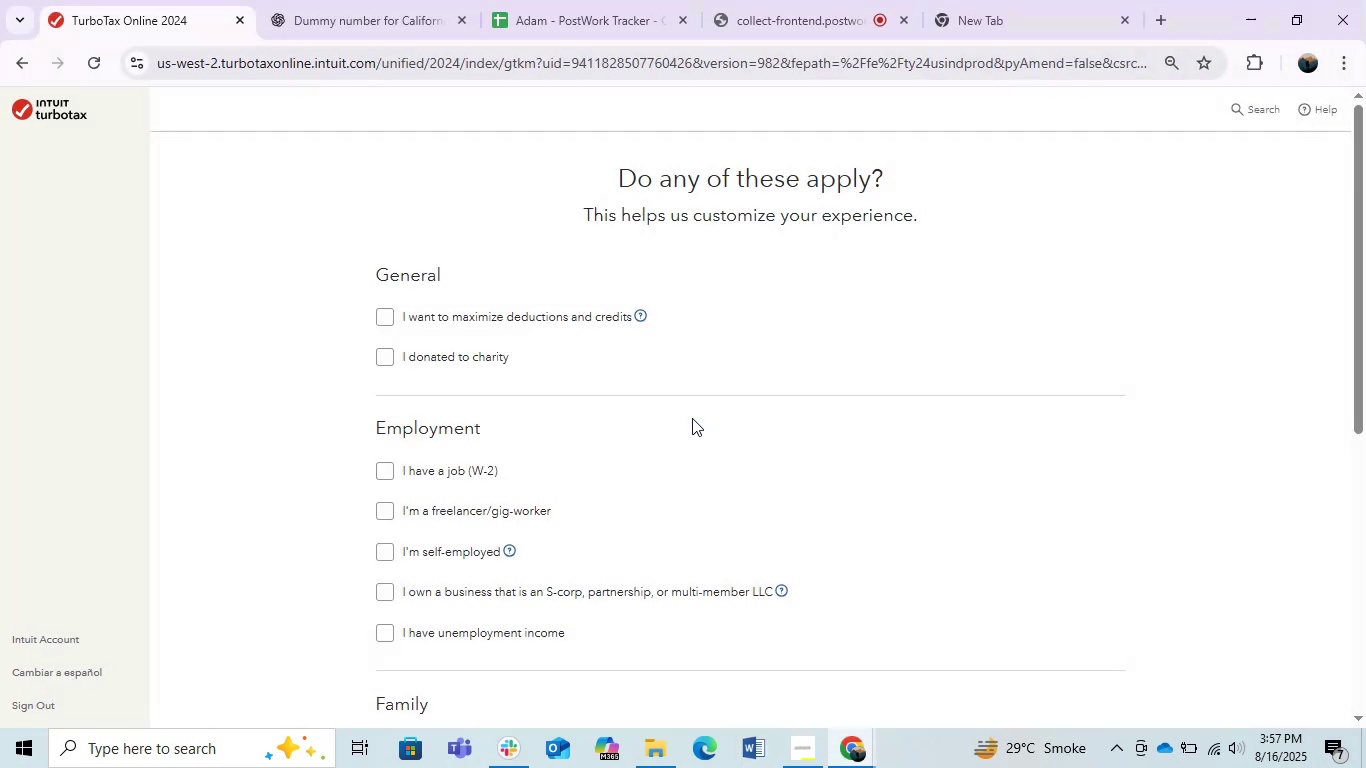 
scroll: coordinate [517, 513], scroll_direction: down, amount: 2.0
 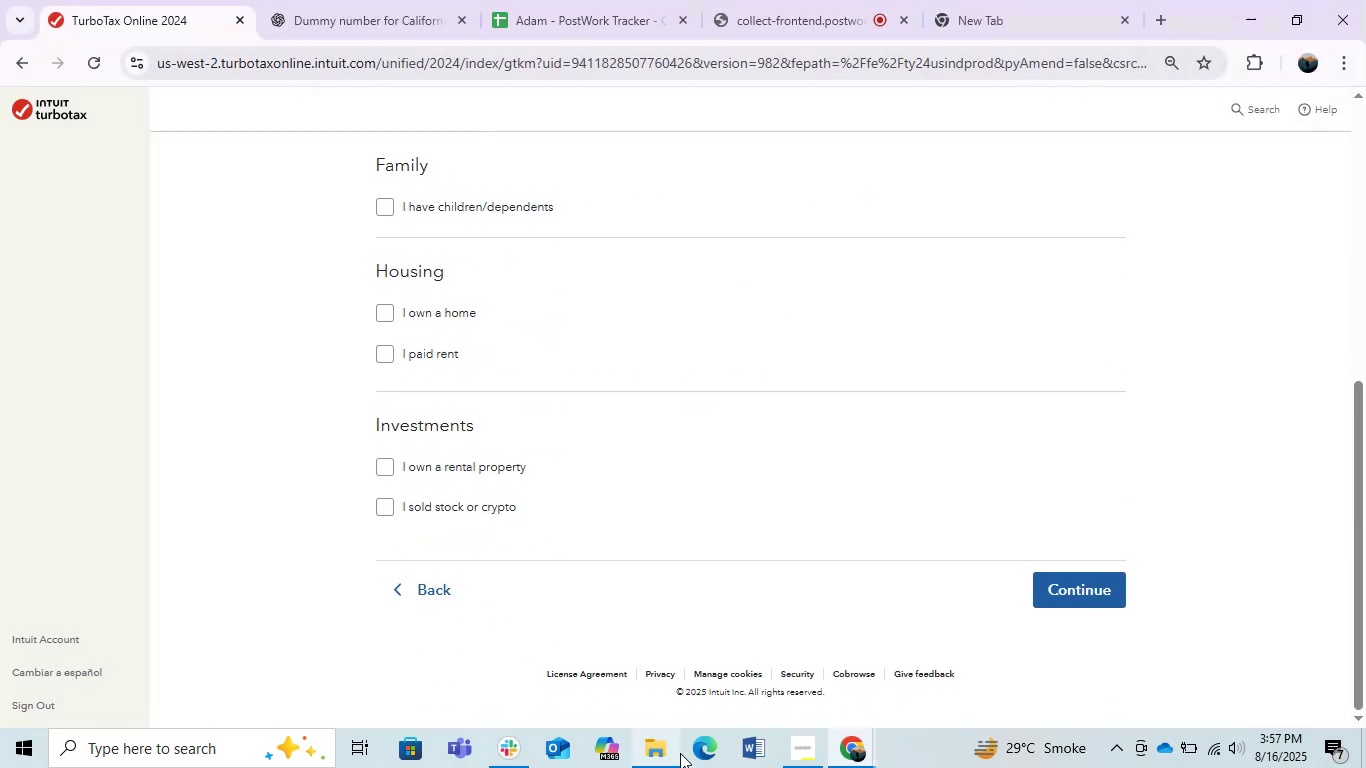 
left_click([659, 750])
 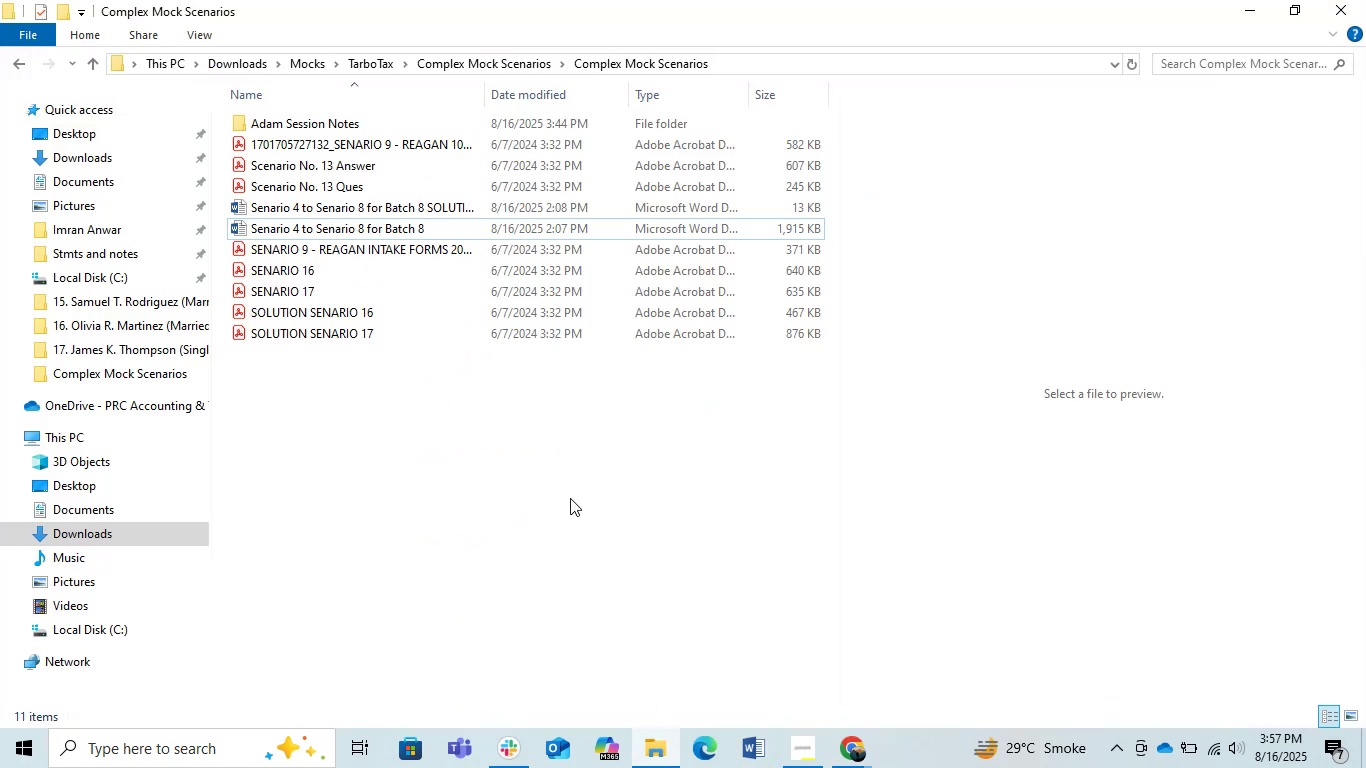 
left_click([474, 458])
 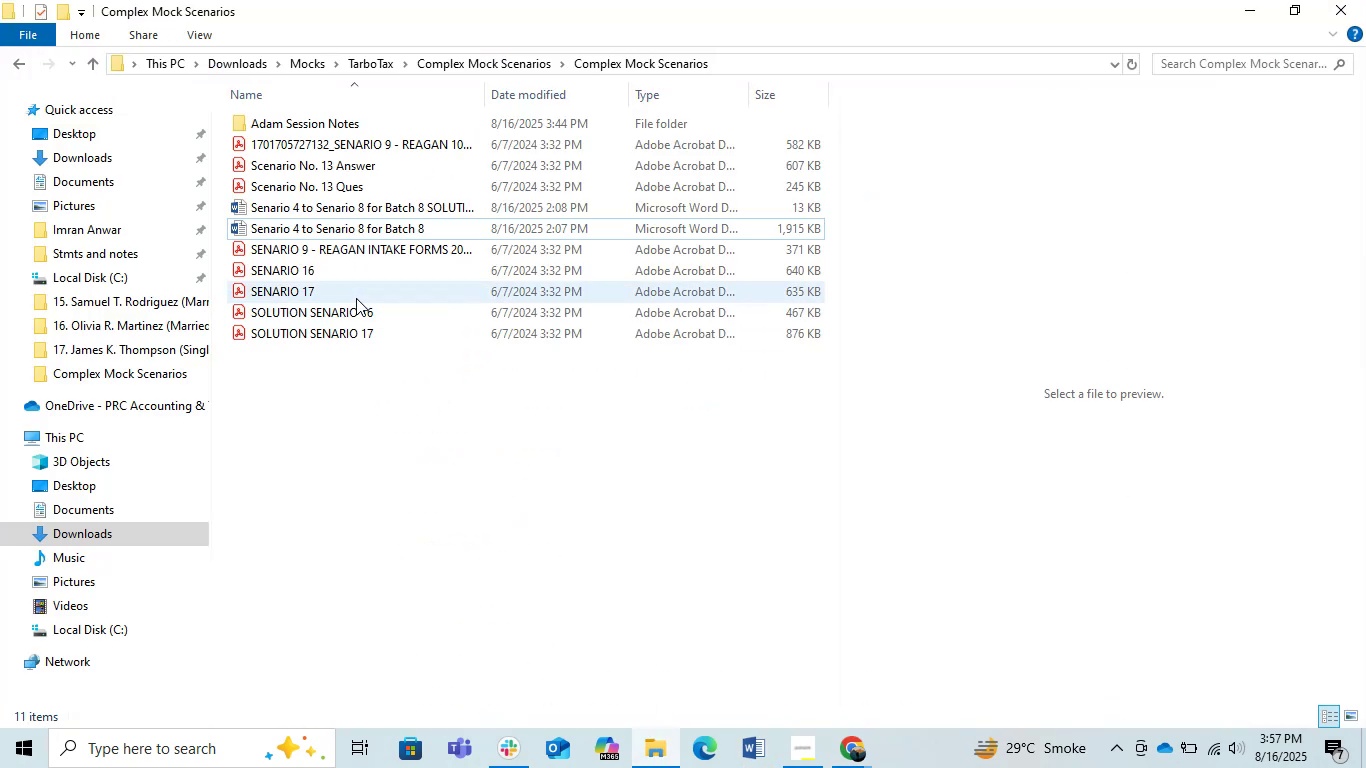 
left_click([354, 296])
 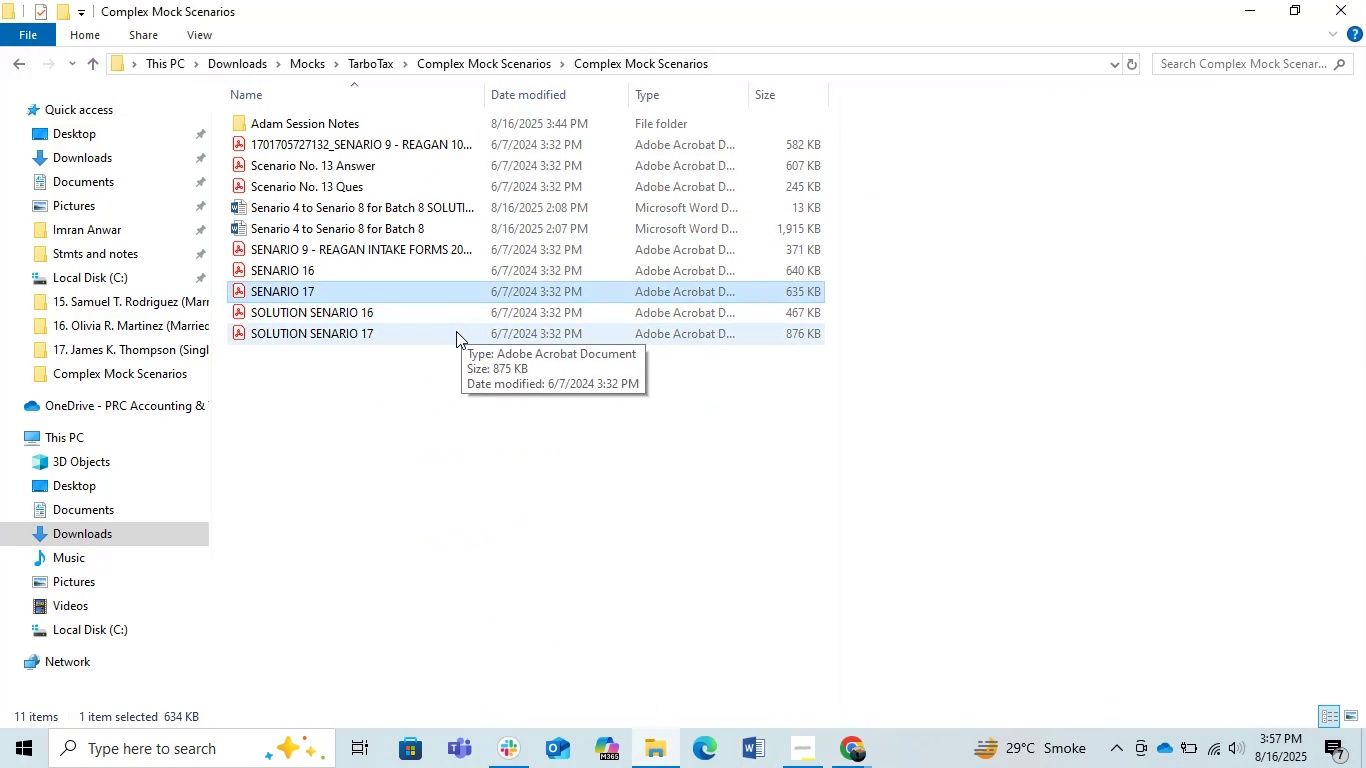 
left_click([393, 400])
 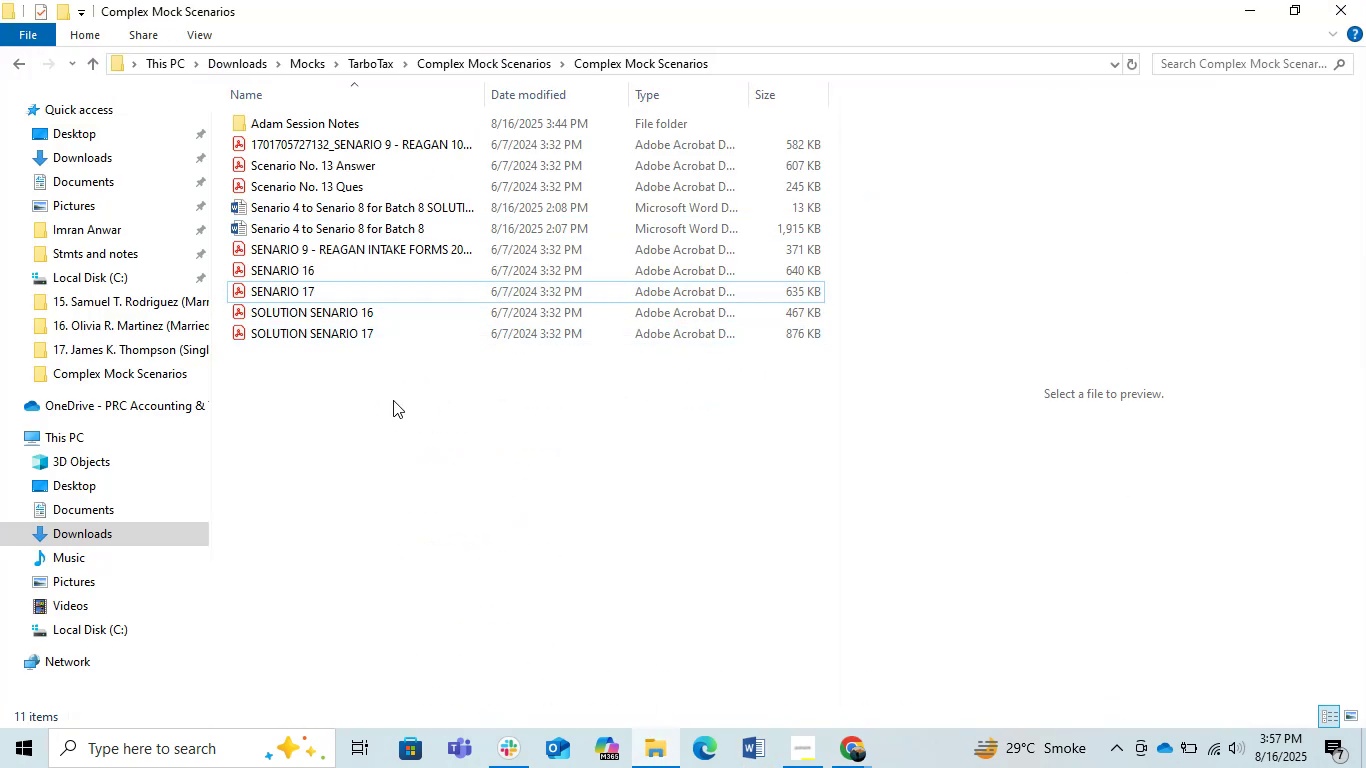 
mouse_move([430, 171])
 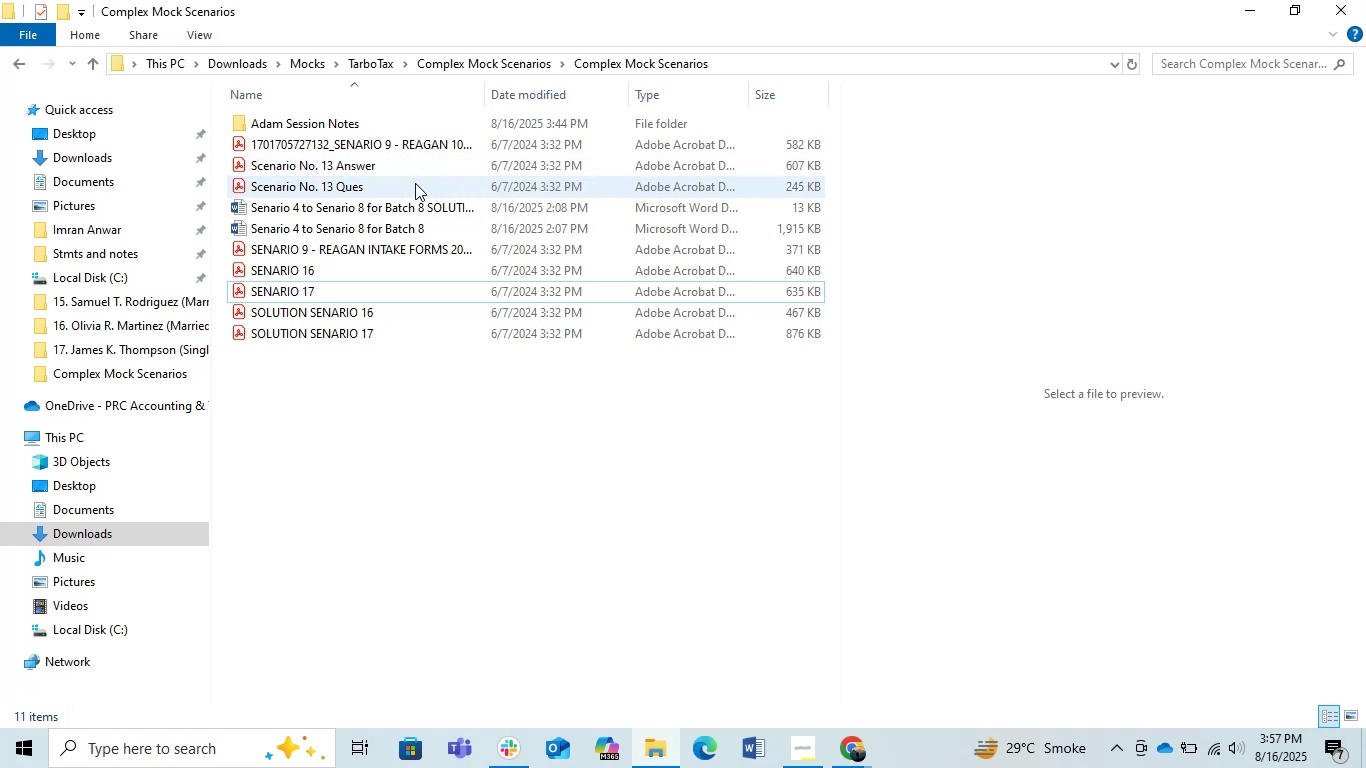 
double_click([415, 183])
 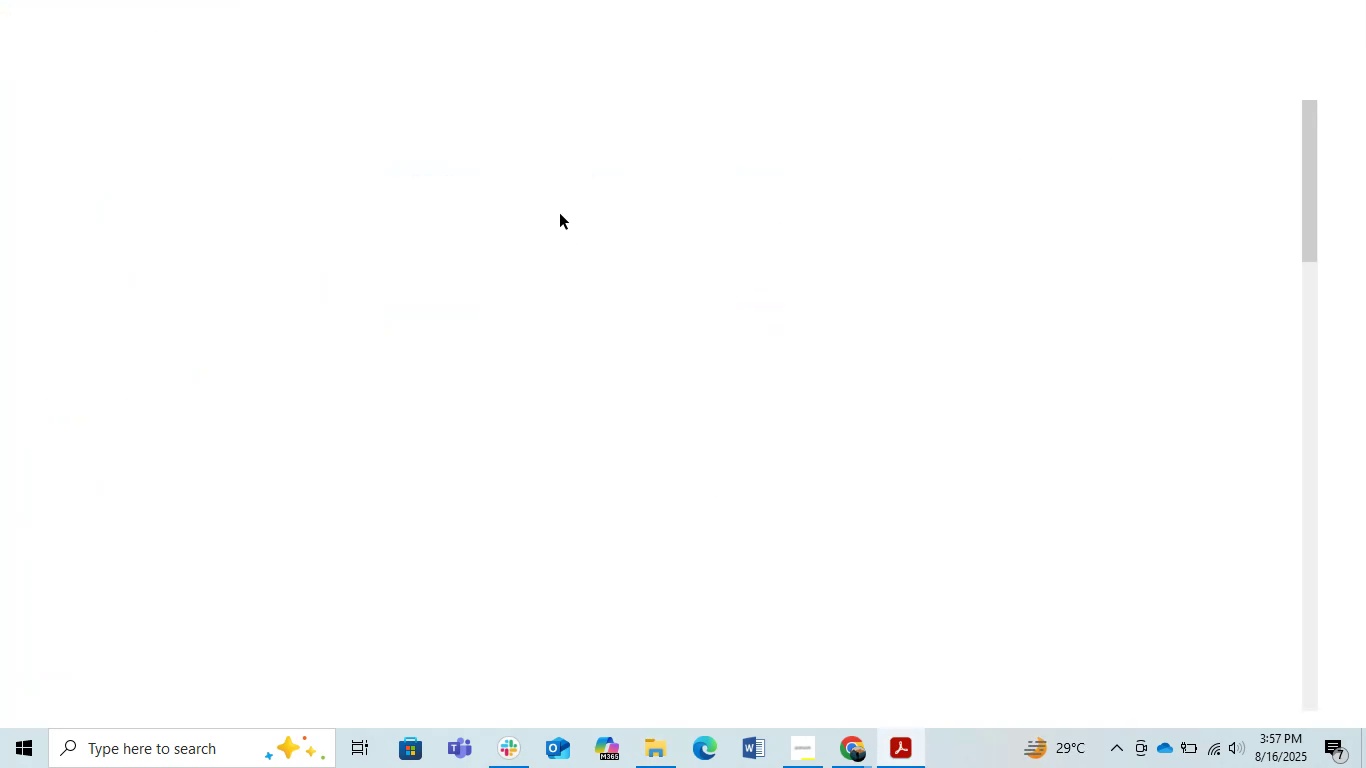 
scroll: coordinate [618, 502], scroll_direction: down, amount: 4.0
 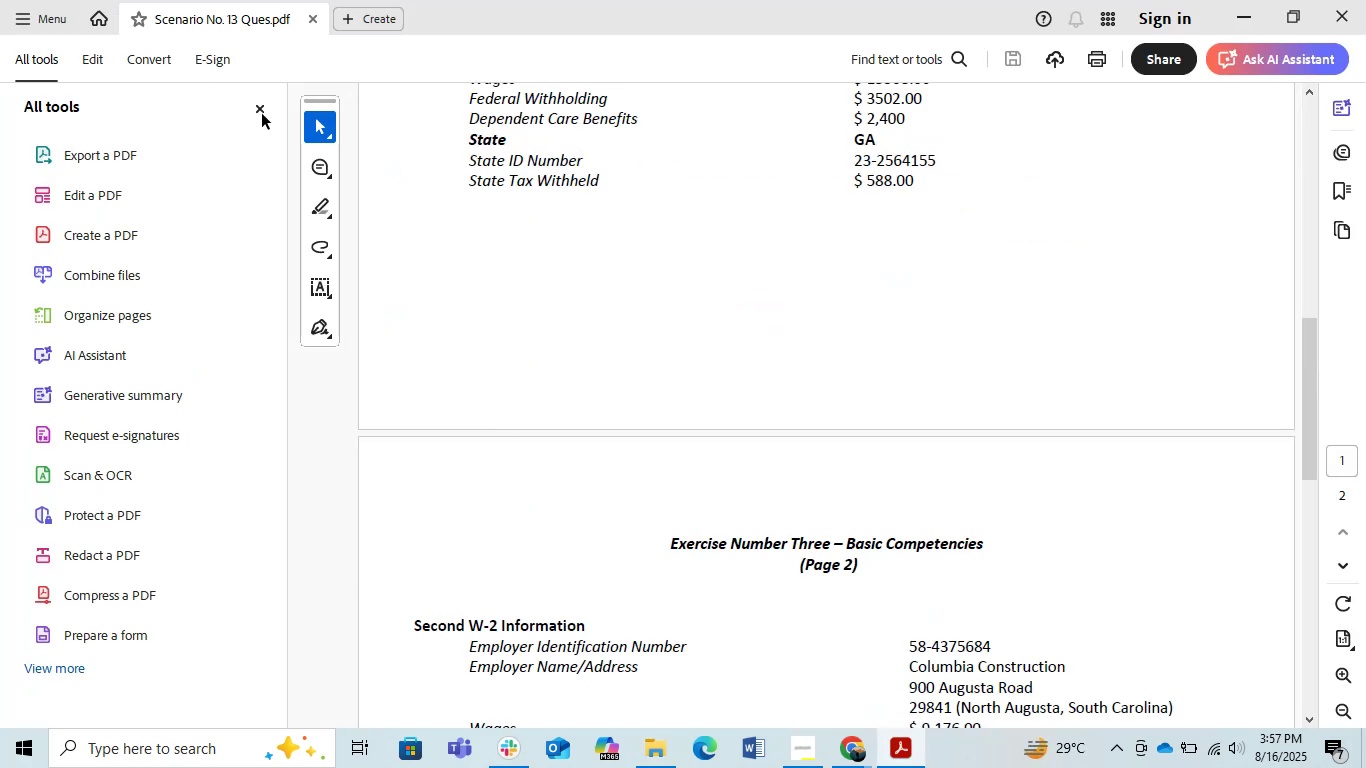 
left_click([249, 111])
 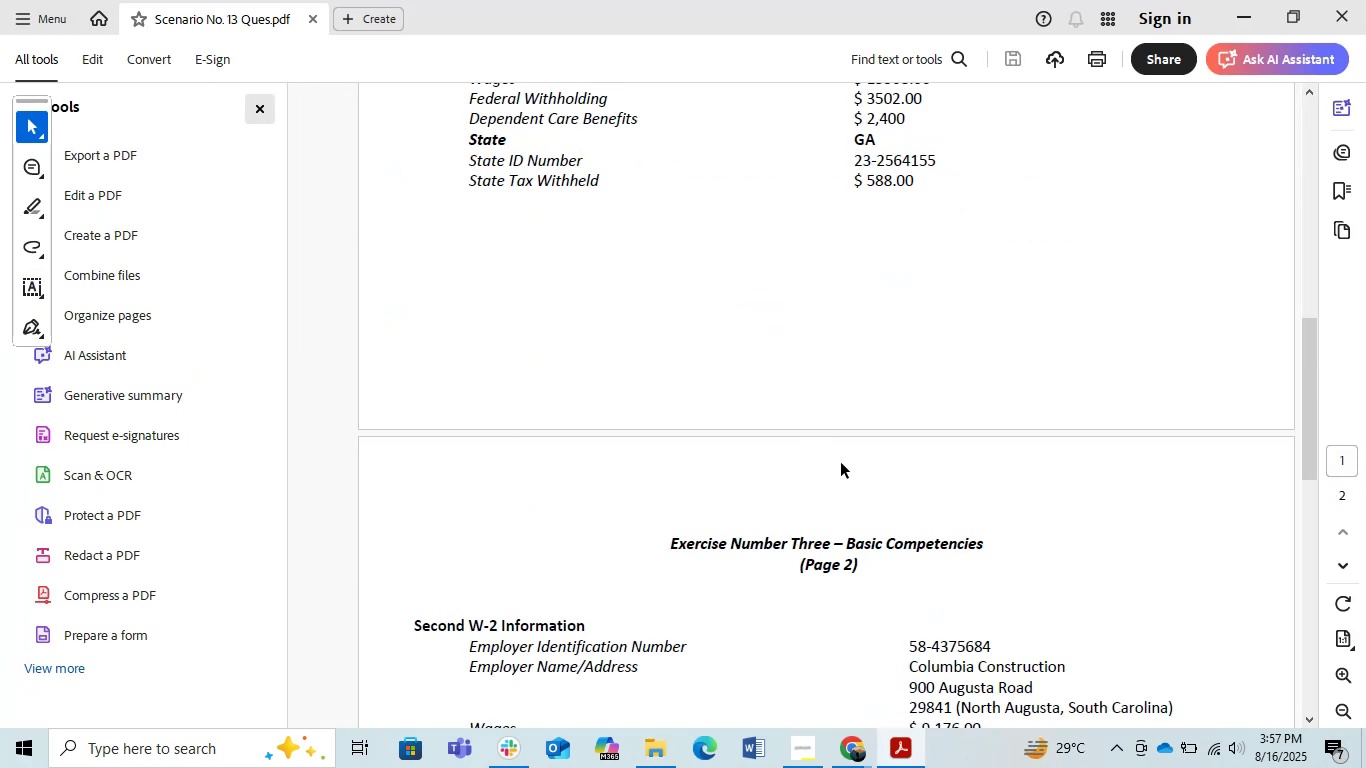 
scroll: coordinate [843, 465], scroll_direction: down, amount: 8.0
 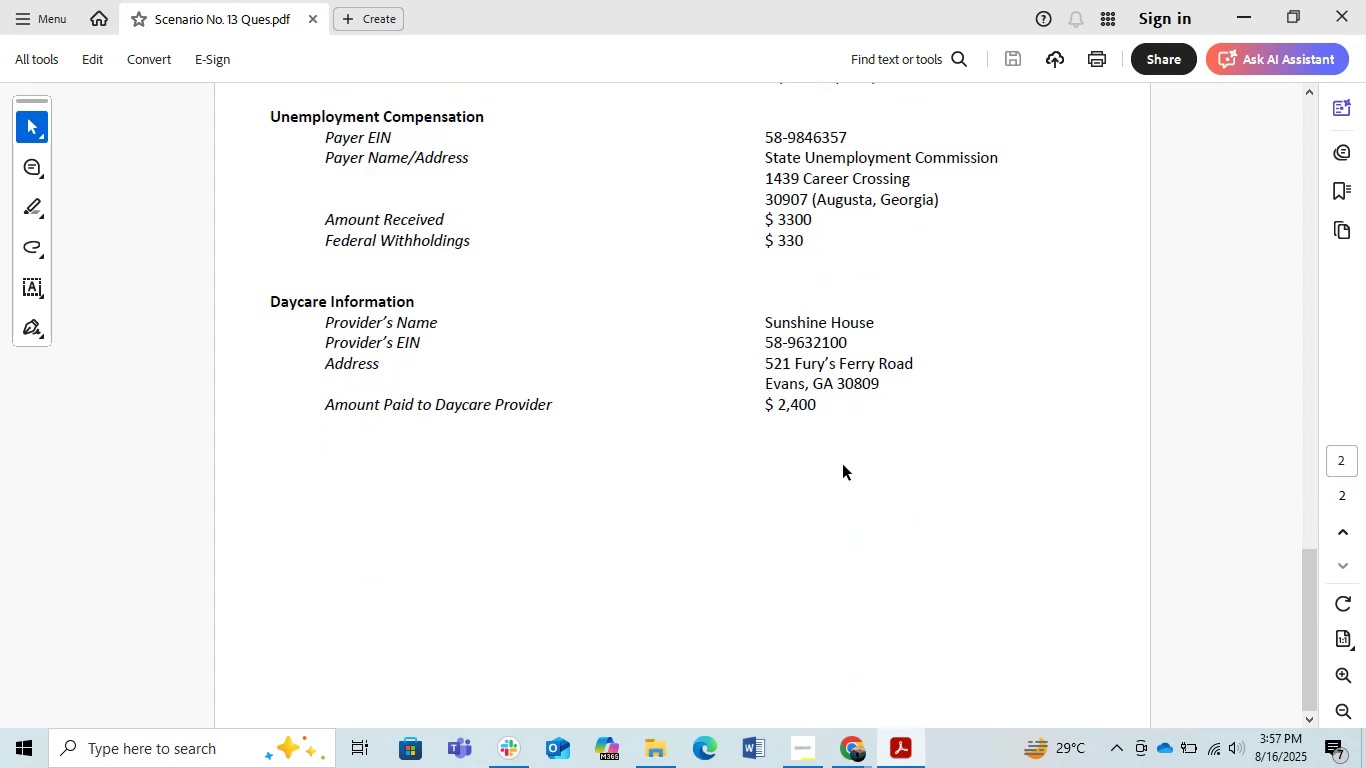 
scroll: coordinate [843, 464], scroll_direction: up, amount: 5.0
 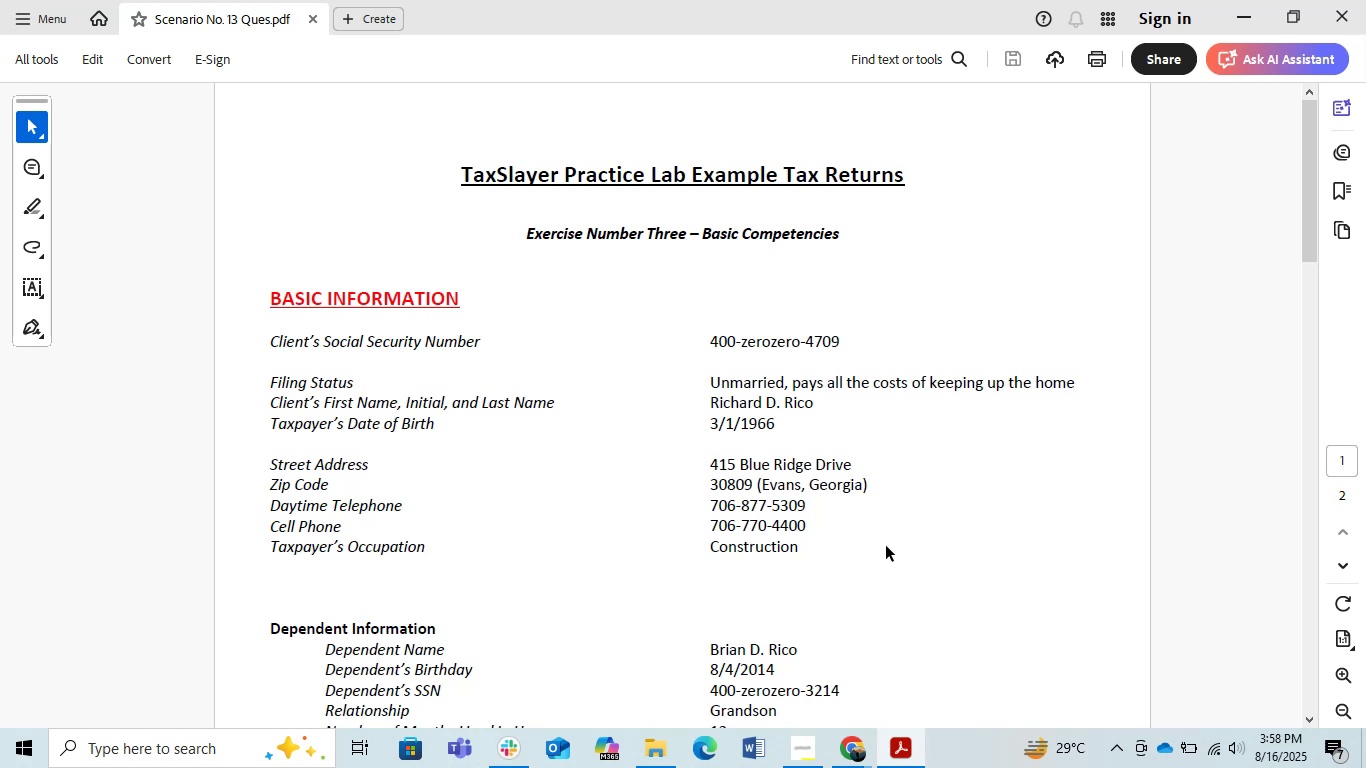 
wait(15.56)
 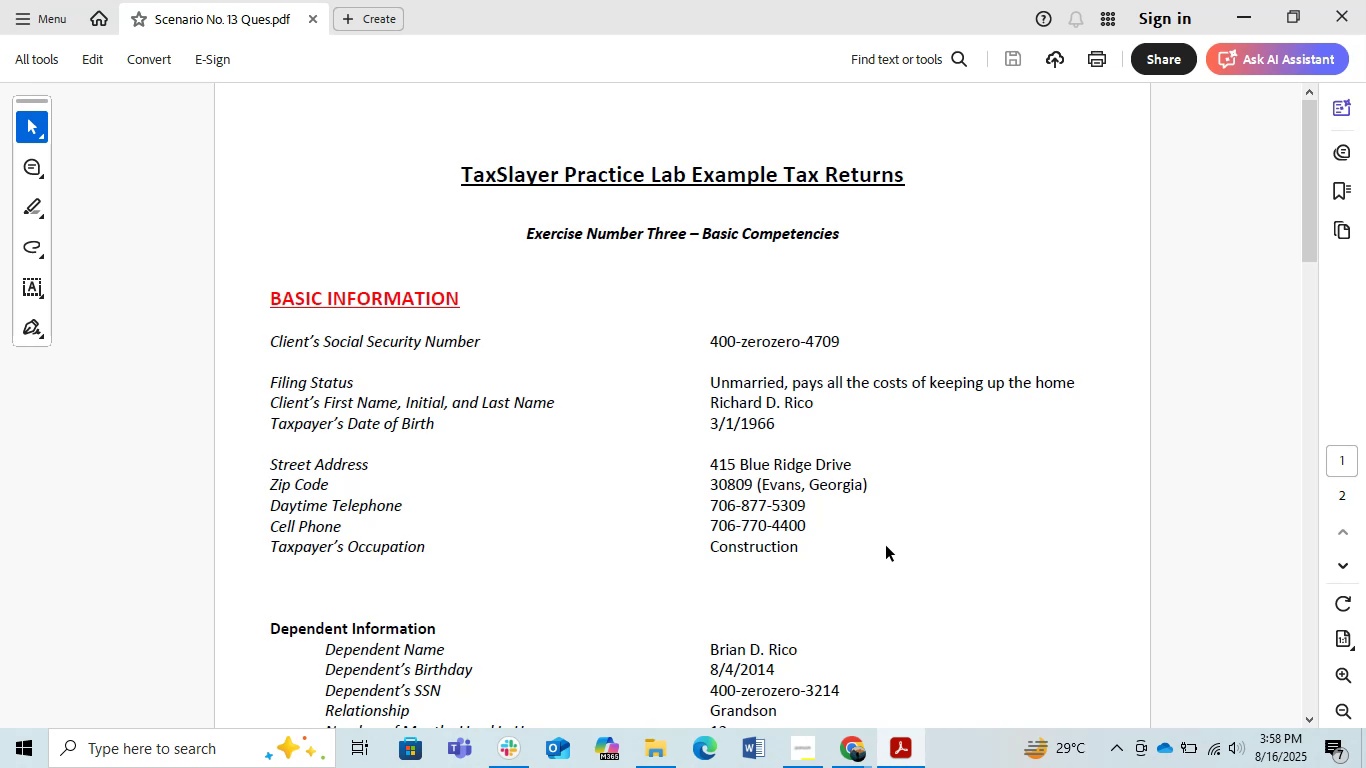 
scroll: coordinate [874, 535], scroll_direction: down, amount: 1.0
 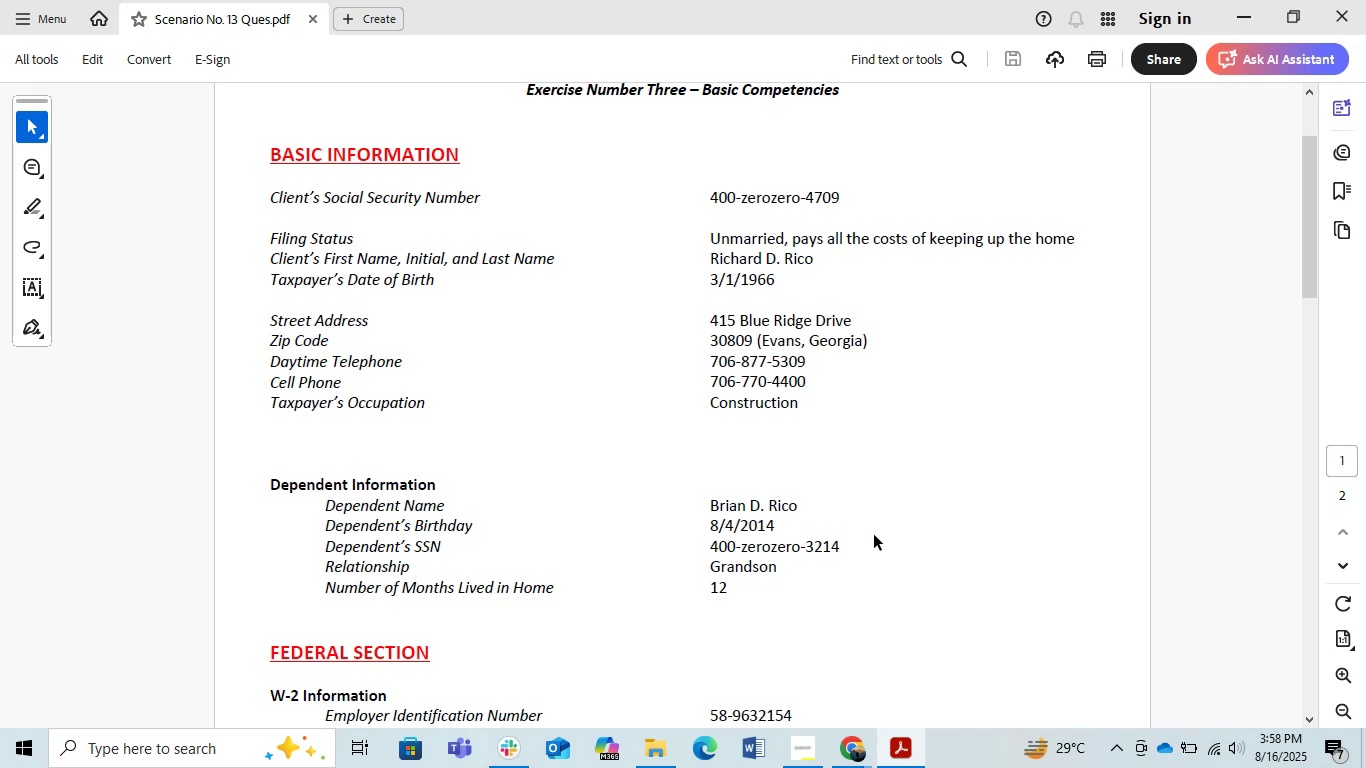 
wait(37.13)
 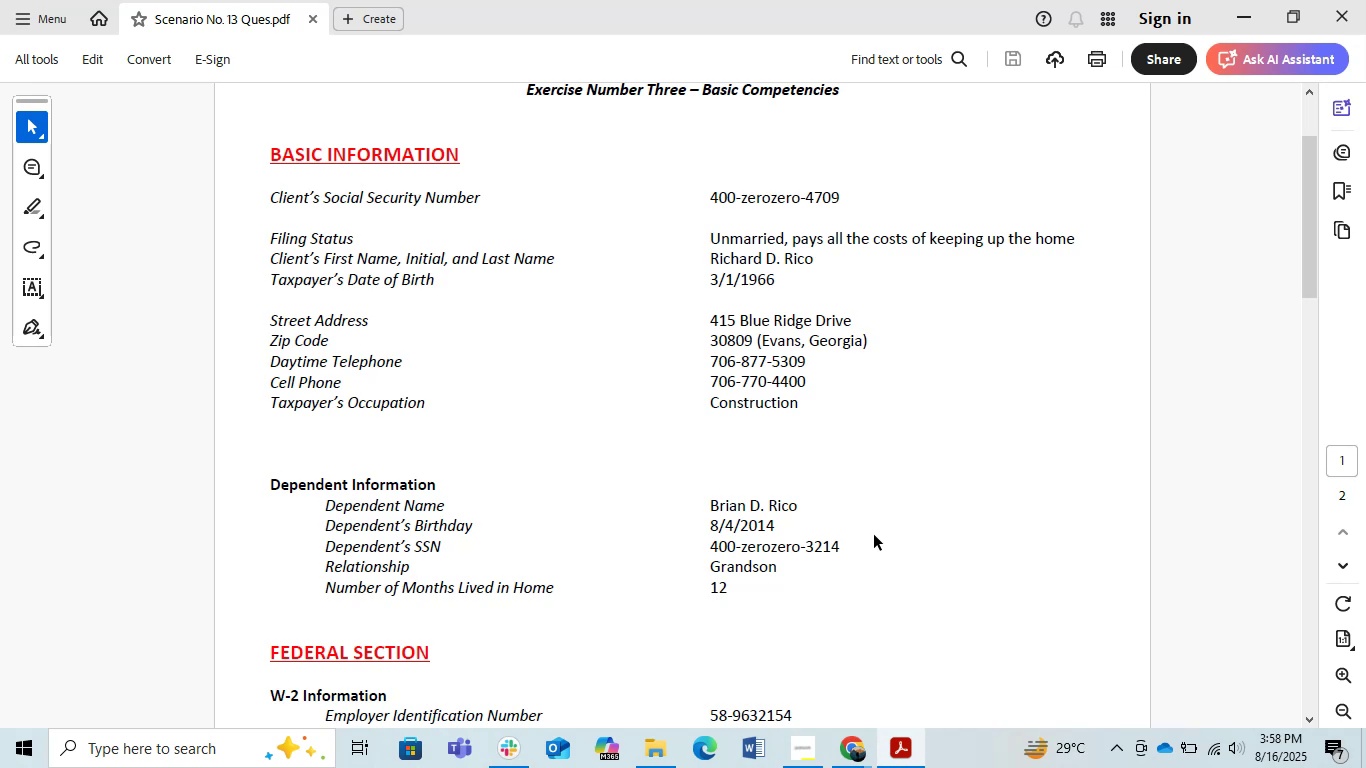 
scroll: coordinate [874, 535], scroll_direction: down, amount: 1.0
 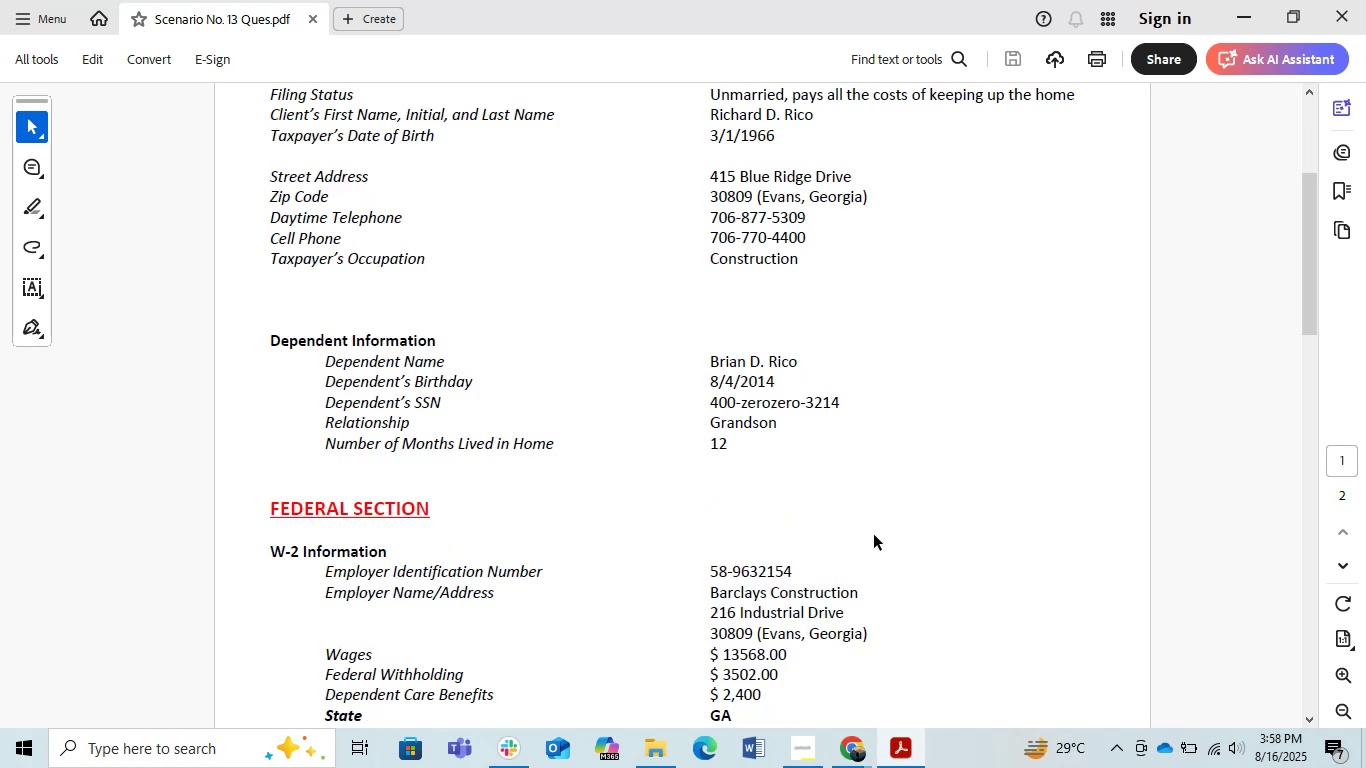 
scroll: coordinate [874, 535], scroll_direction: up, amount: 2.0
 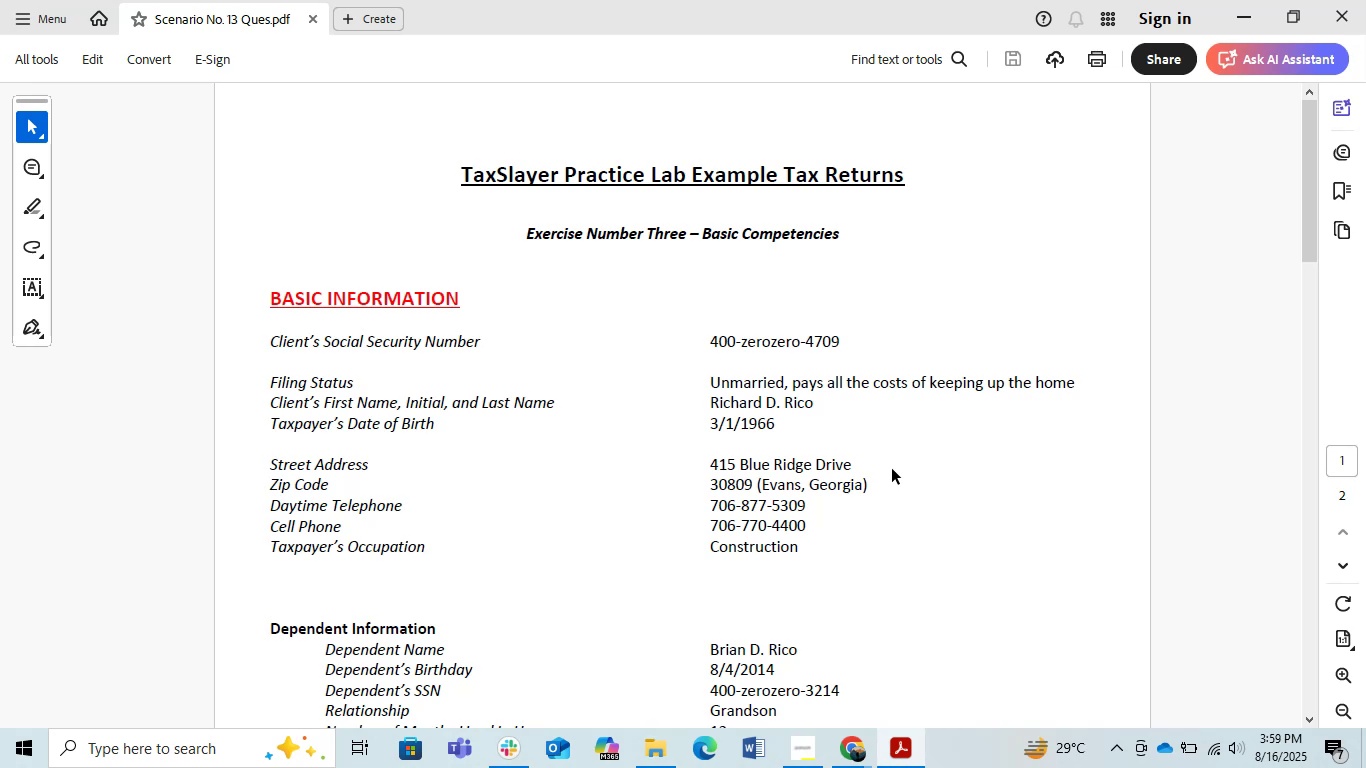 
wait(16.75)
 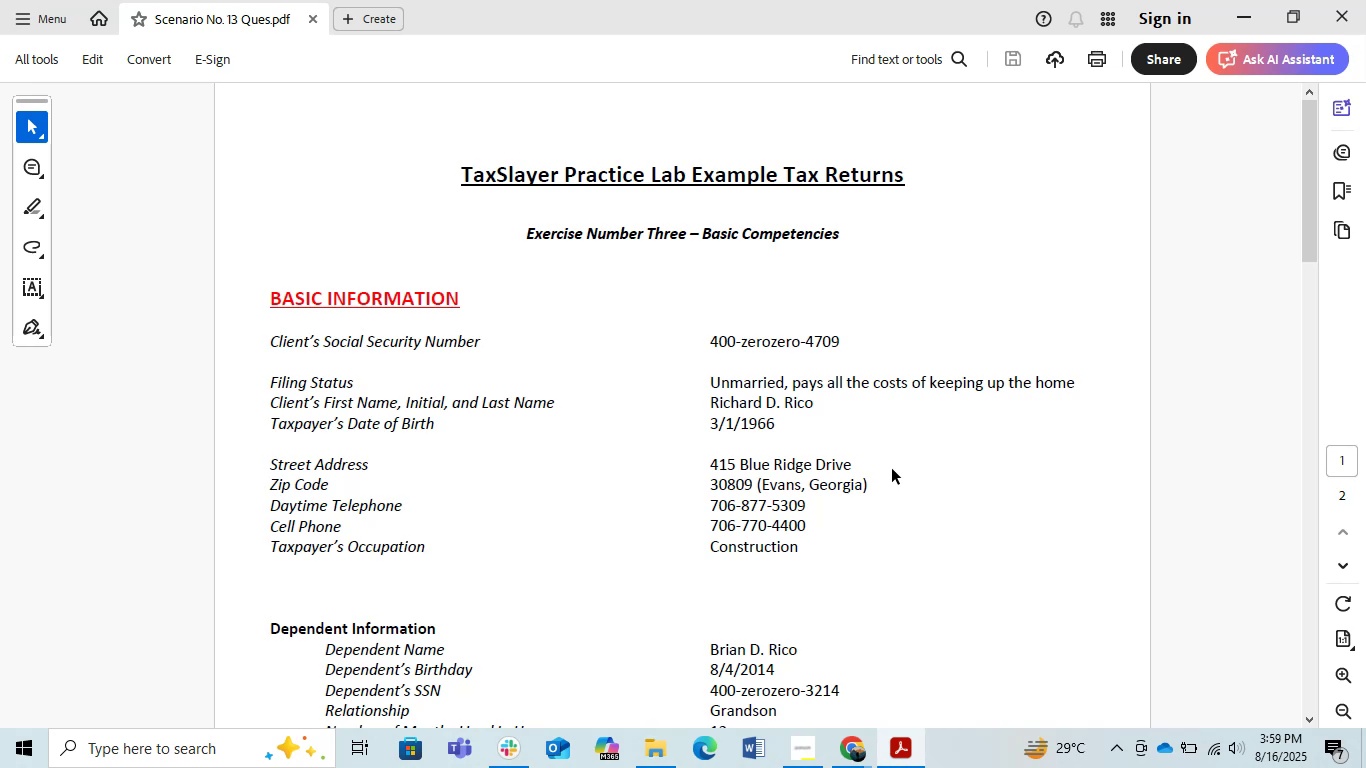 
scroll: coordinate [892, 469], scroll_direction: down, amount: 6.0
 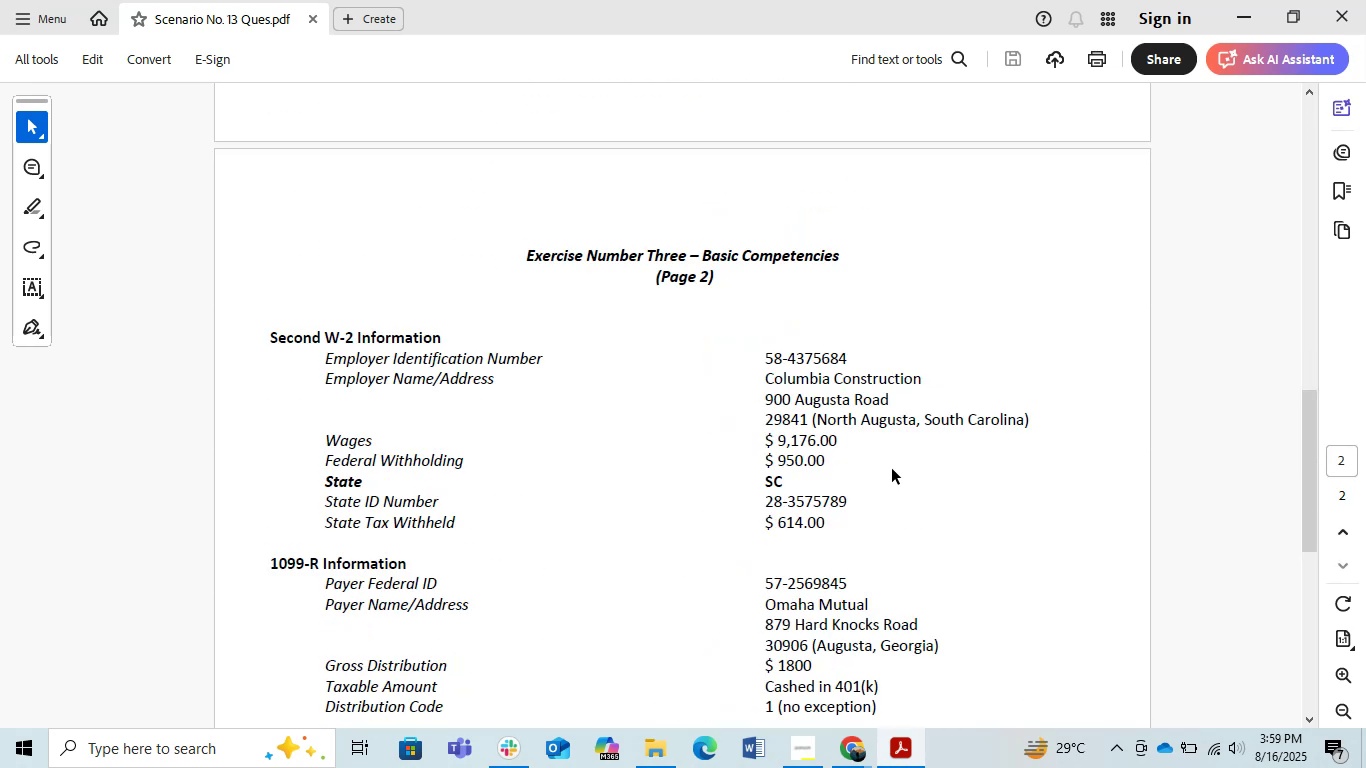 
scroll: coordinate [892, 469], scroll_direction: up, amount: 15.0
 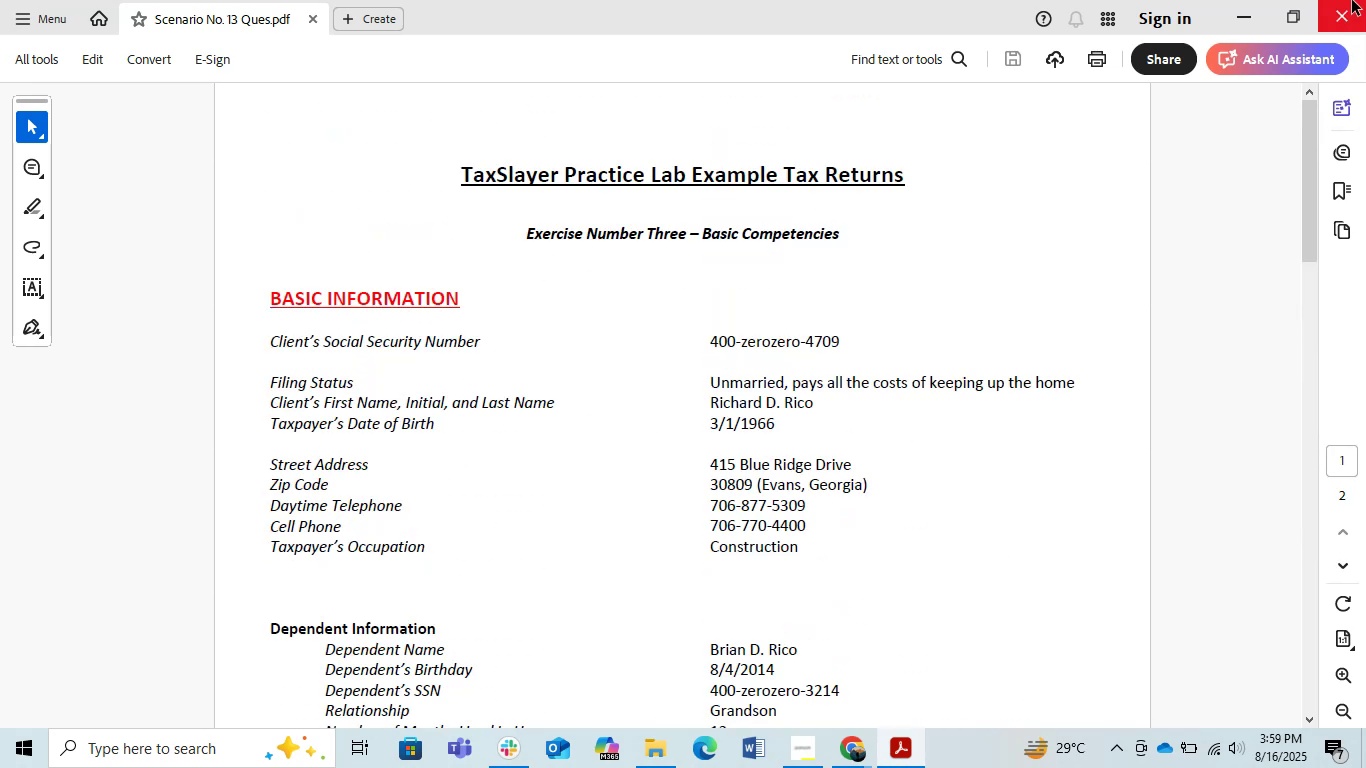 
left_click([1352, 0])
 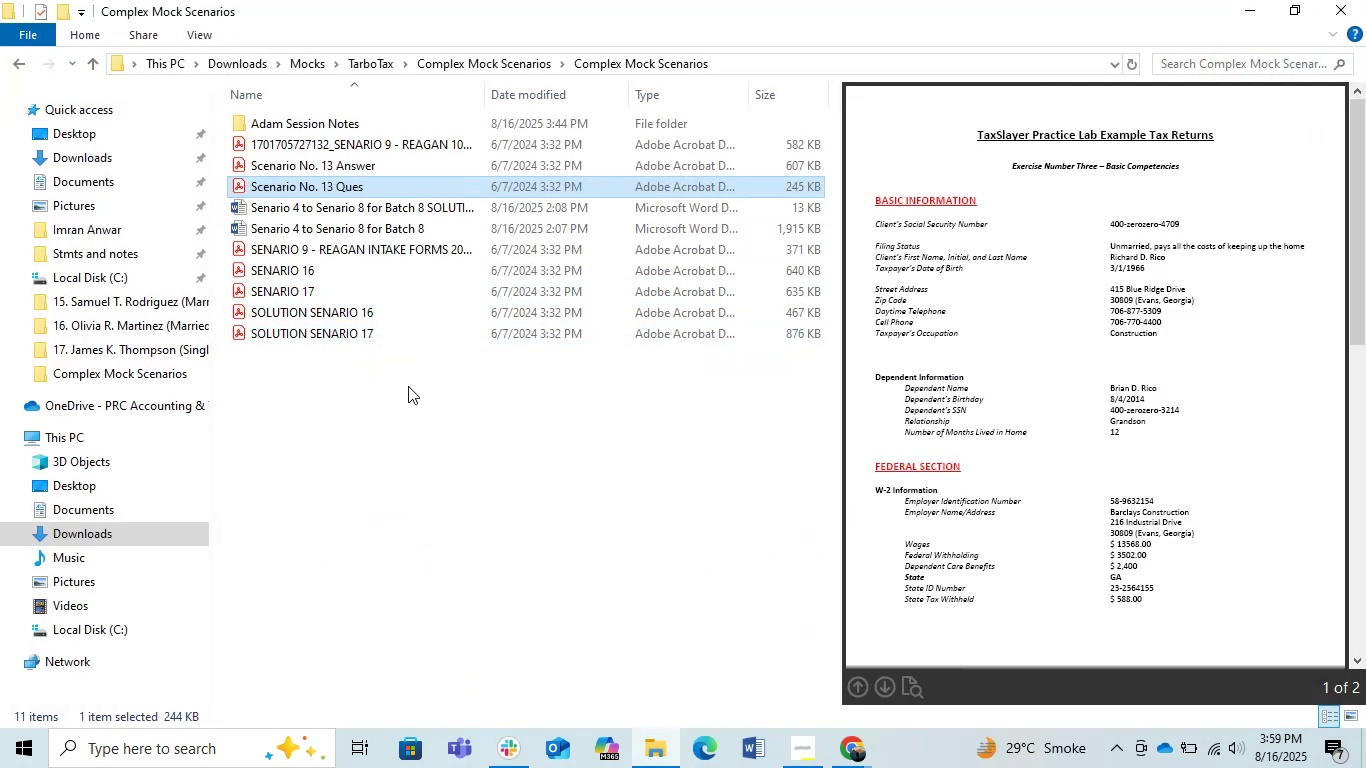 
left_click([400, 442])
 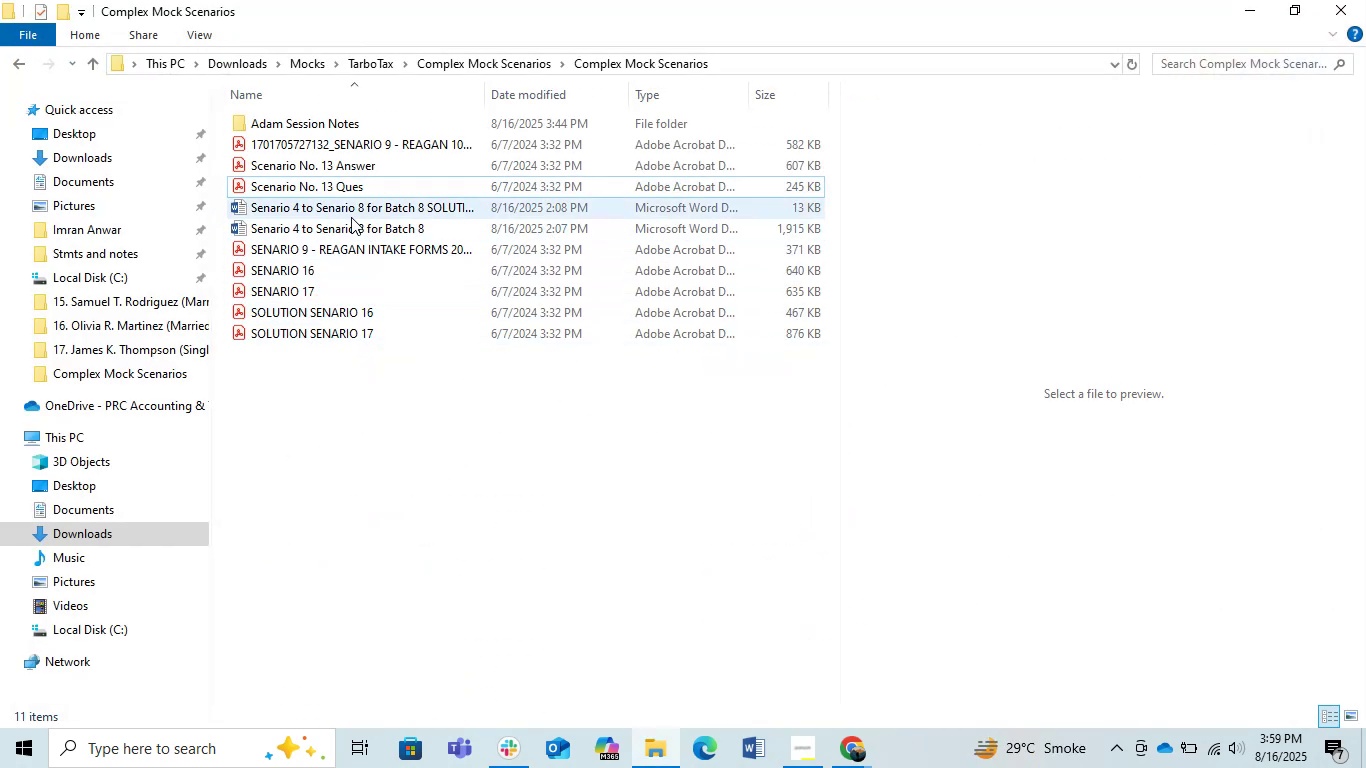 
double_click([352, 224])
 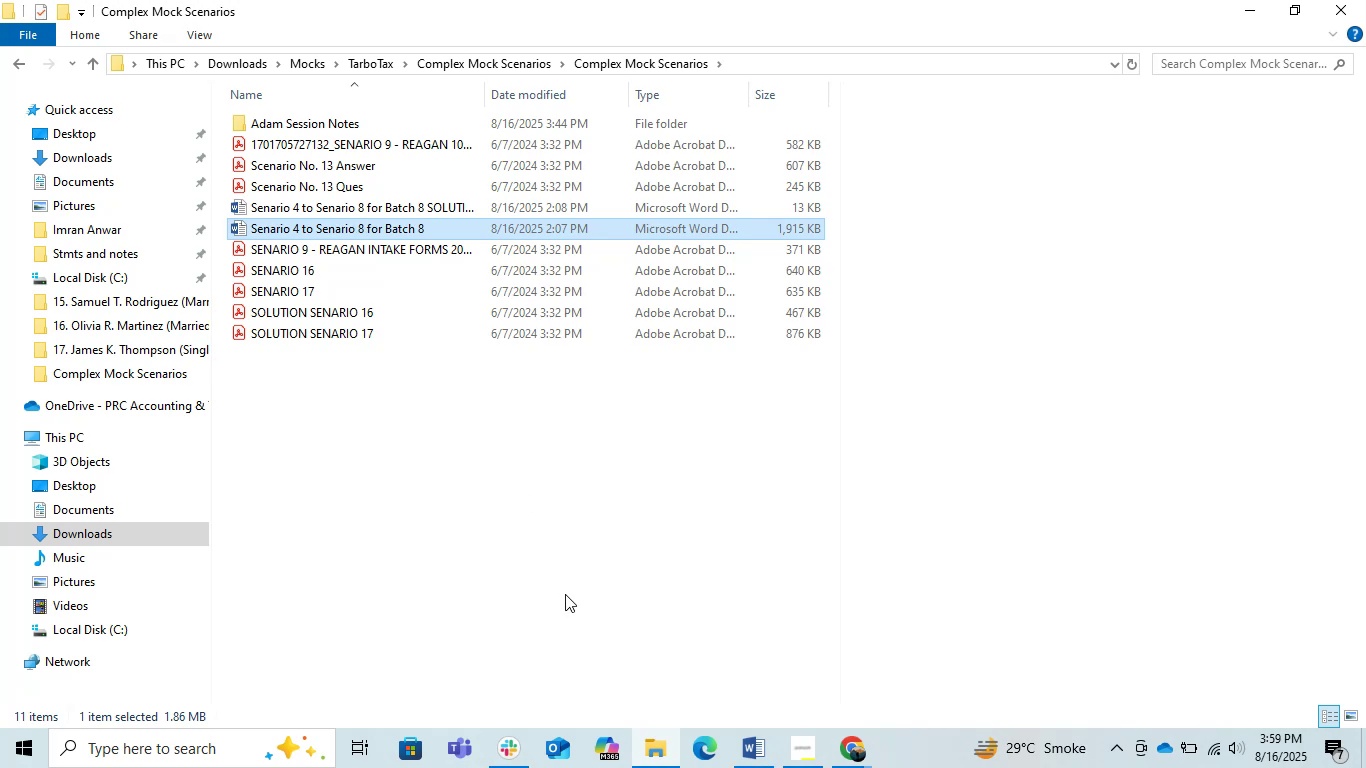 
scroll: coordinate [423, 433], scroll_direction: down, amount: 4.0
 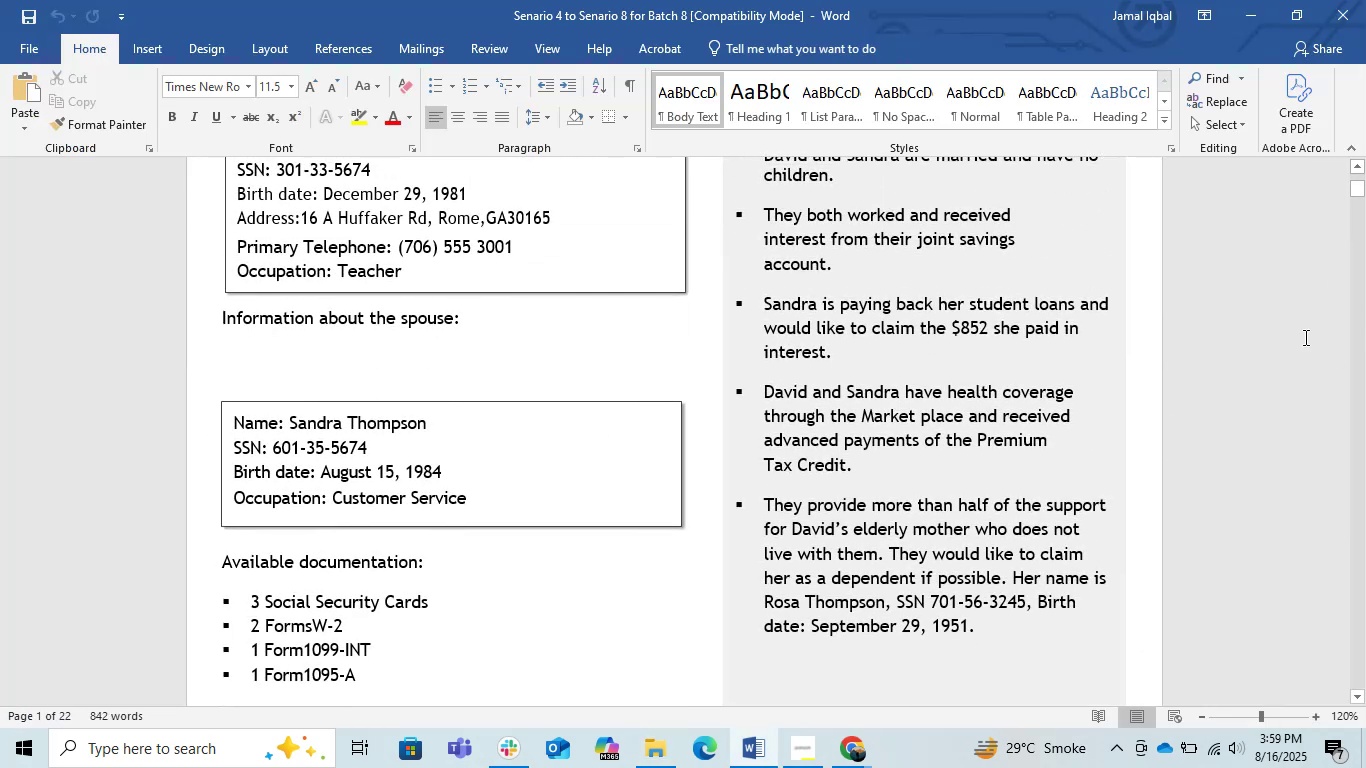 
hold_key(key=ControlLeft, duration=0.48)
scroll: coordinate [1031, 429], scroll_direction: down, amount: 1.0
 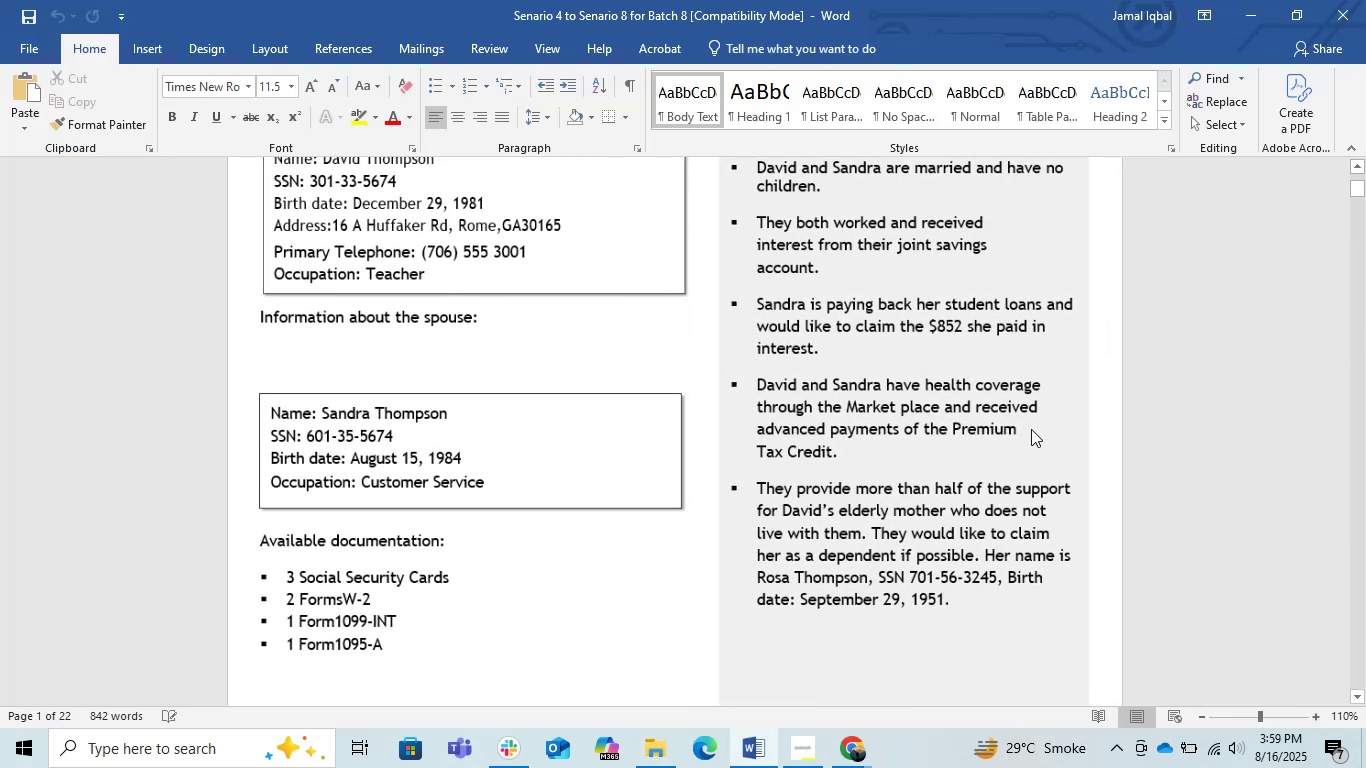 
scroll: coordinate [1031, 429], scroll_direction: up, amount: 1.0
 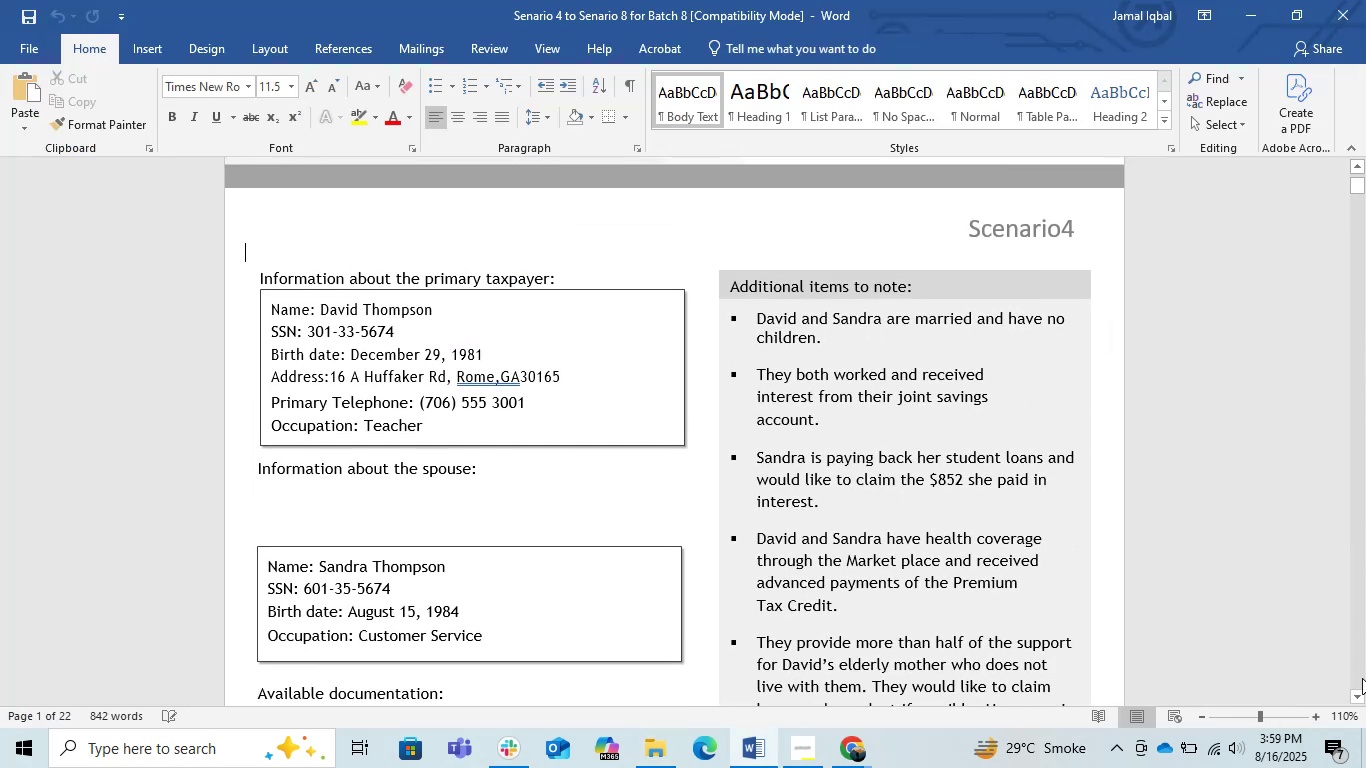 
left_click([1362, 686])
 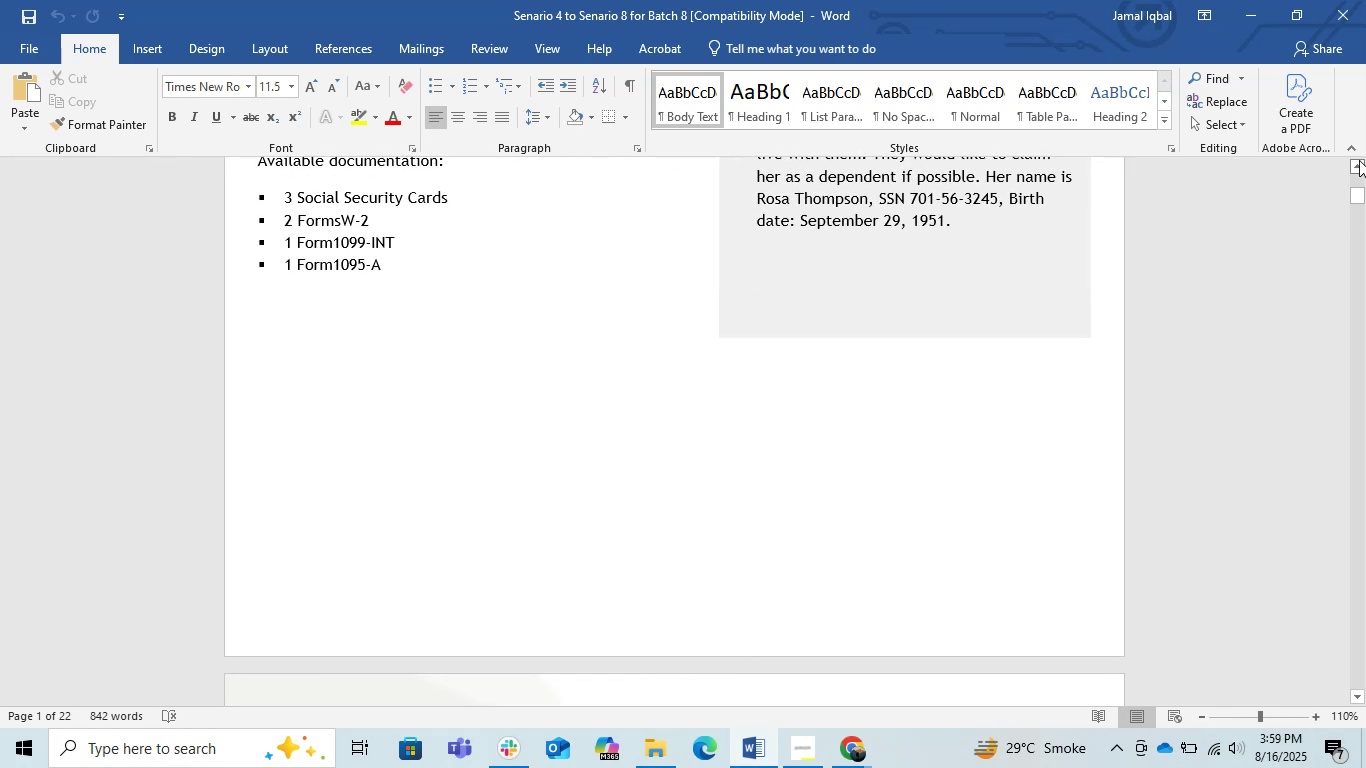 
double_click([1356, 162])
 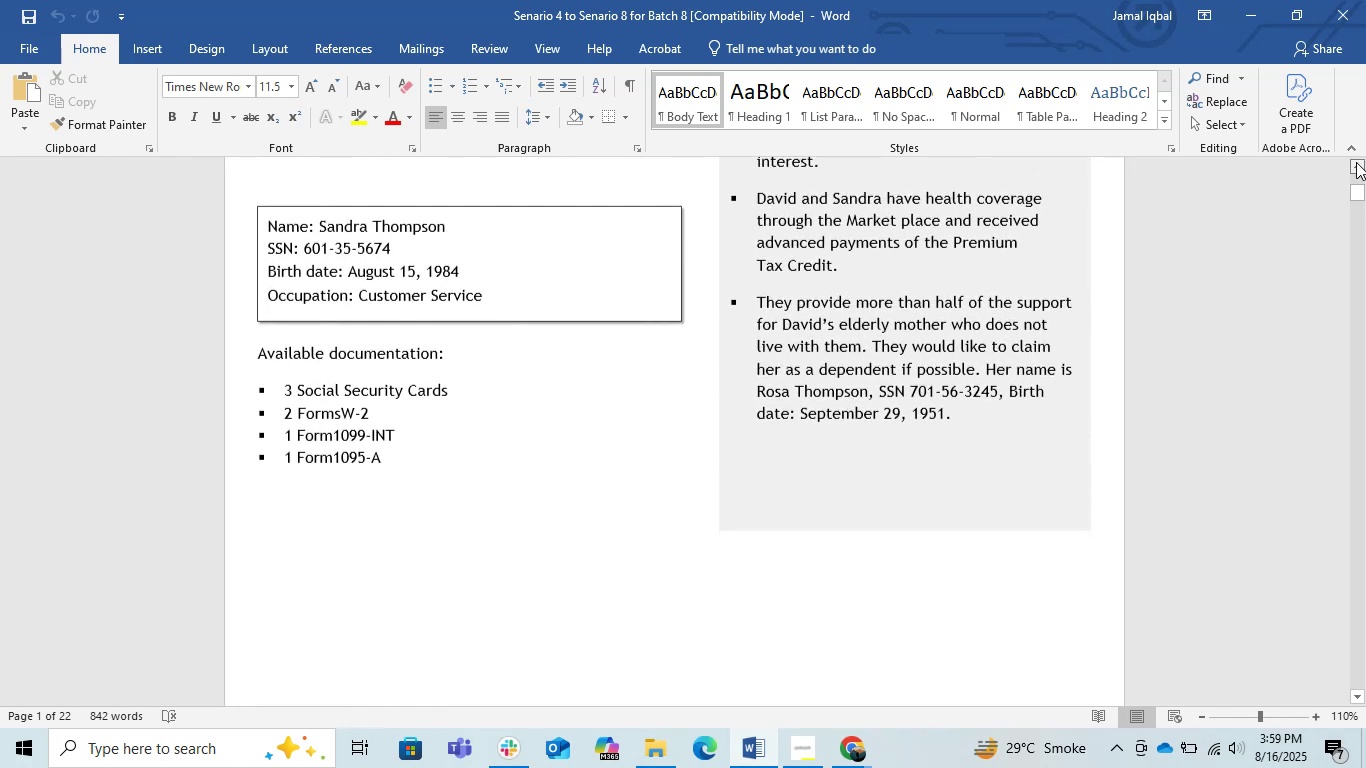 
triple_click([1356, 162])
 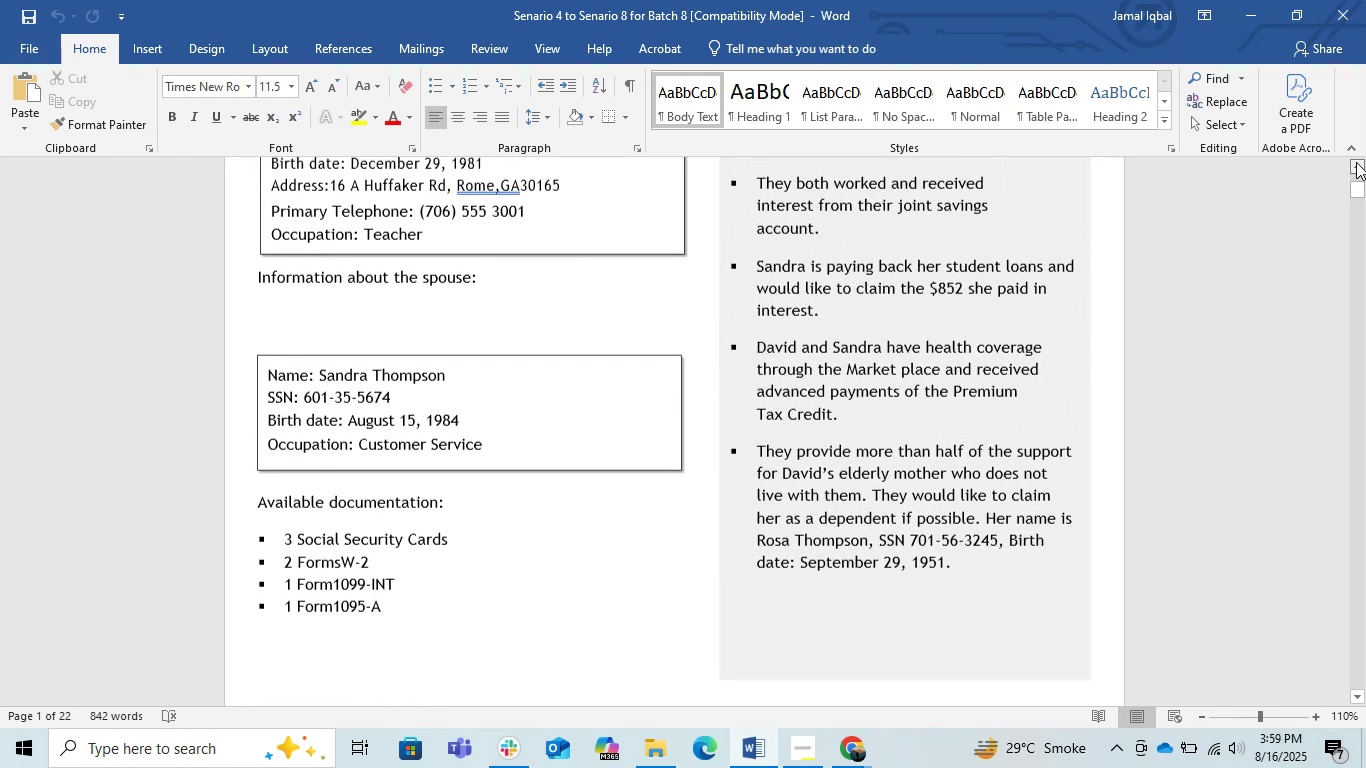 
double_click([1356, 162])
 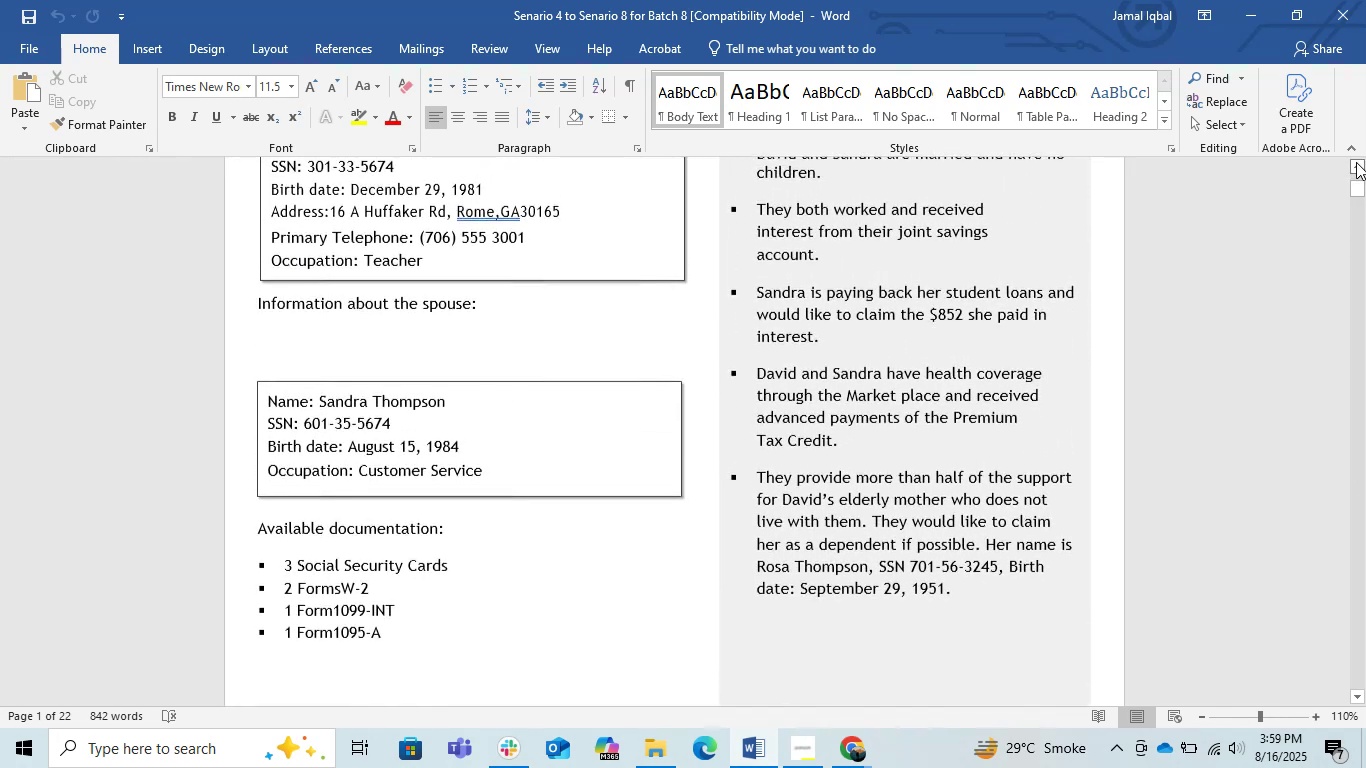 
triple_click([1356, 162])
 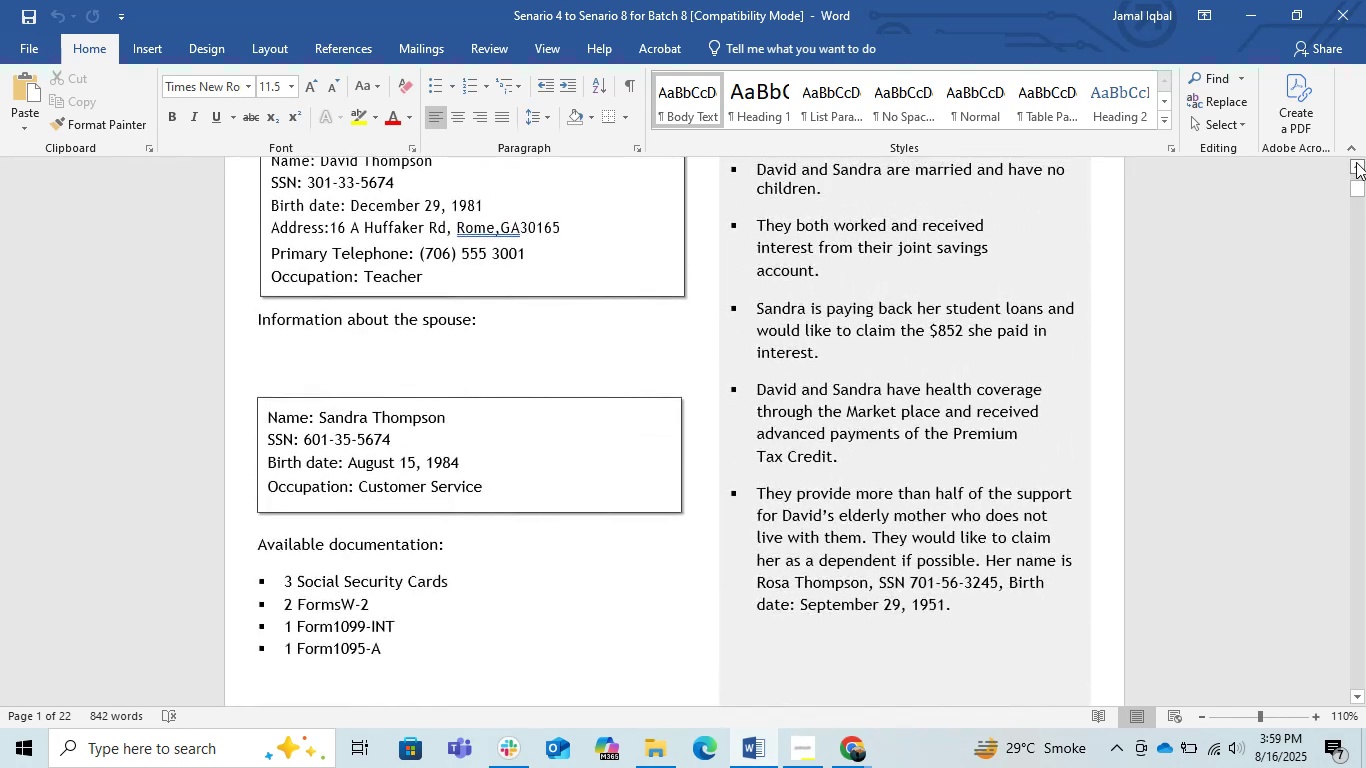 
triple_click([1356, 162])
 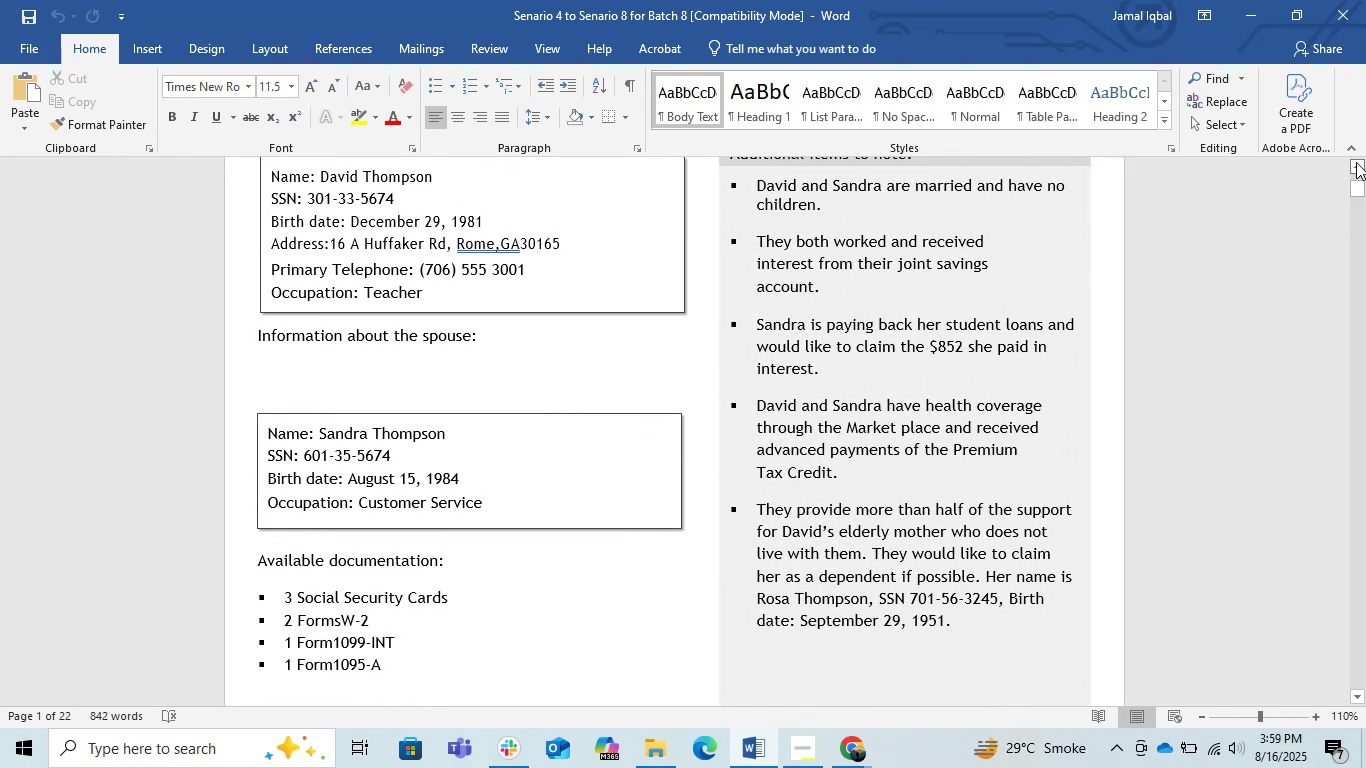 
left_click([1356, 162])
 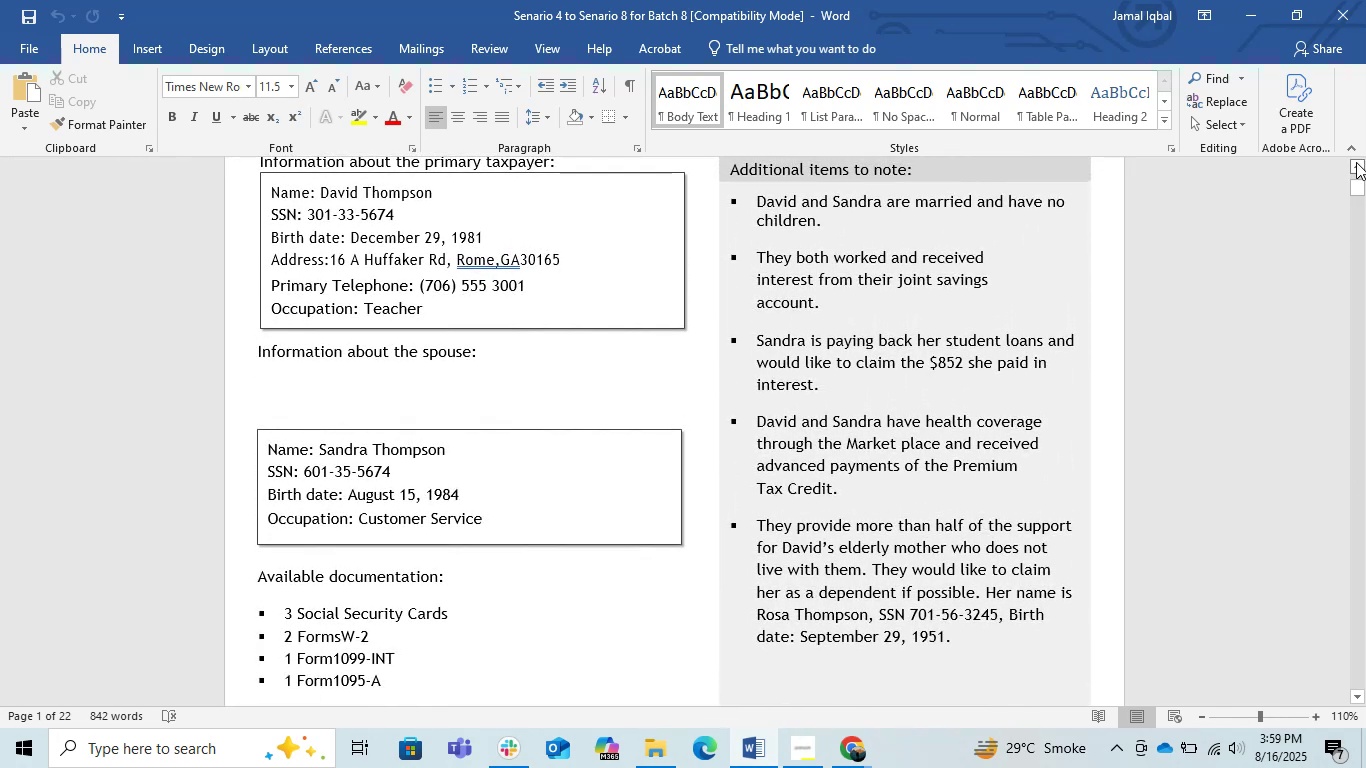 
double_click([1356, 162])
 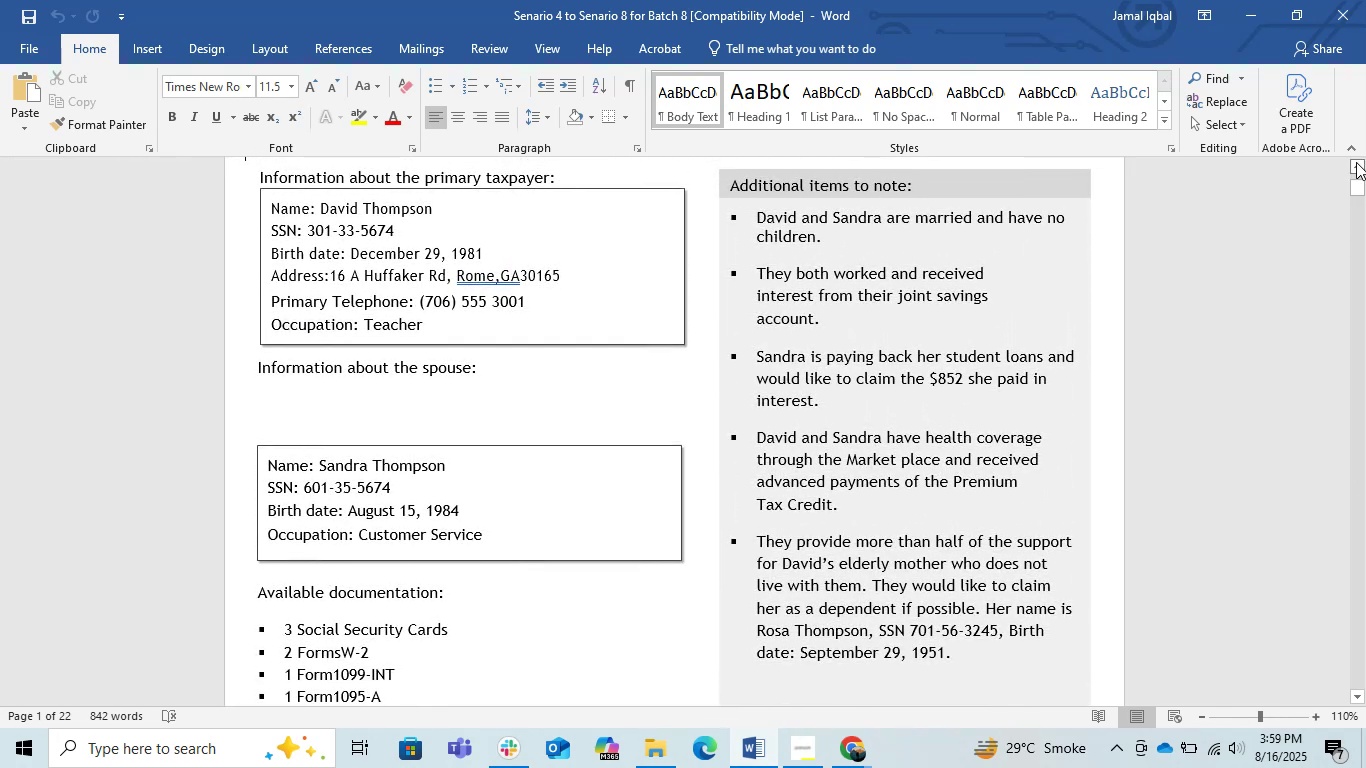 
key(Control+ControlLeft)
 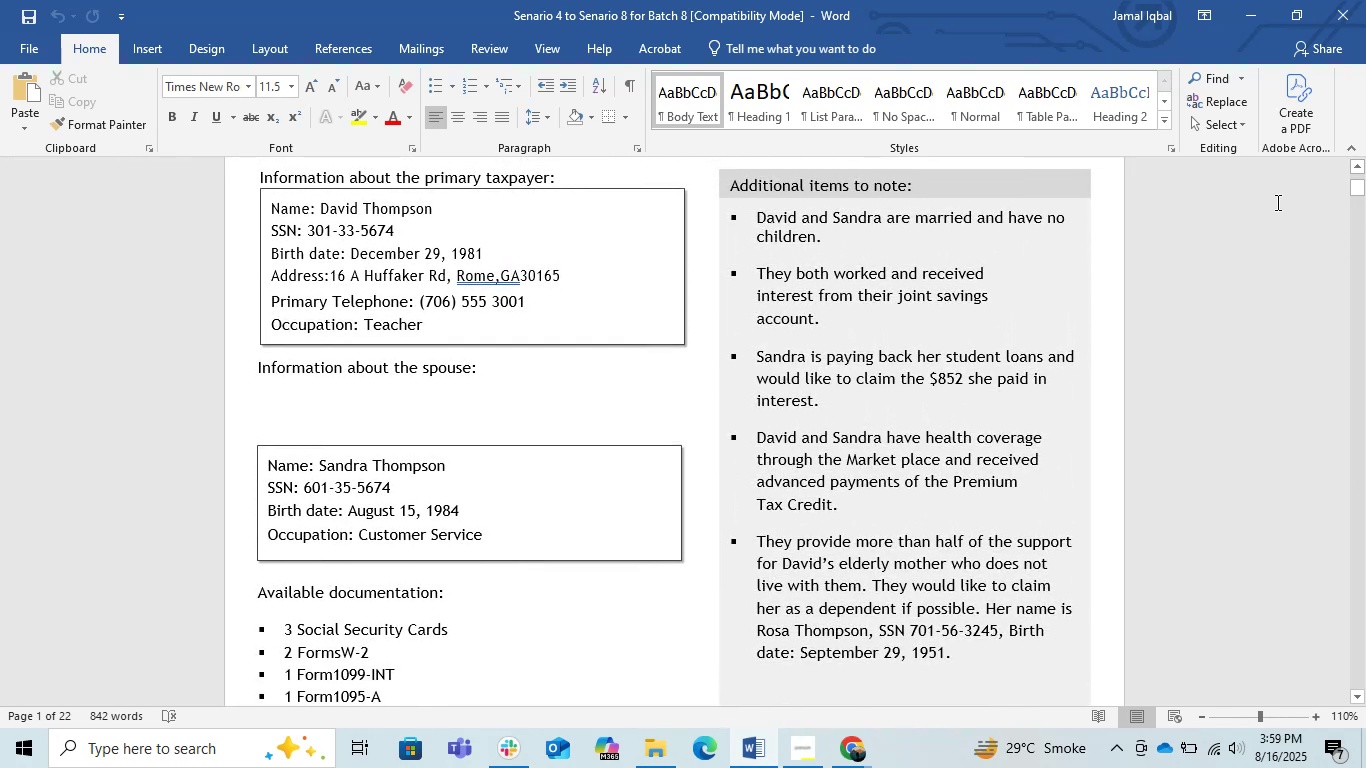 
scroll: coordinate [1276, 202], scroll_direction: down, amount: 1.0
 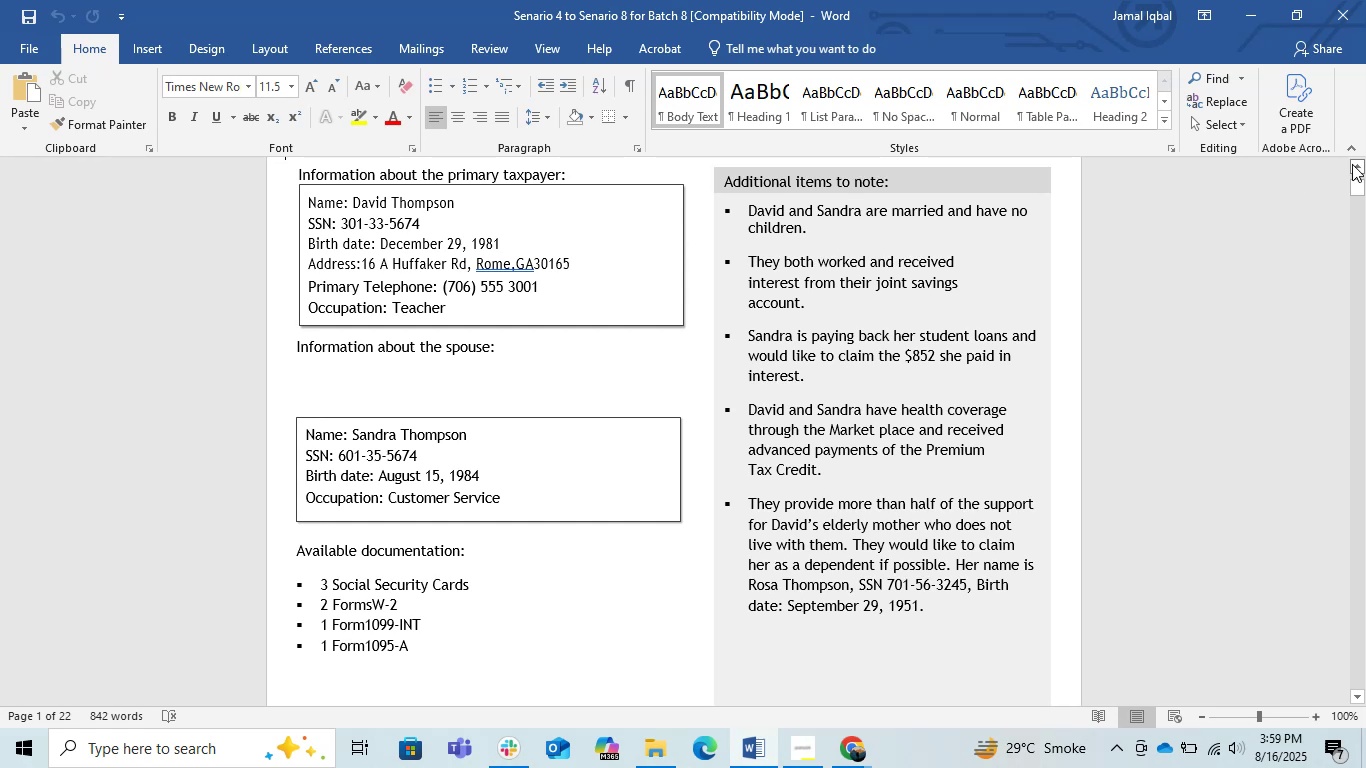 
double_click([1352, 164])
 